 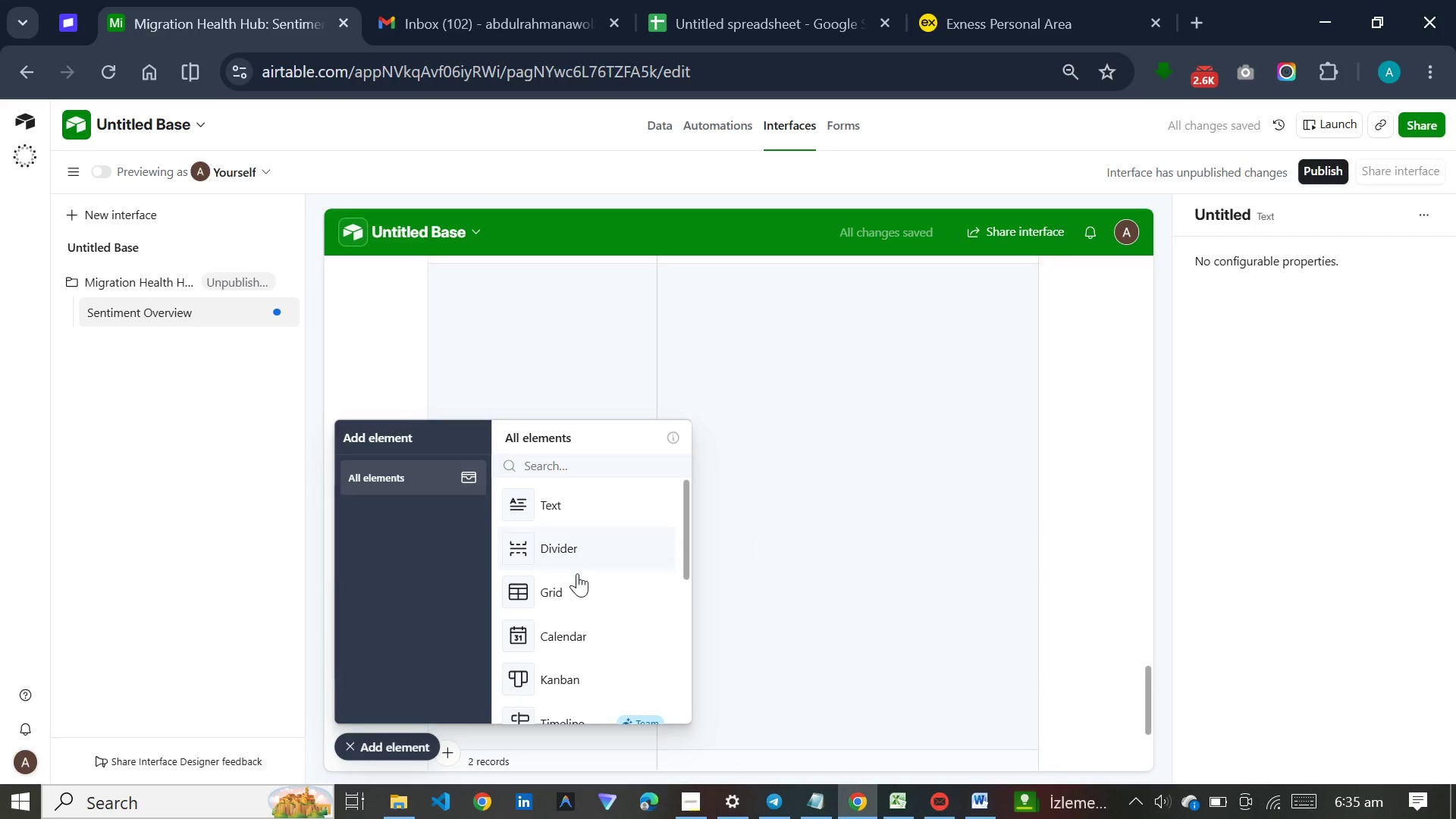 
left_click([394, 741])
 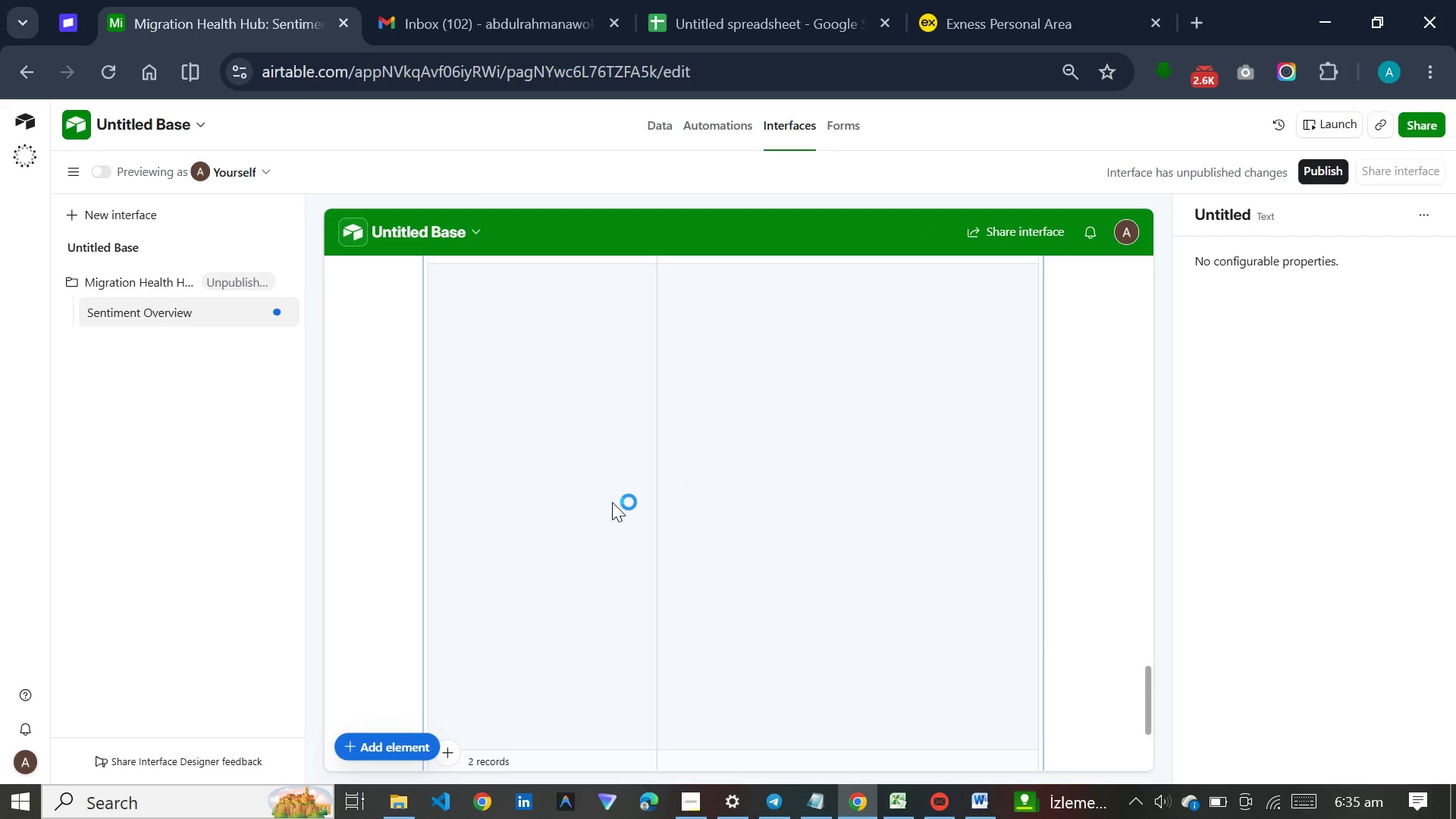 
scroll: coordinate [610, 504], scroll_direction: up, amount: 85.0
 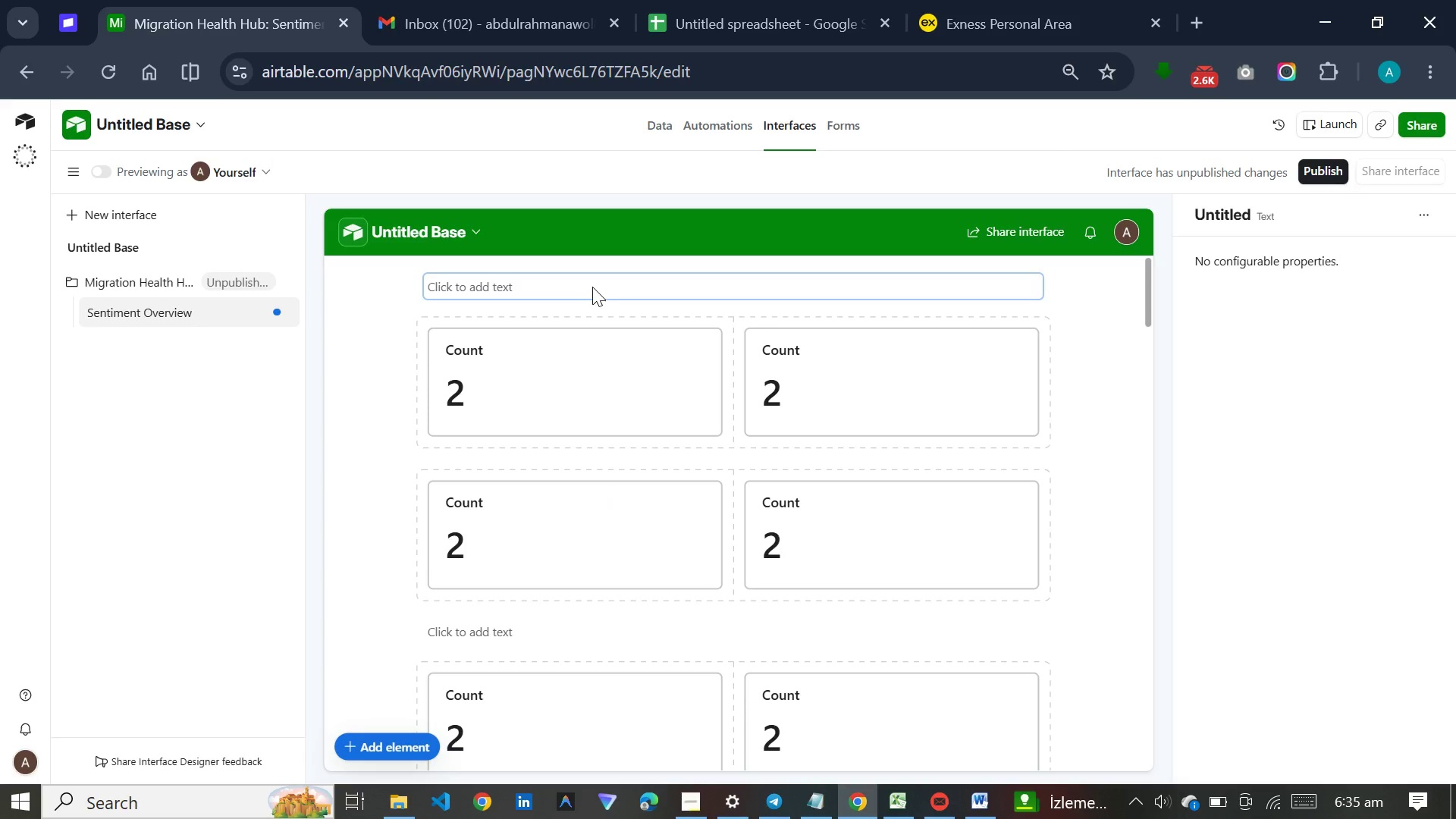 
left_click([592, 287])
 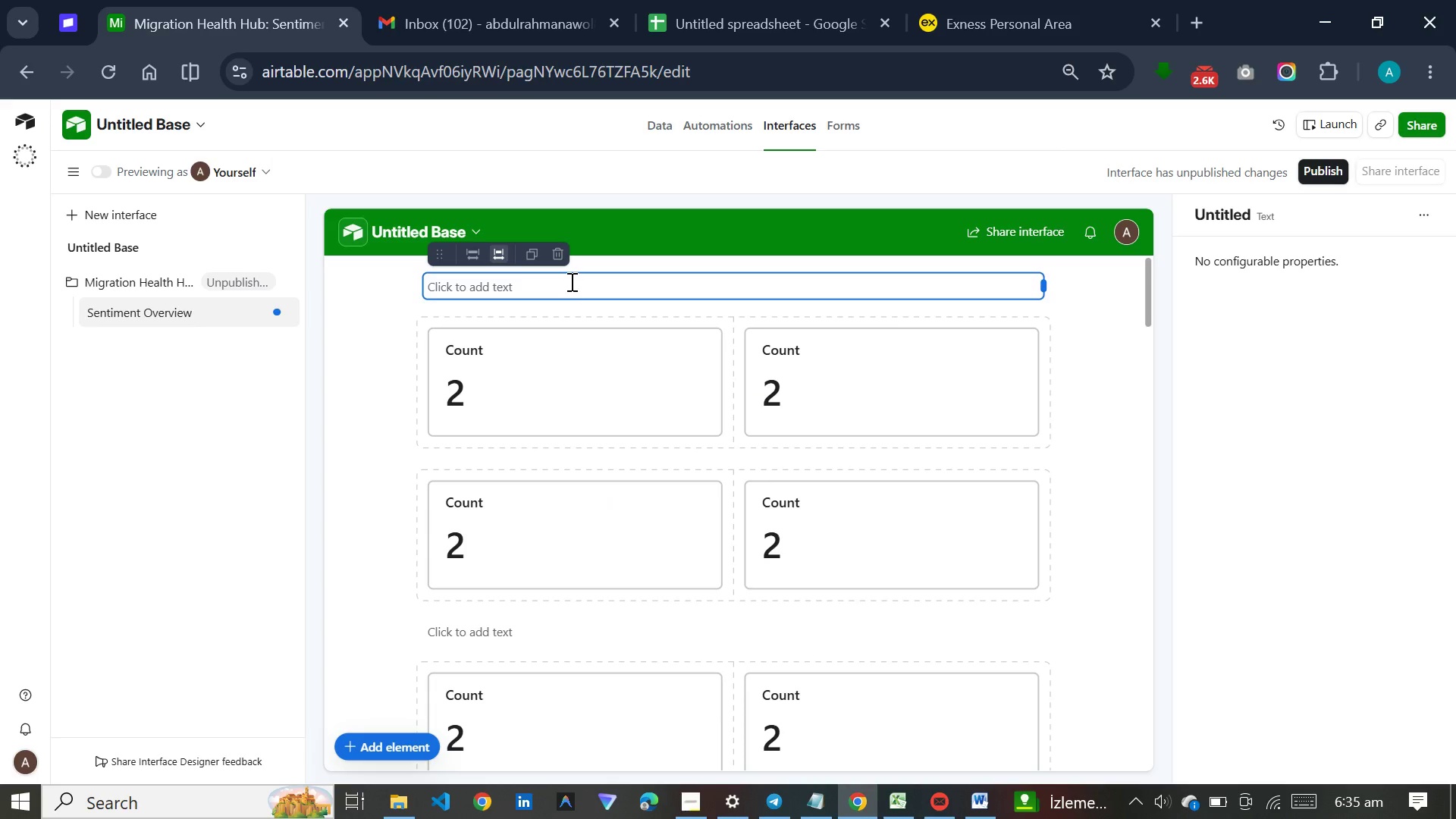 
left_click([570, 281])
 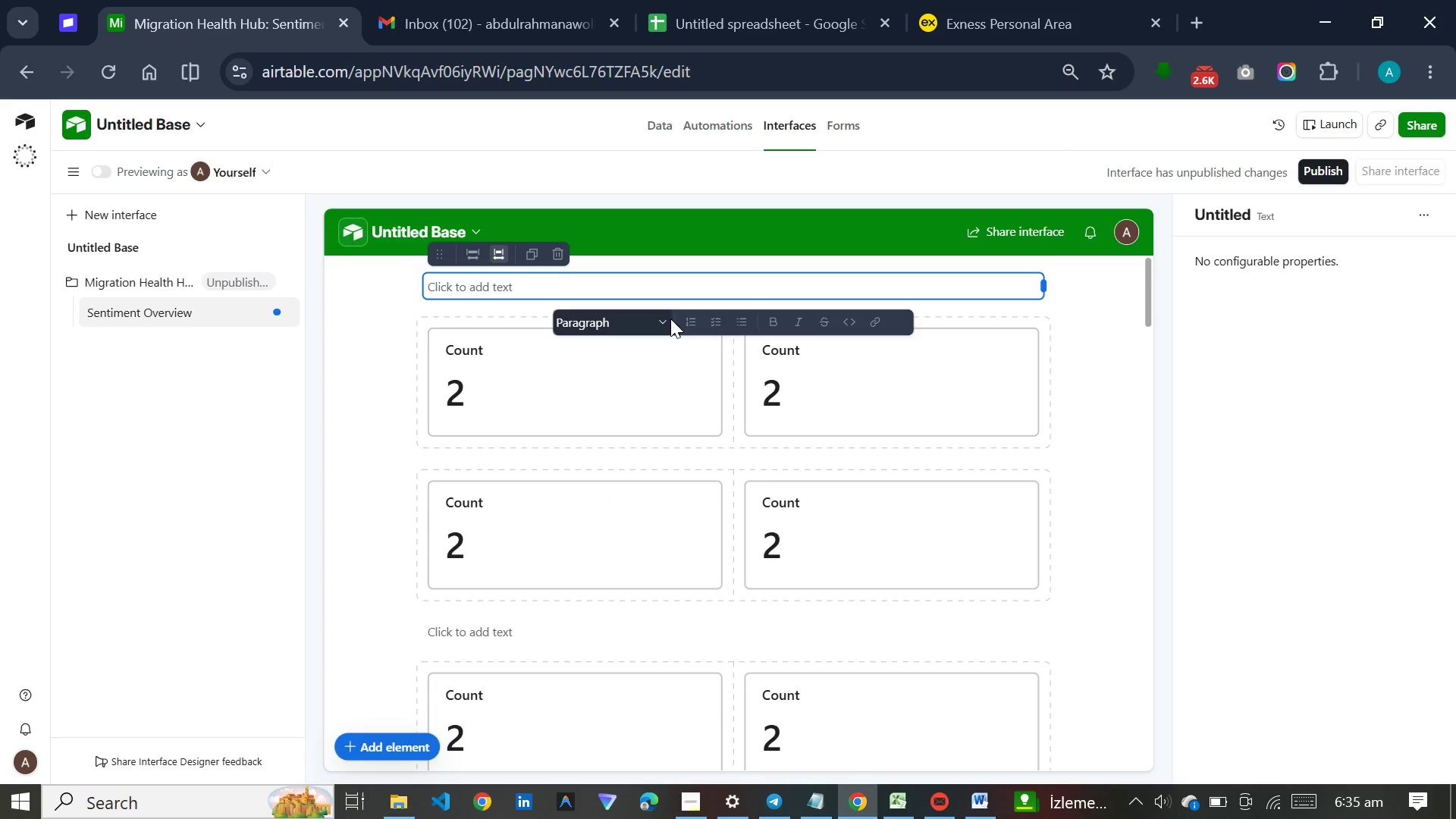 
left_click([666, 318])
 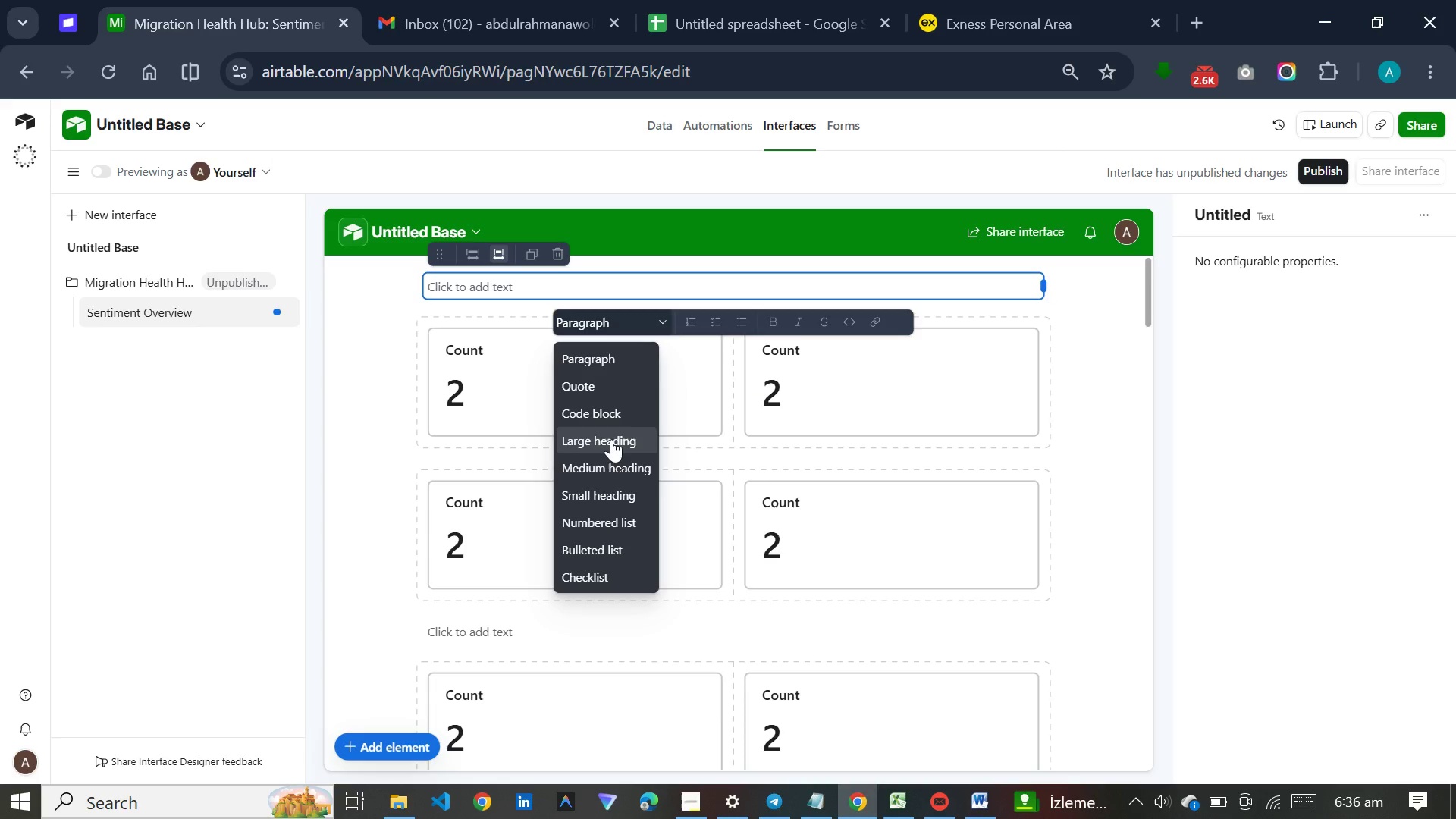 
left_click([611, 439])
 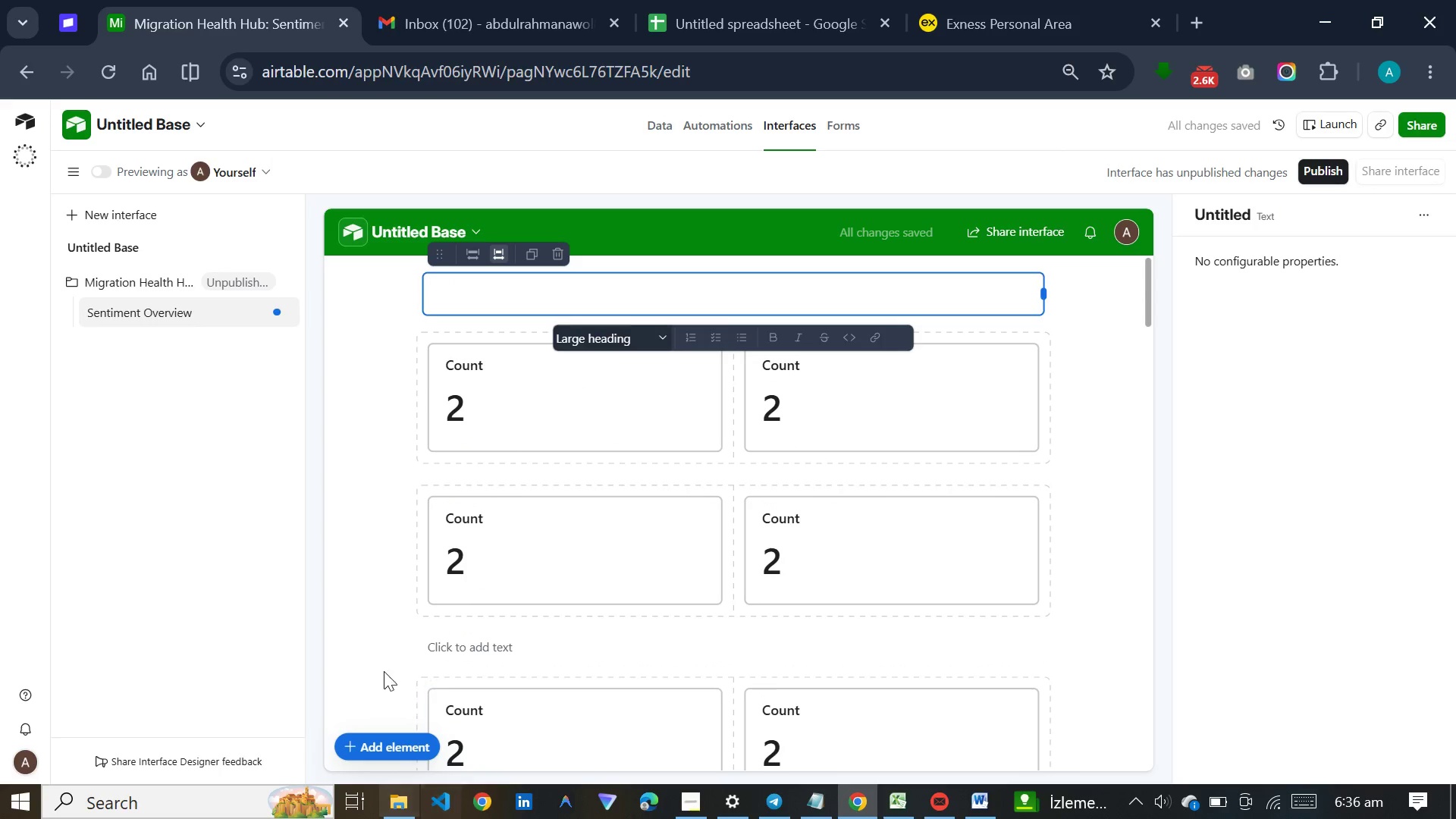 
left_click([349, 734])
 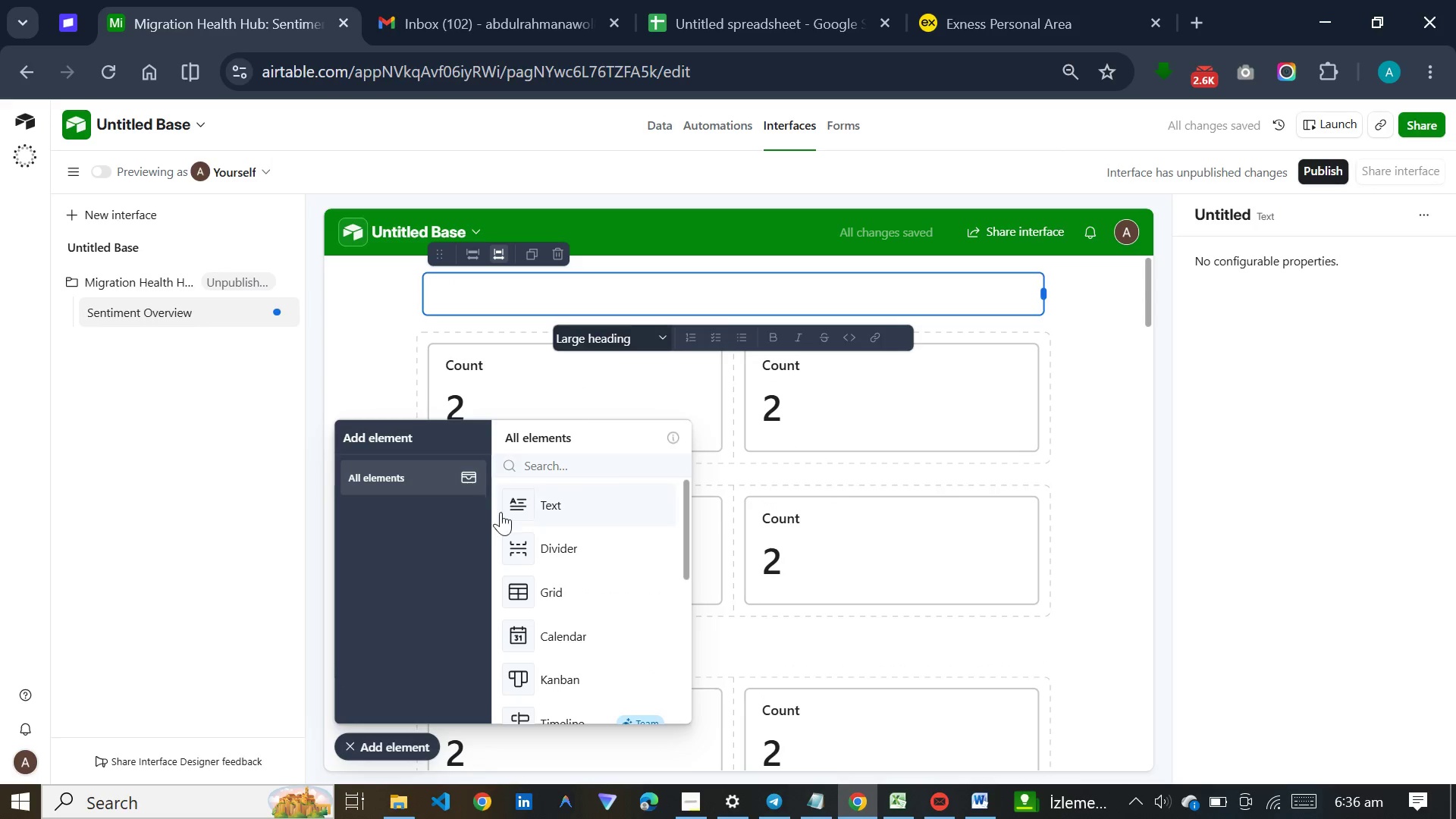 
left_click([516, 517])
 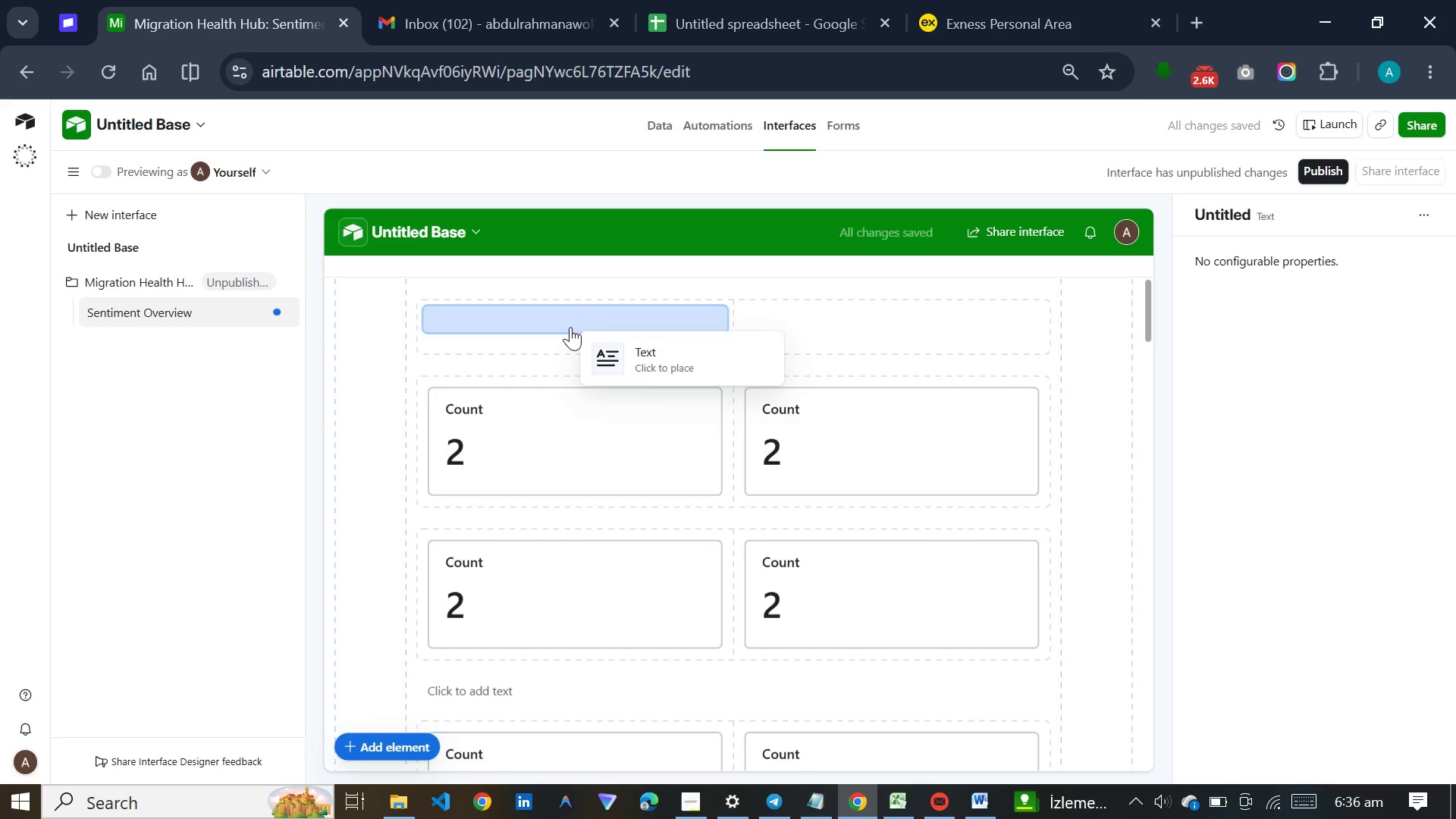 
left_click([575, 345])
 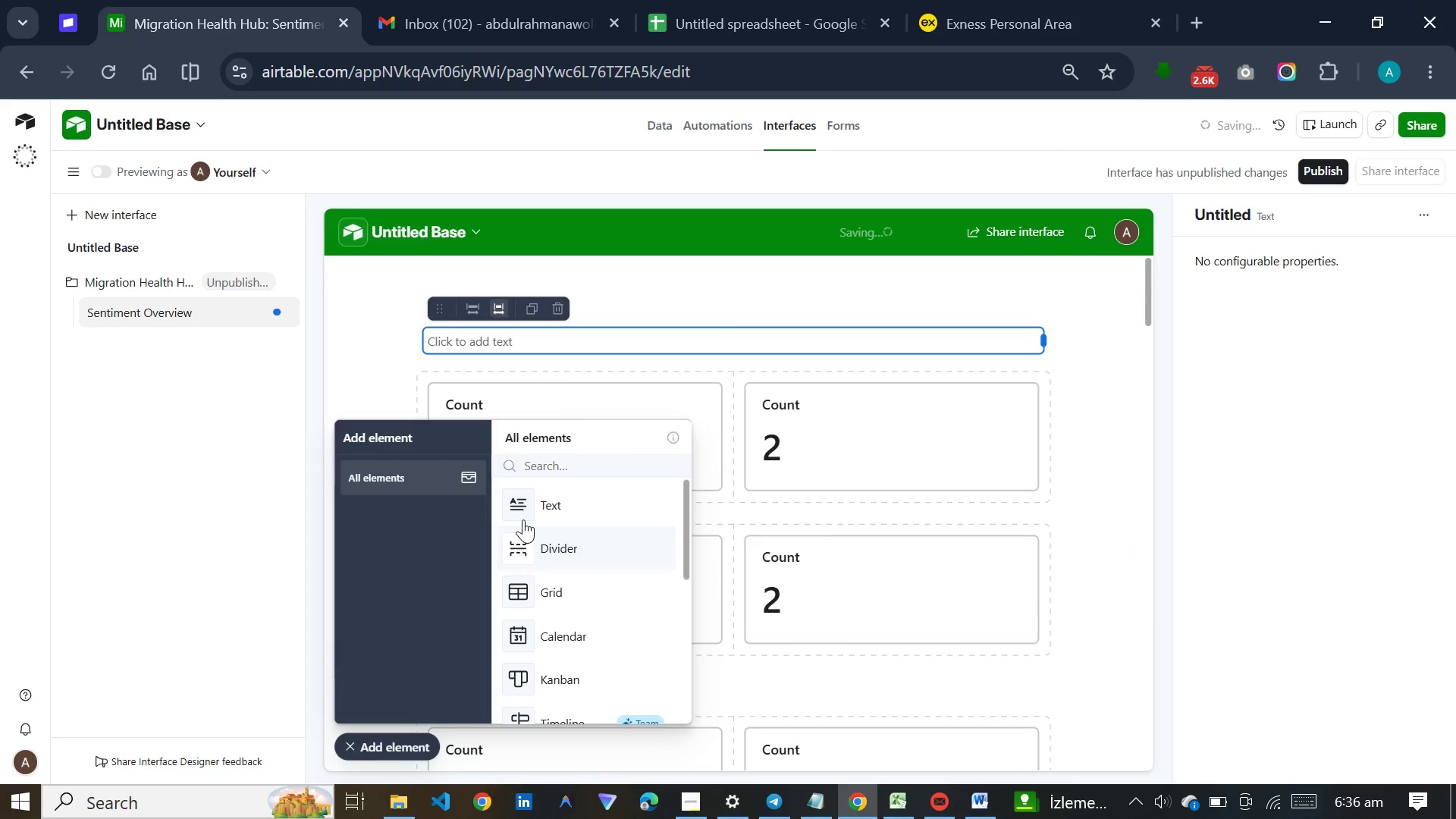 
left_click([526, 509])
 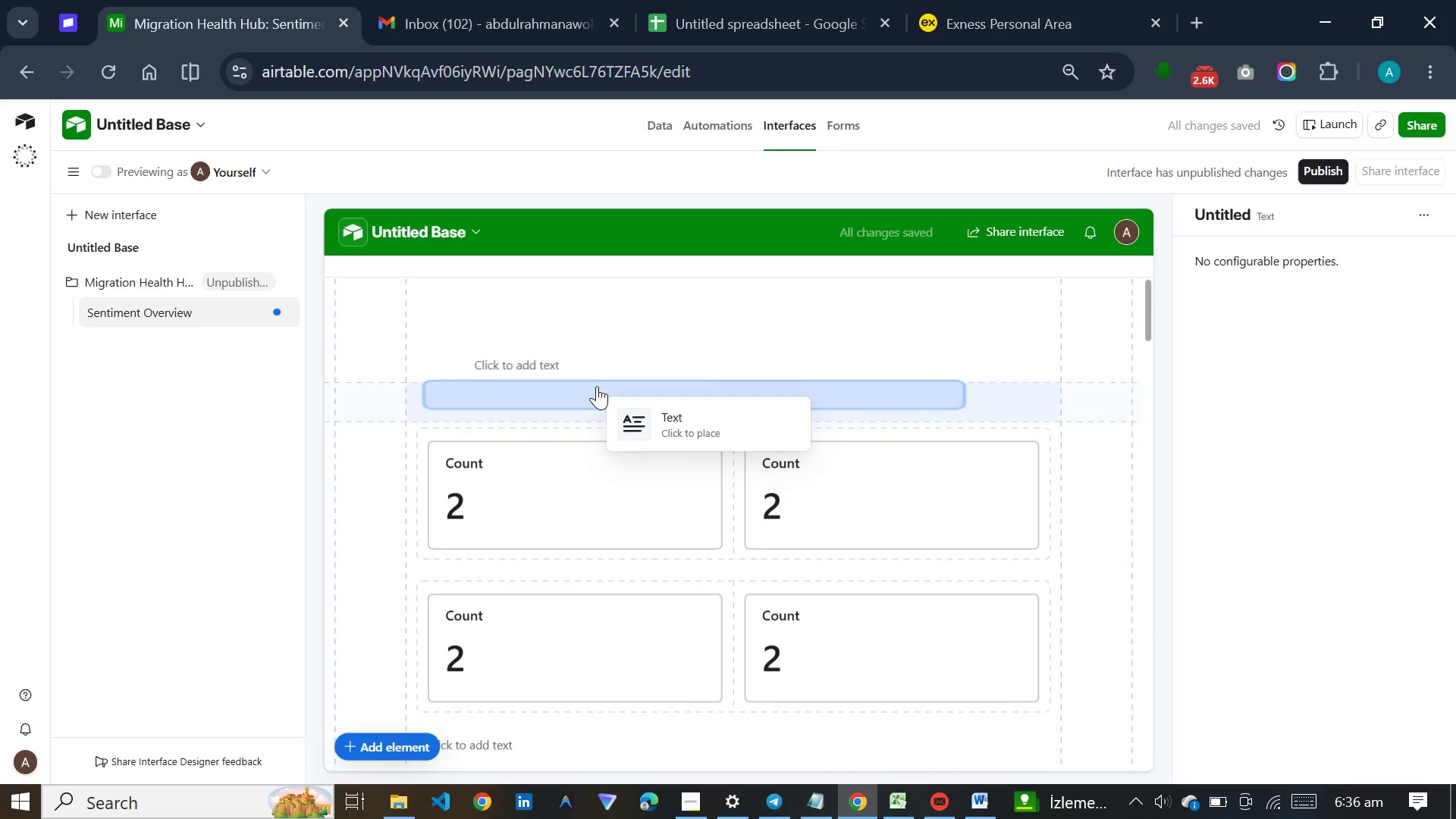 
left_click([599, 391])
 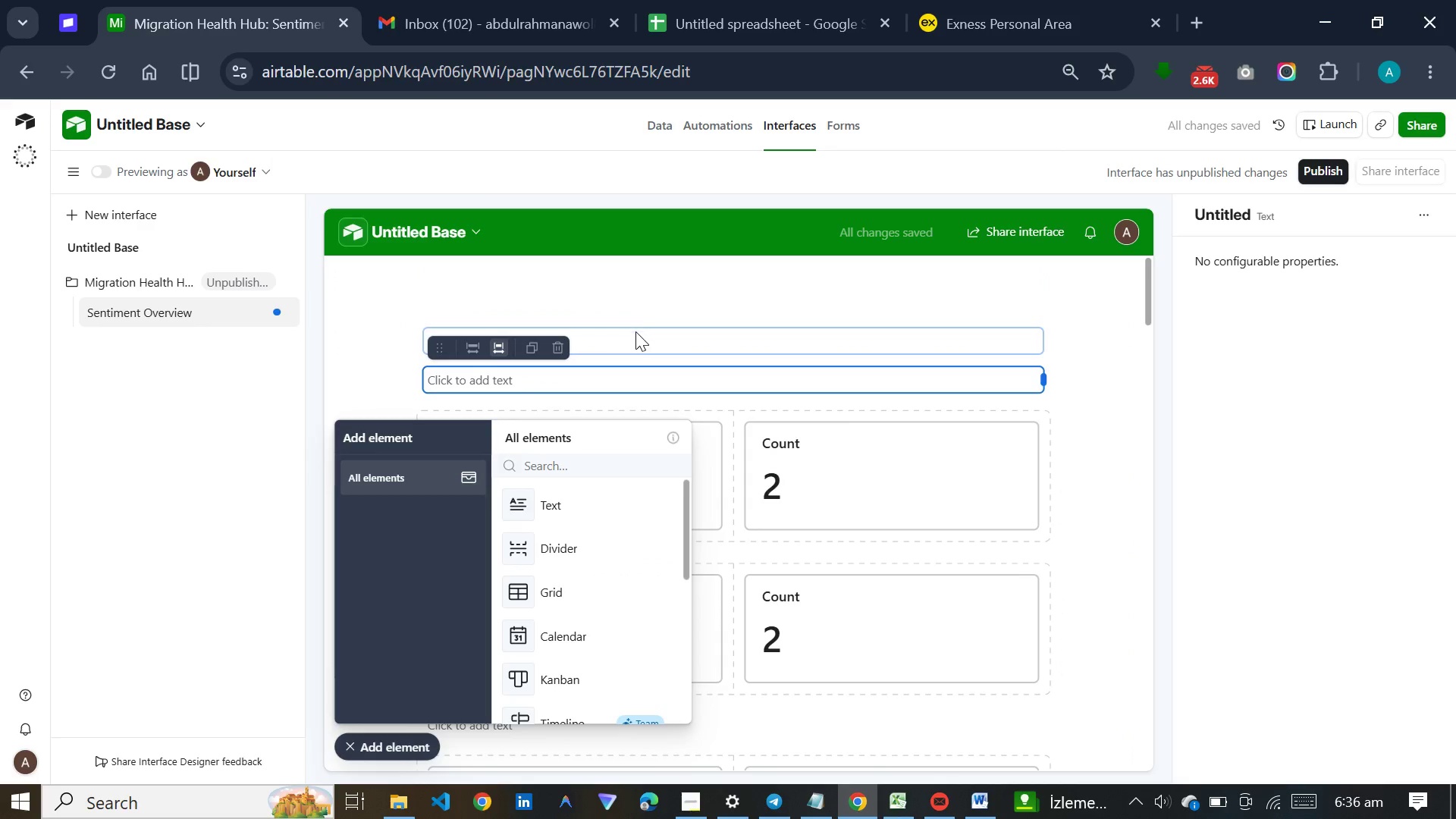 
double_click([639, 337])
 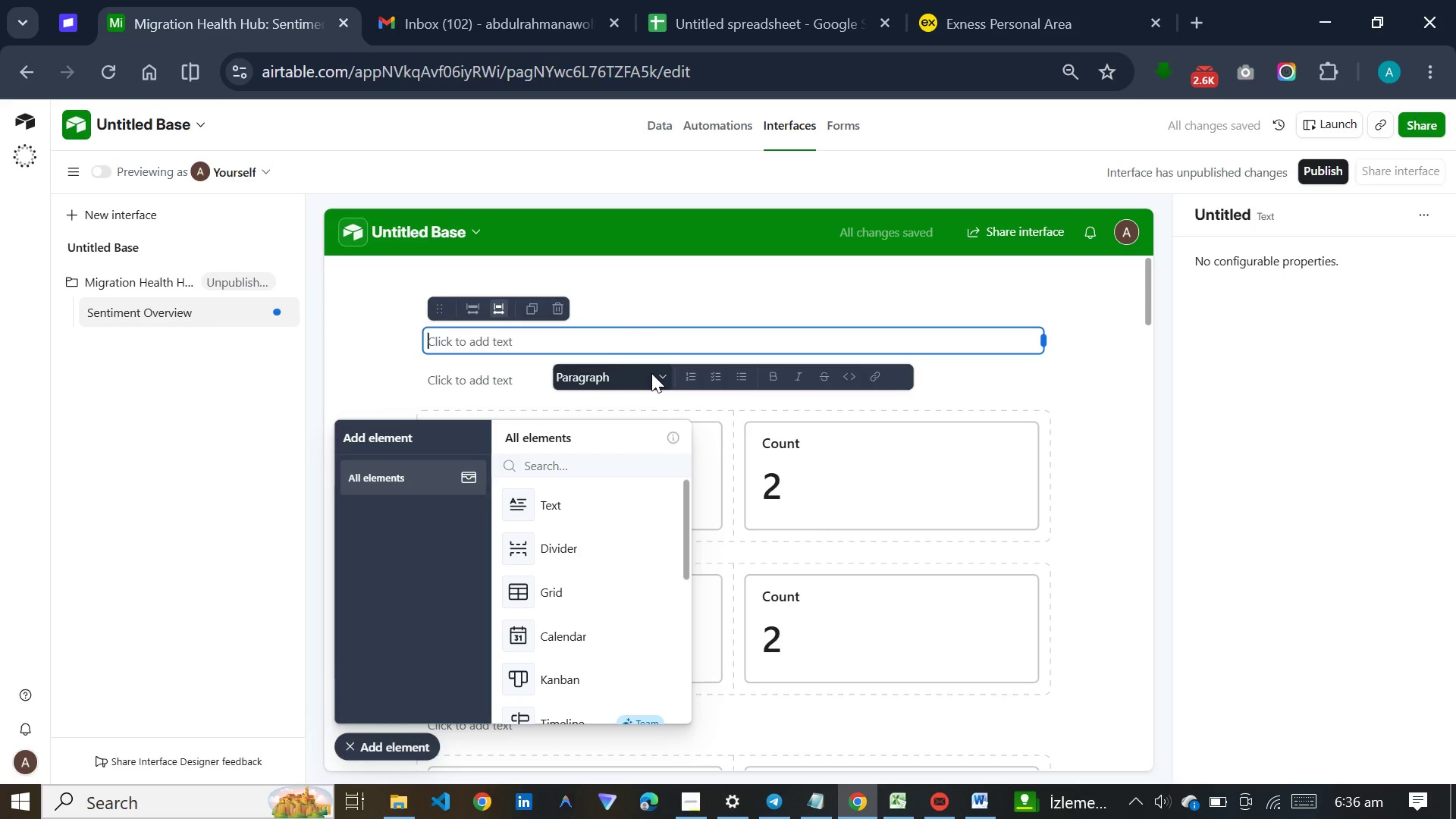 
left_click([657, 375])
 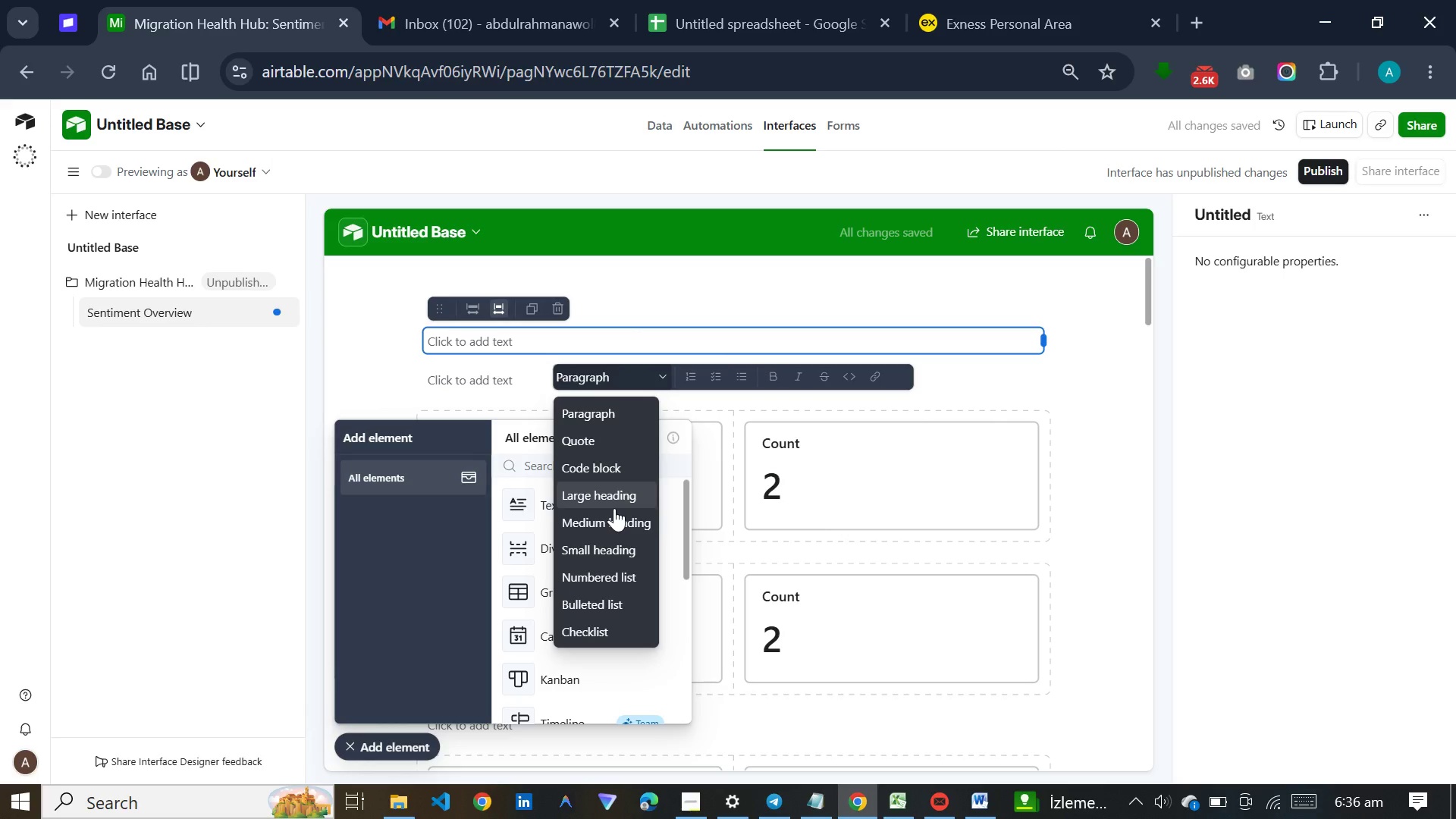 
left_click([611, 513])
 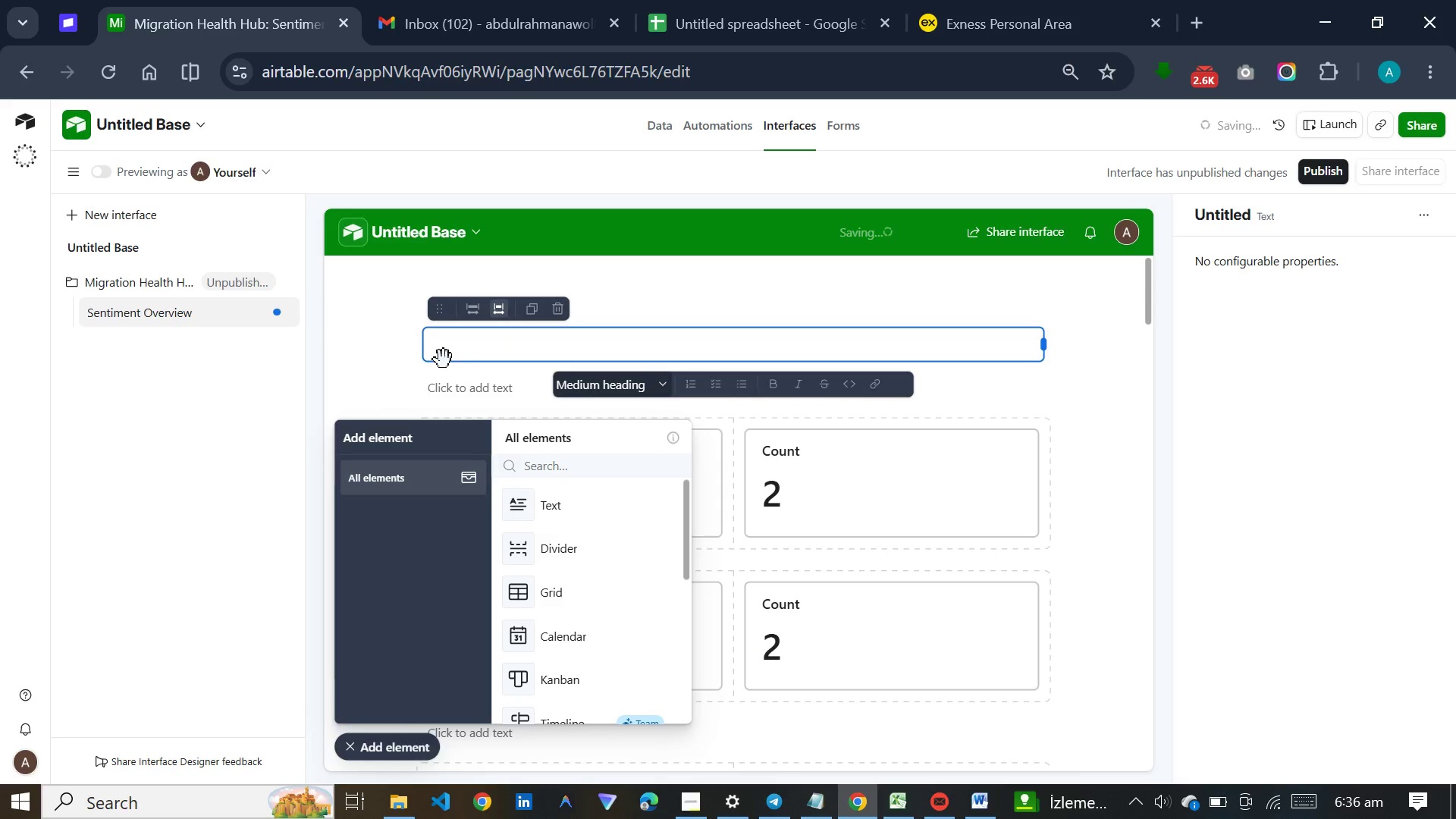 
left_click([448, 388])
 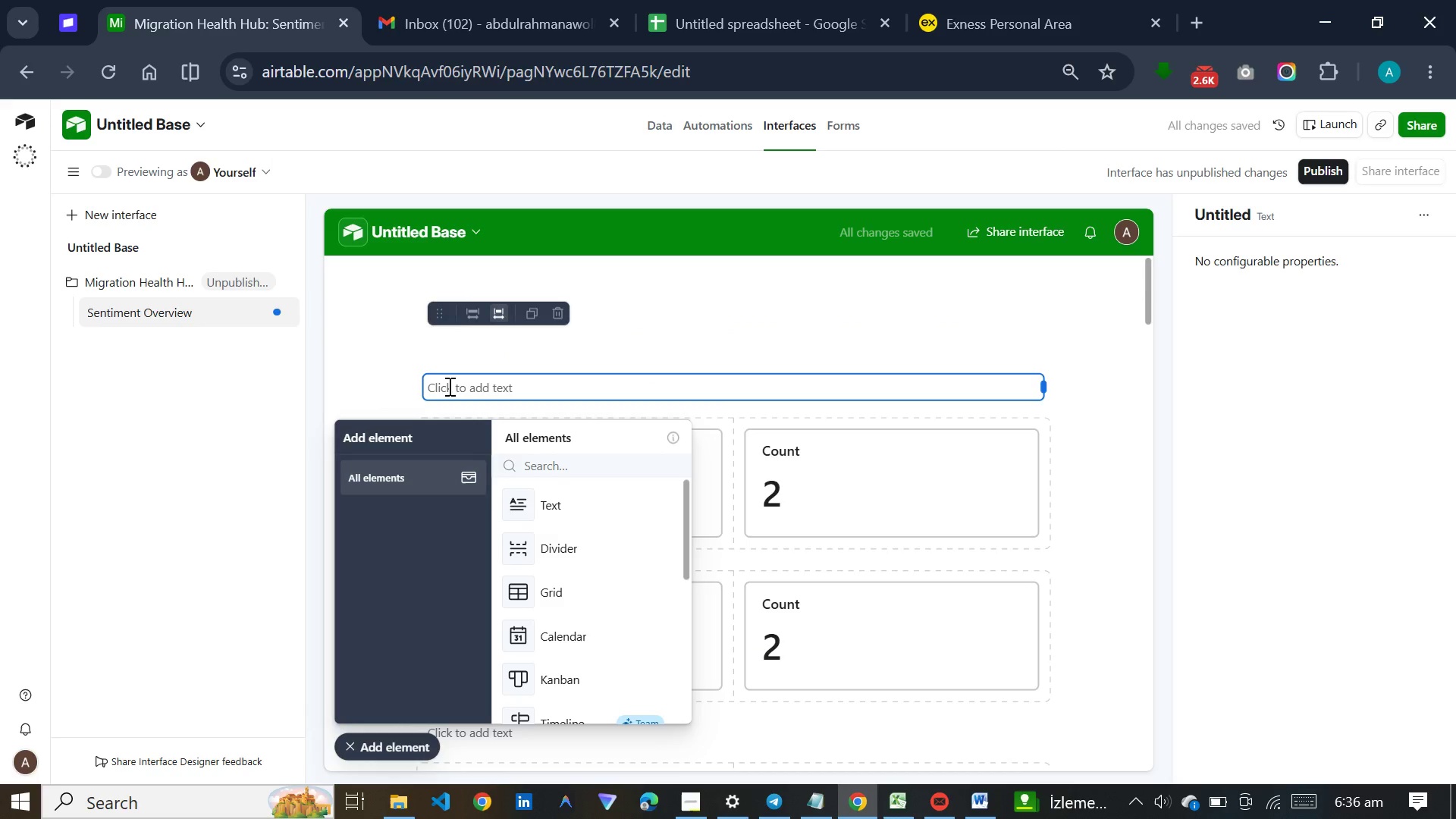 
left_click([448, 386])
 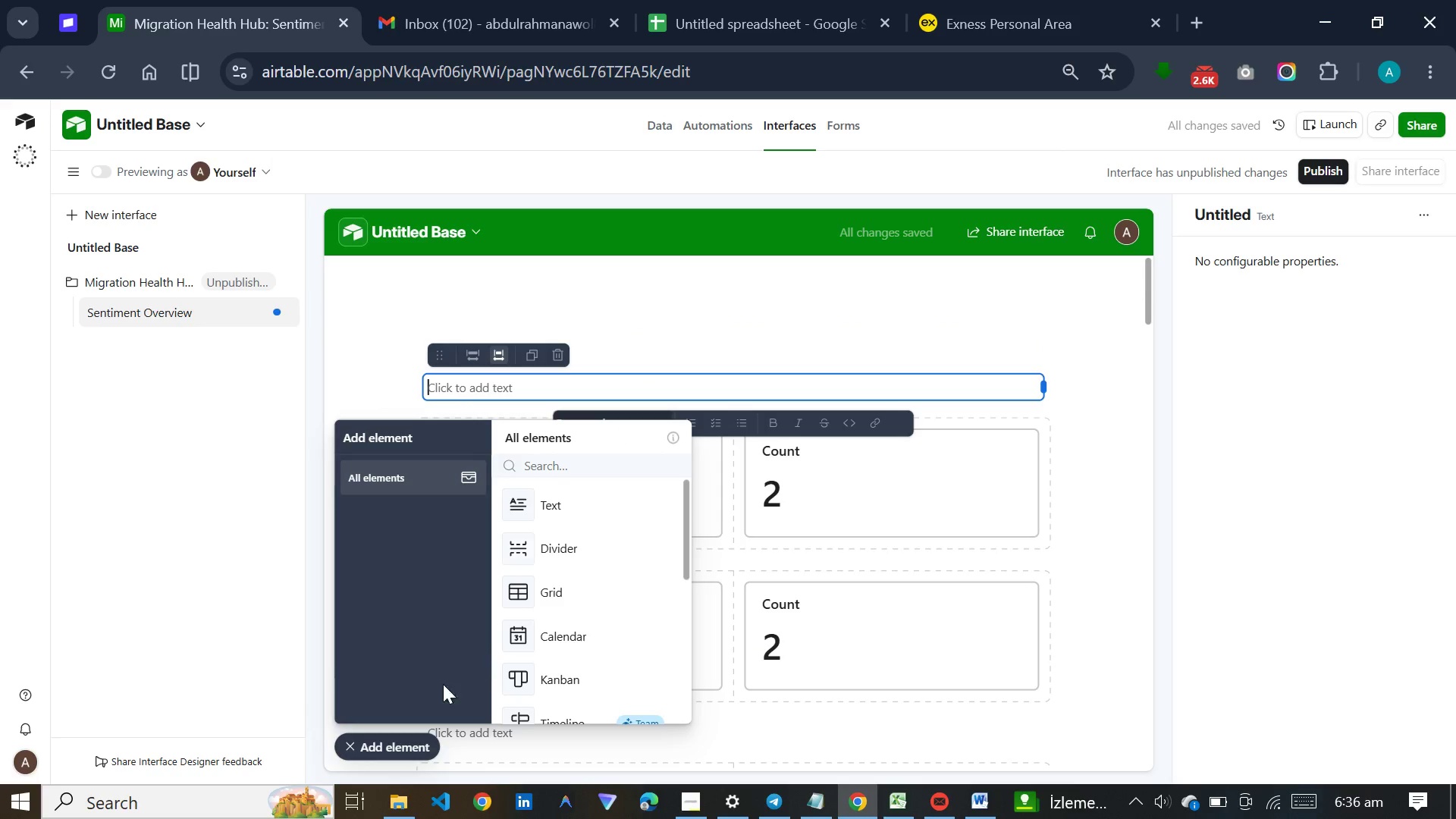 
left_click([390, 747])
 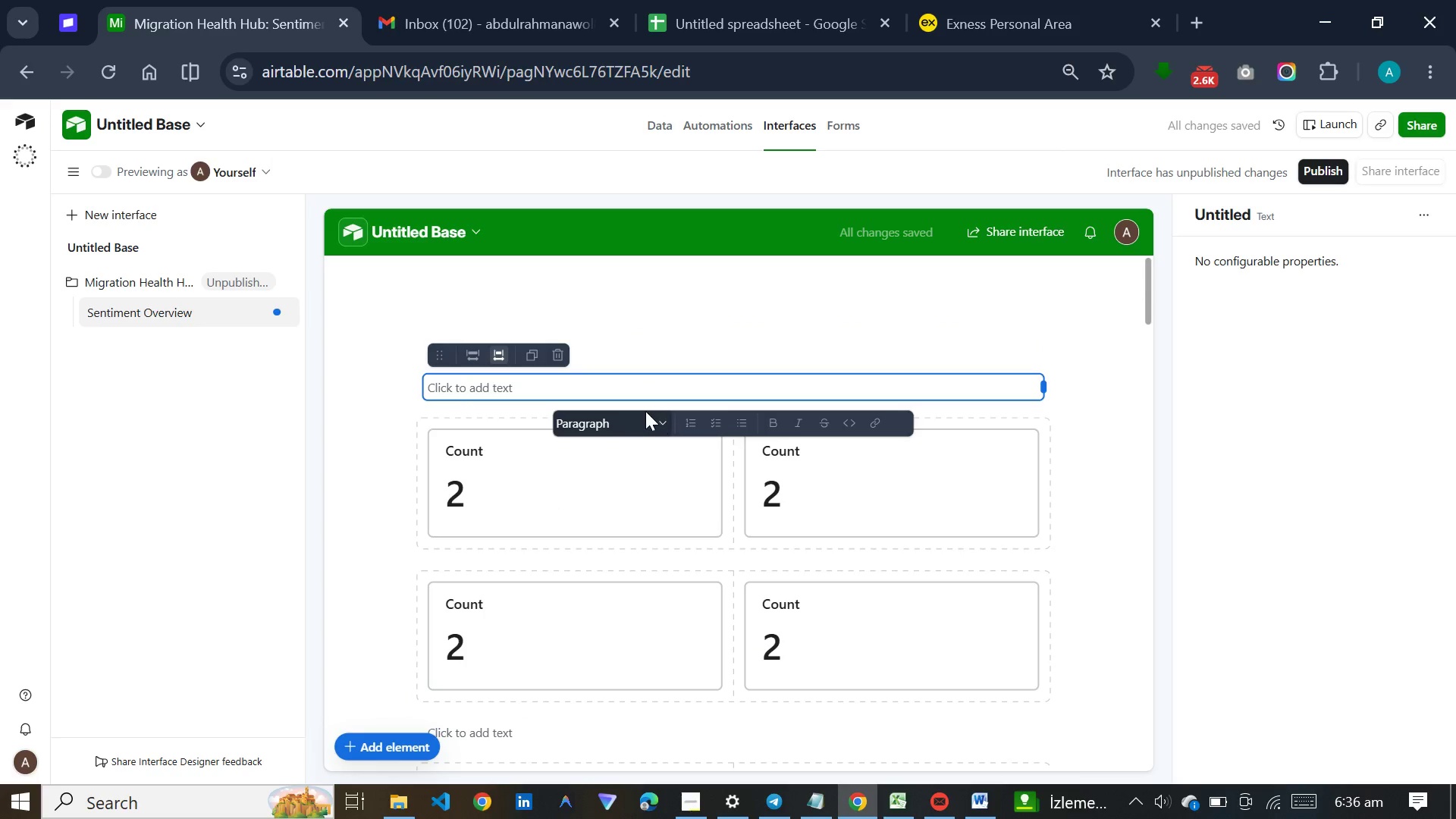 
left_click([637, 382])
 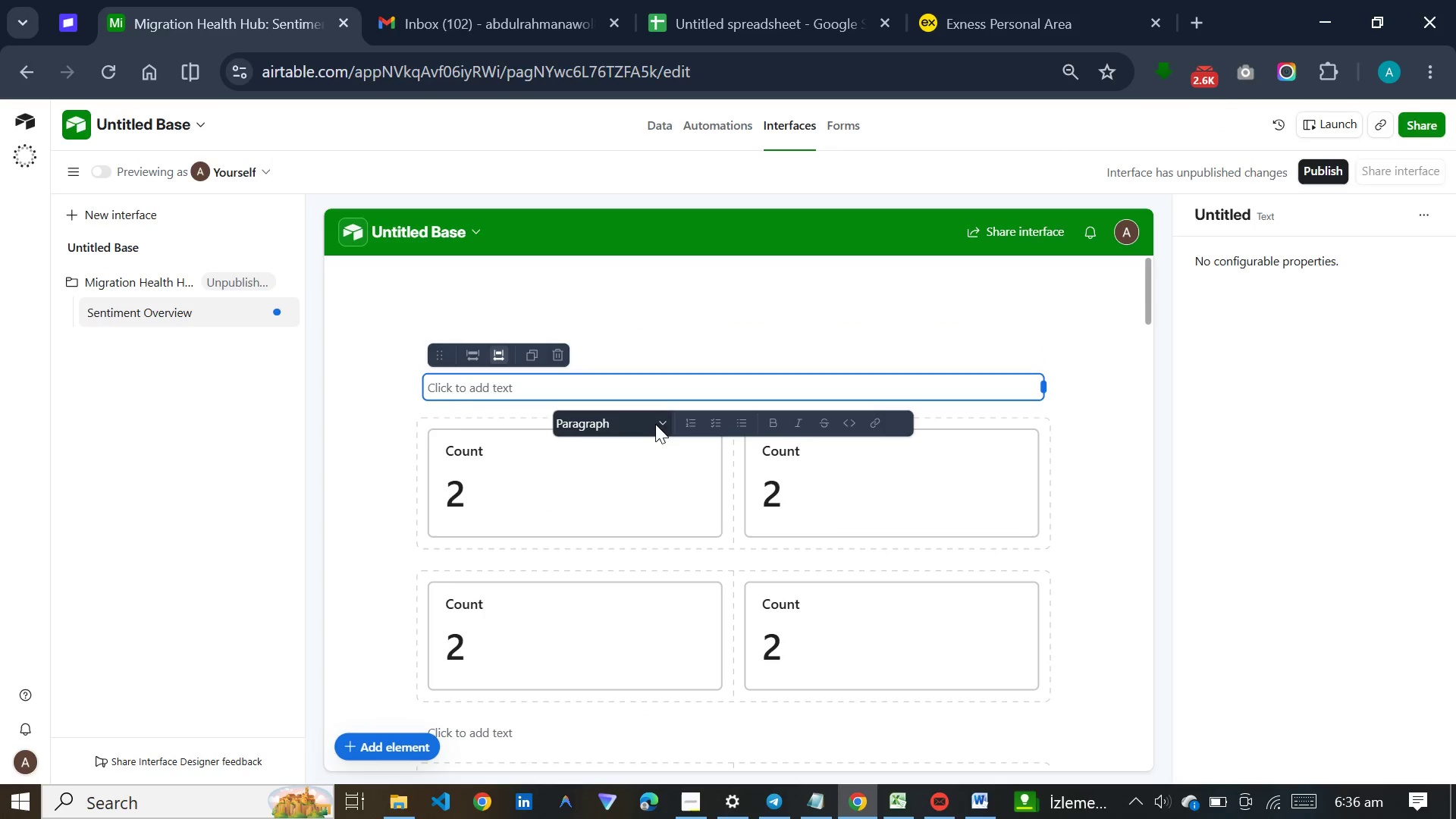 
left_click([657, 424])
 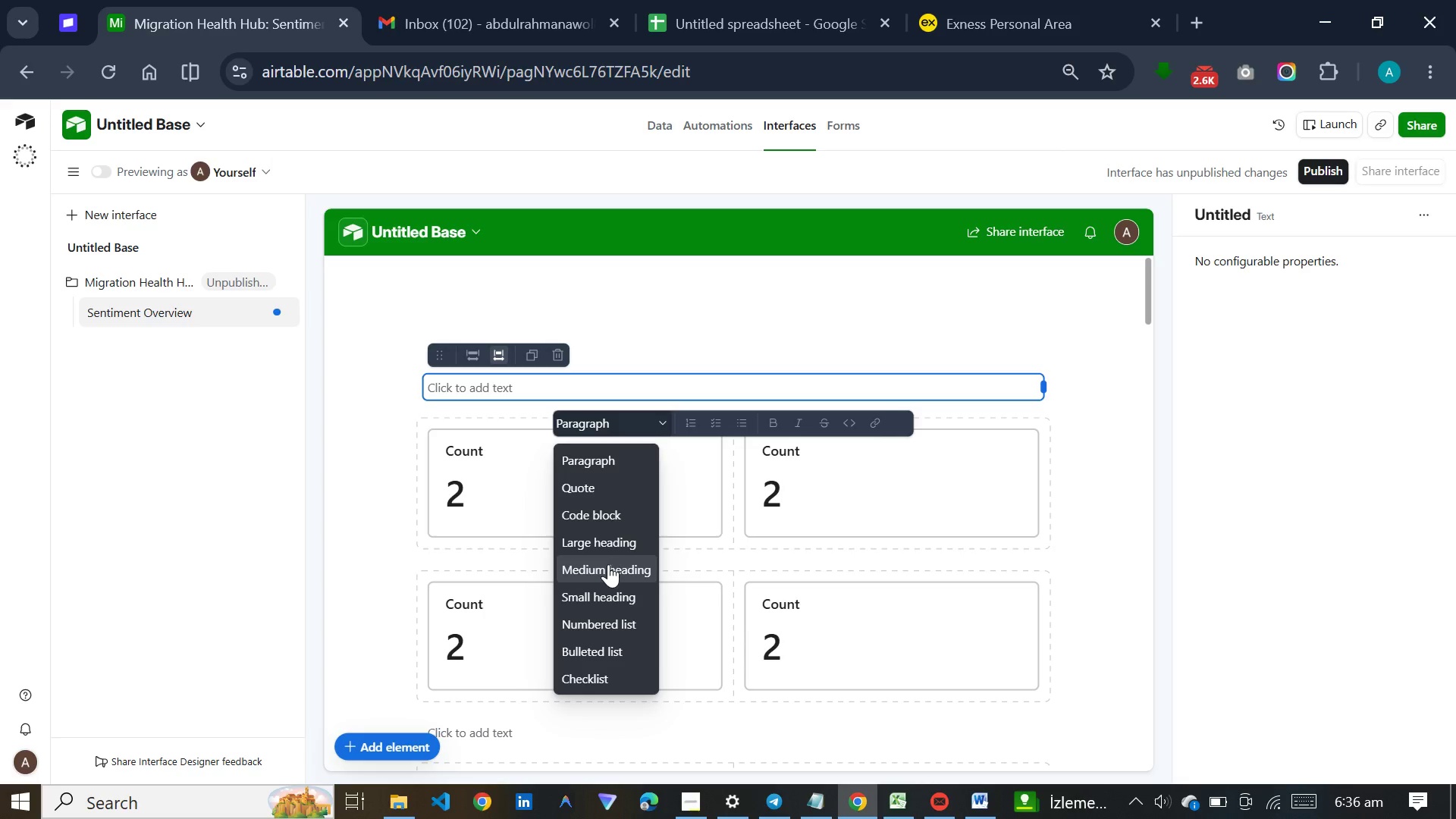 
left_click([608, 564])
 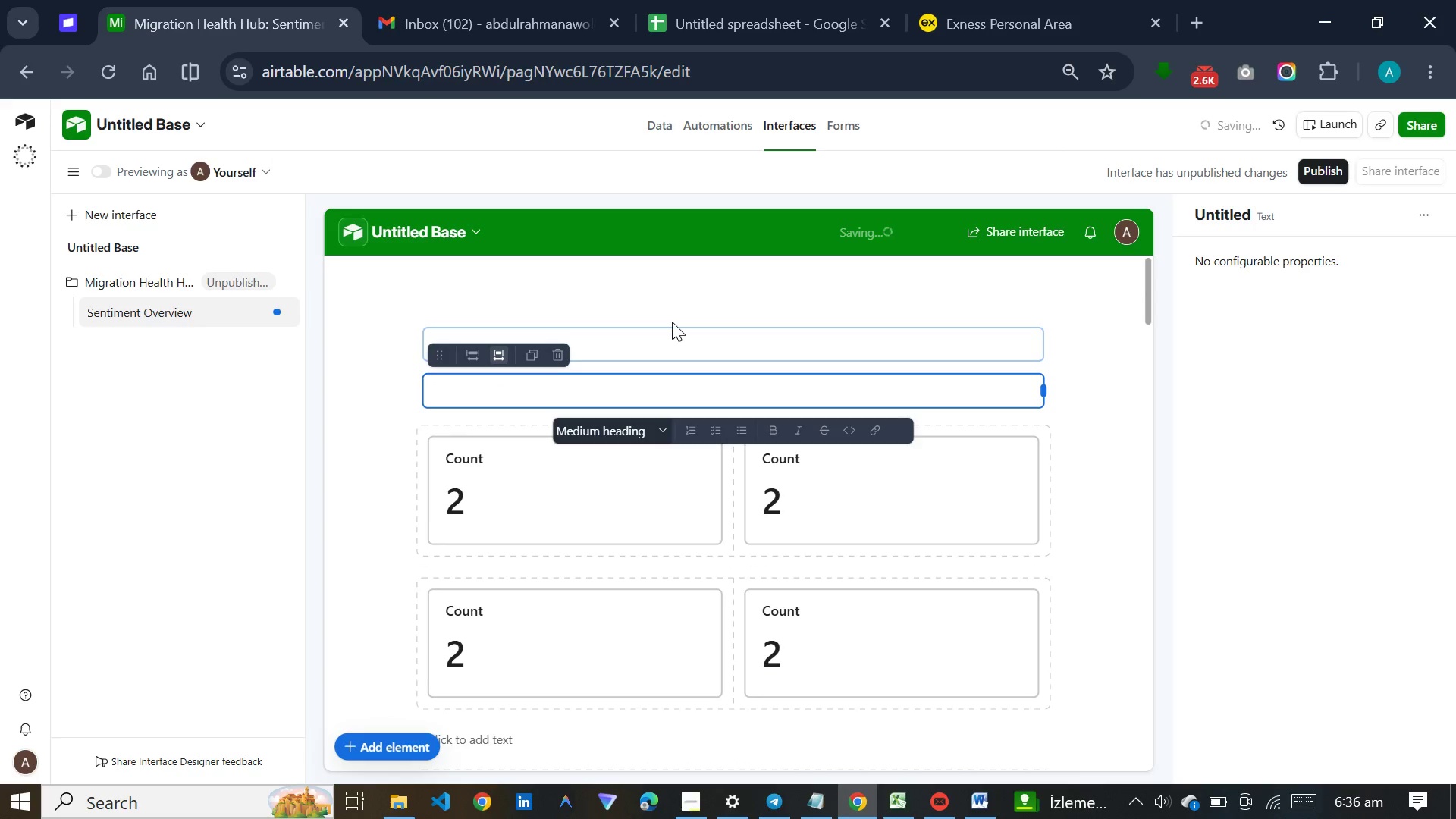 
left_click([672, 334])
 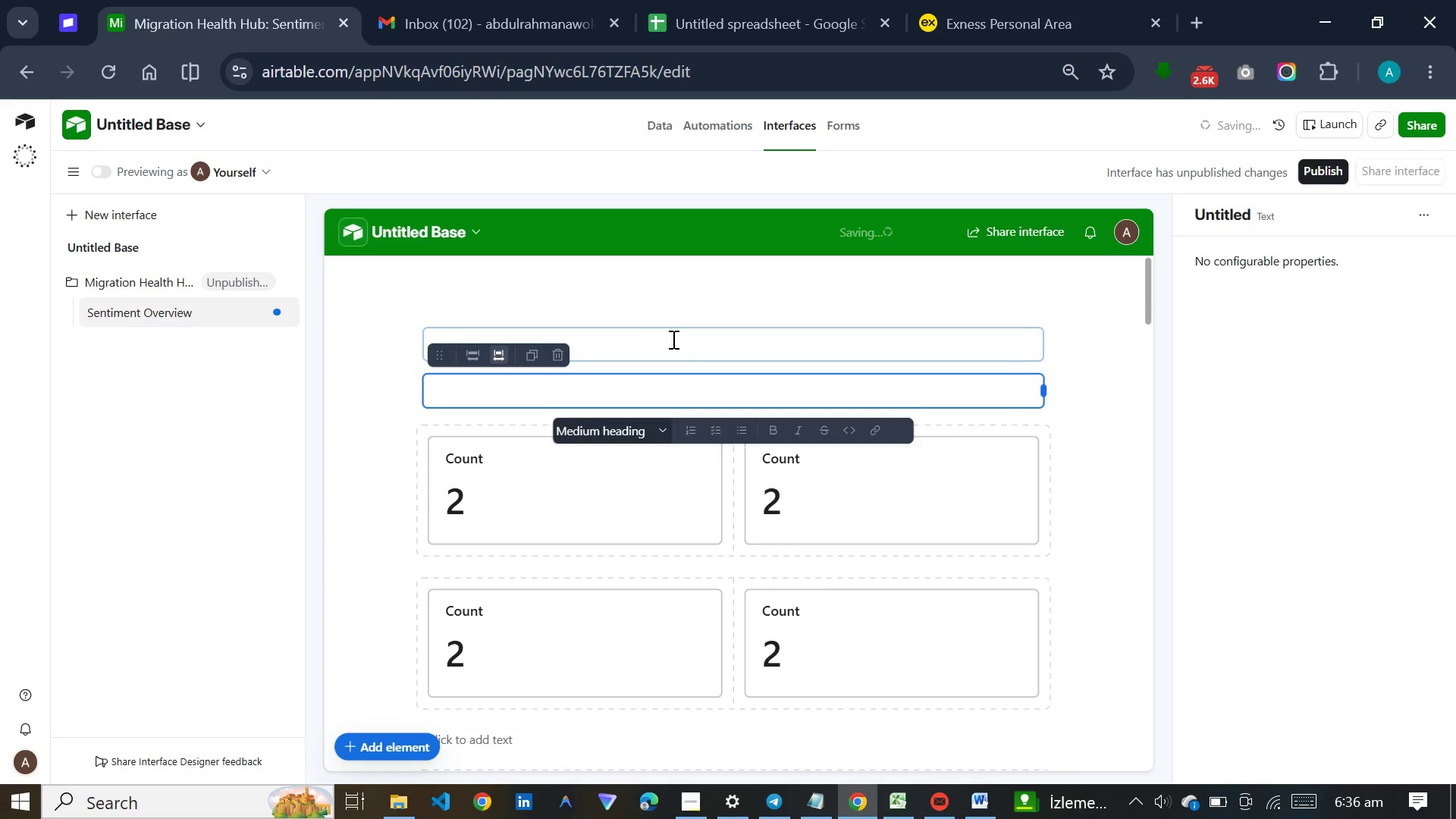 
left_click([672, 339])
 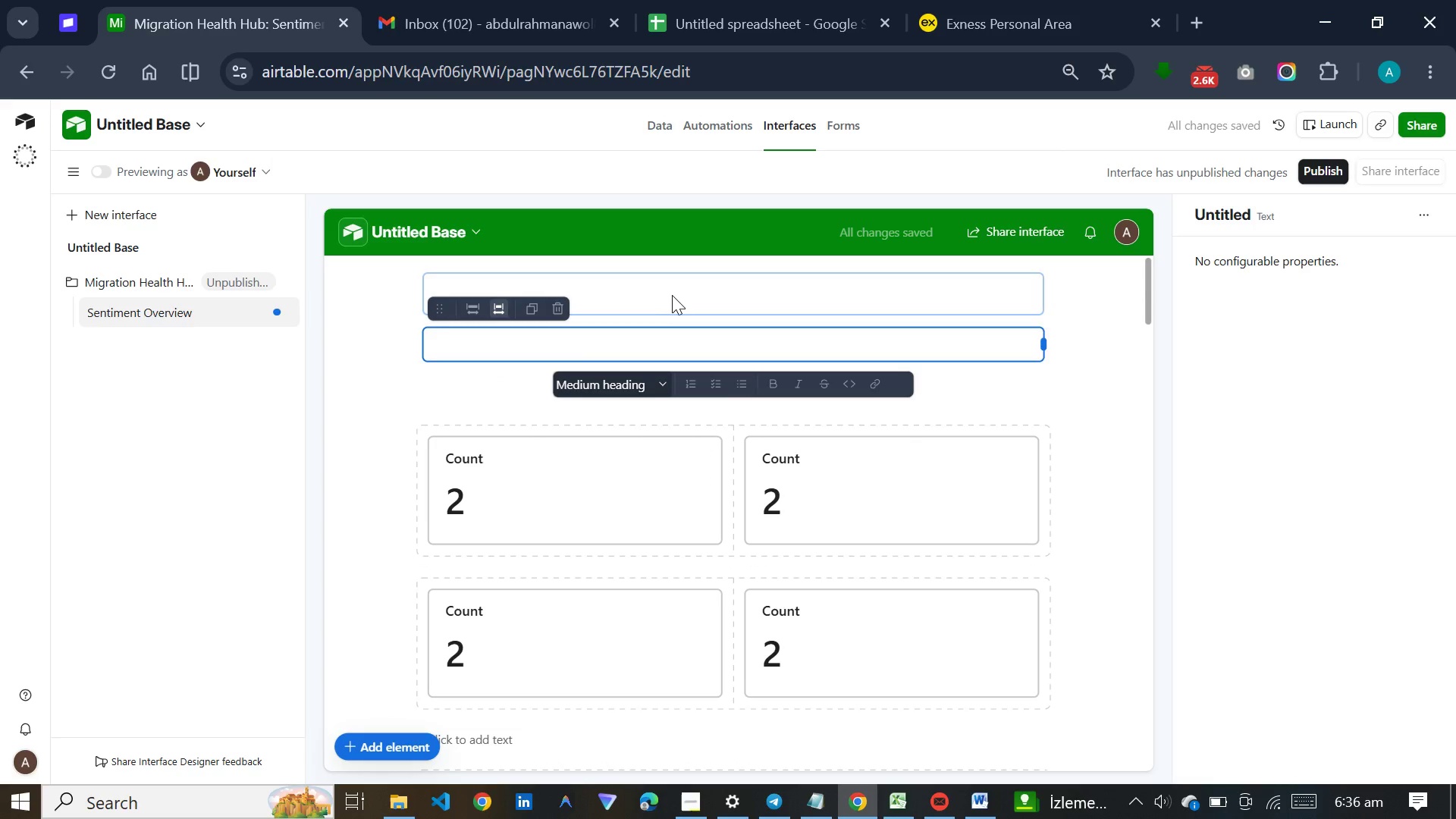 
left_click([672, 293])
 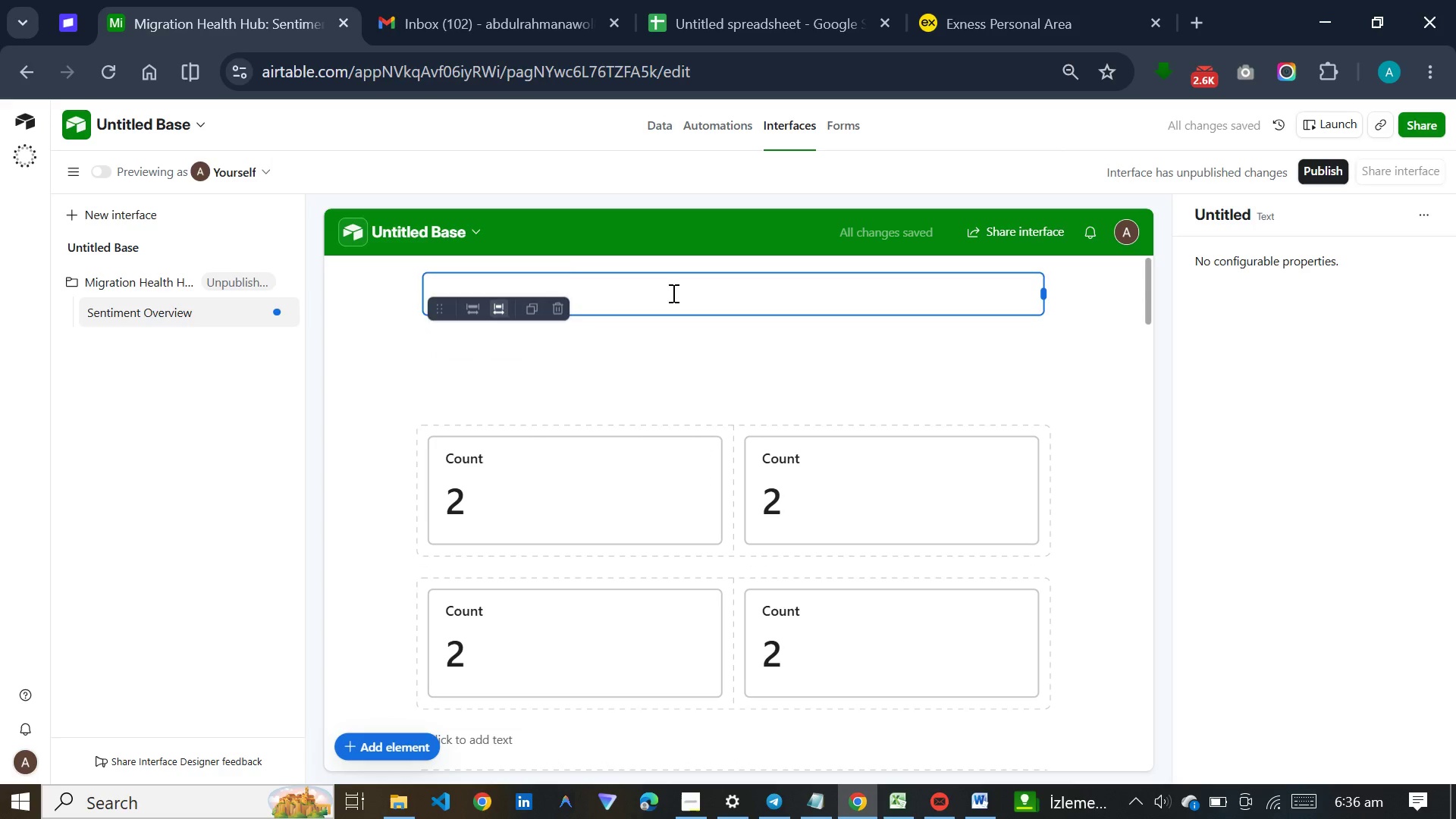 
left_click([672, 293])
 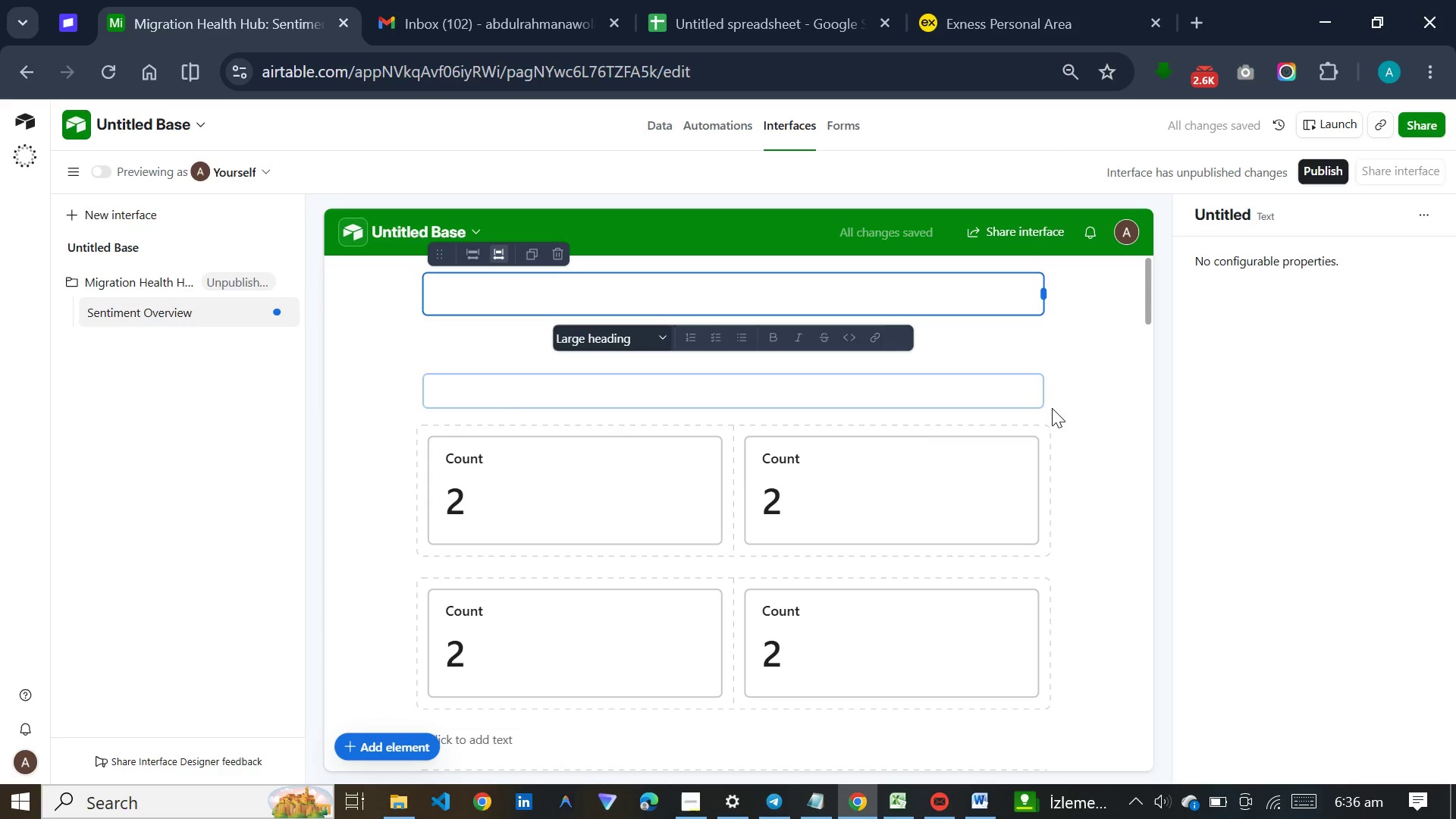 
left_click([1066, 397])
 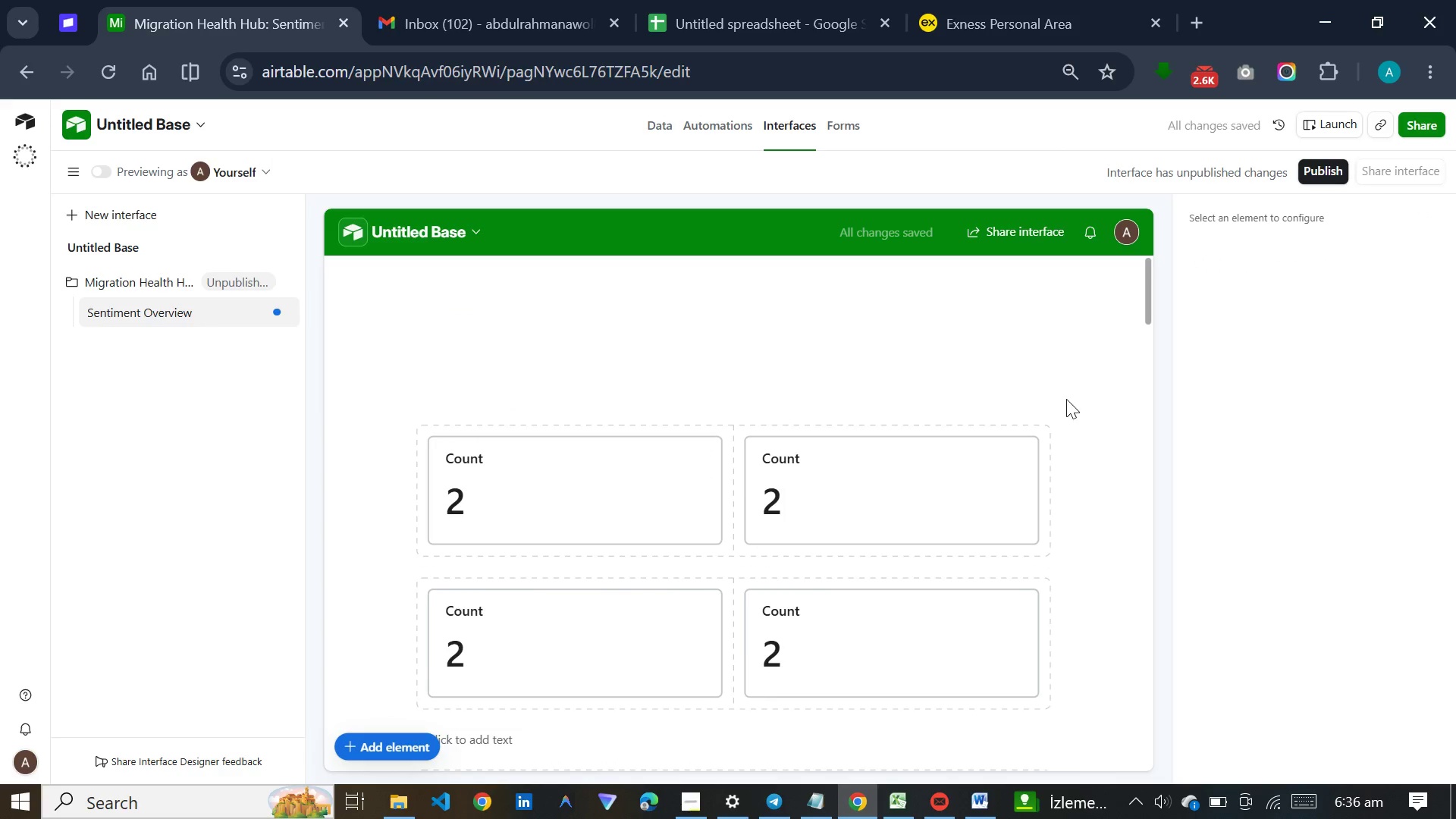 
scroll: coordinate [1066, 399], scroll_direction: down, amount: 9.0
 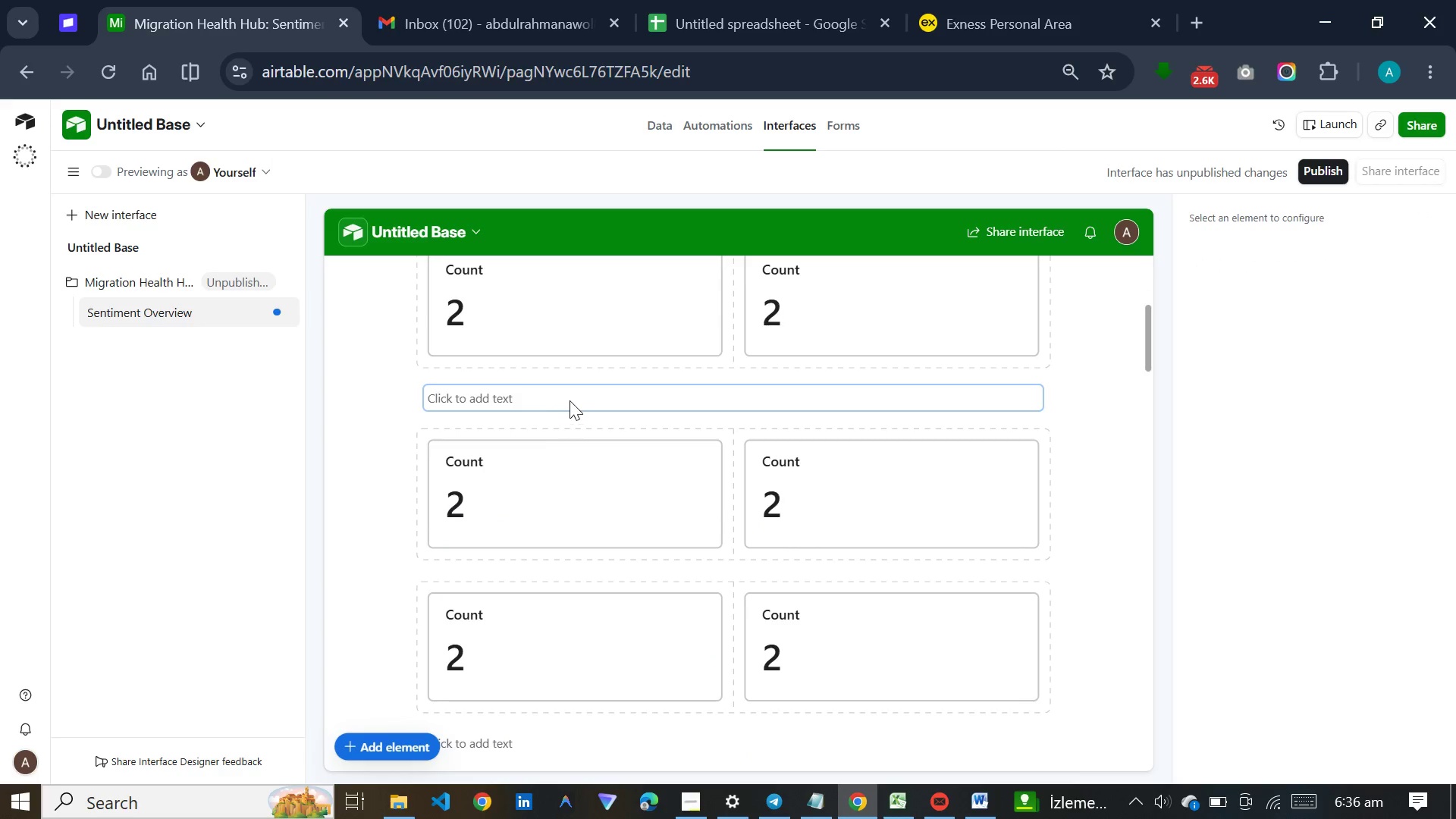 
left_click([572, 400])
 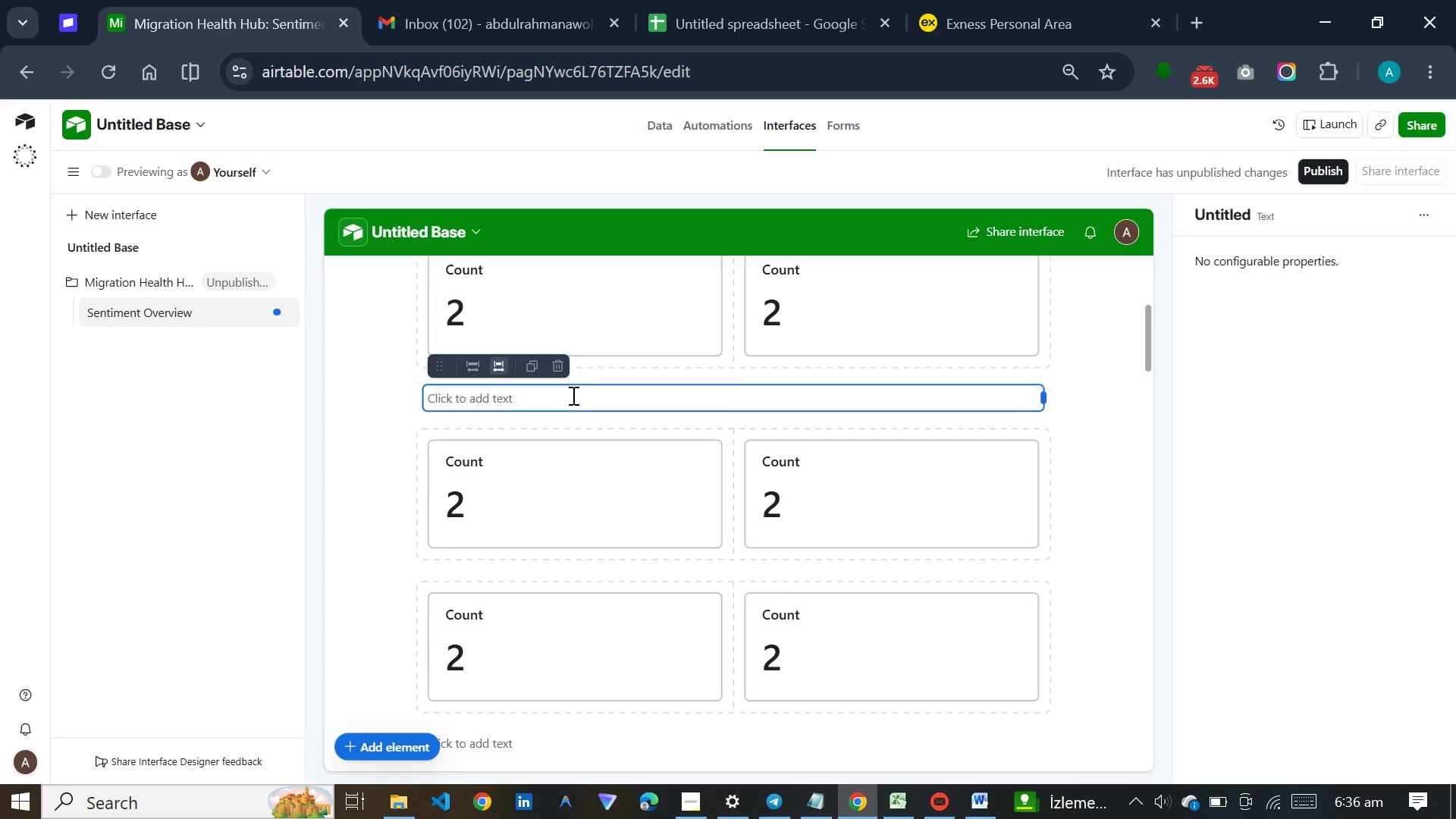 
left_click([572, 395])
 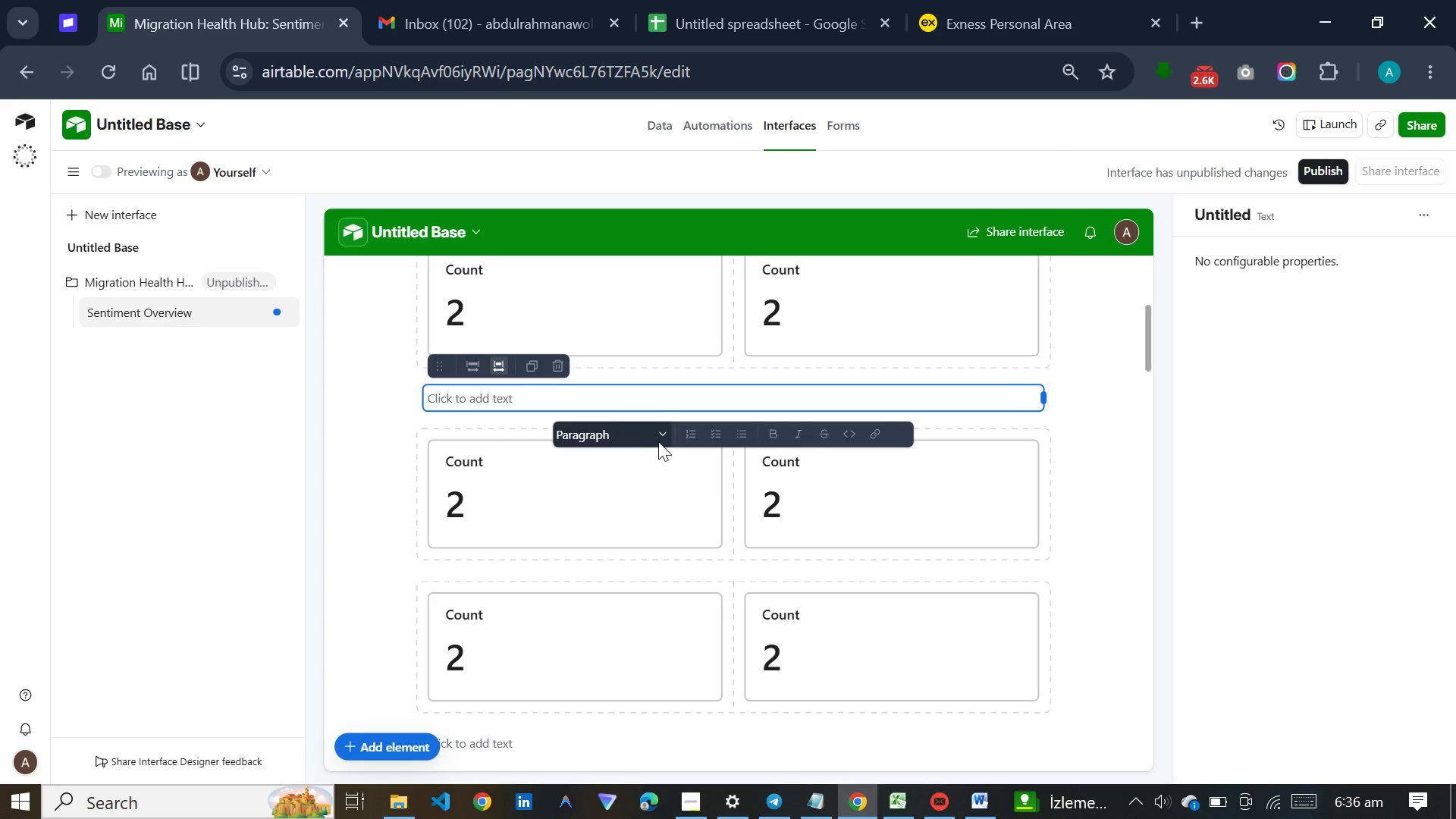 
left_click([661, 438])
 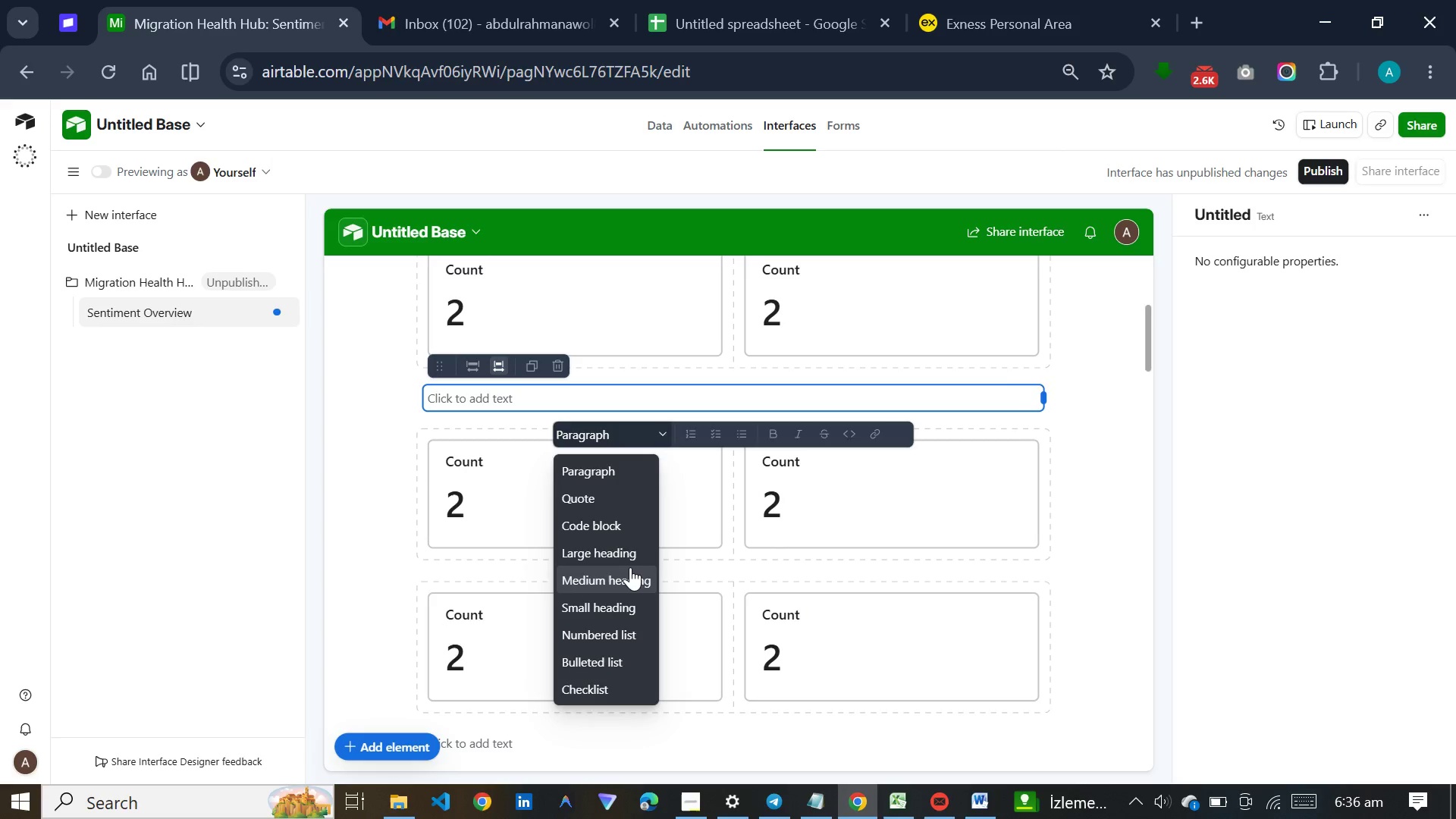 
left_click([630, 567])
 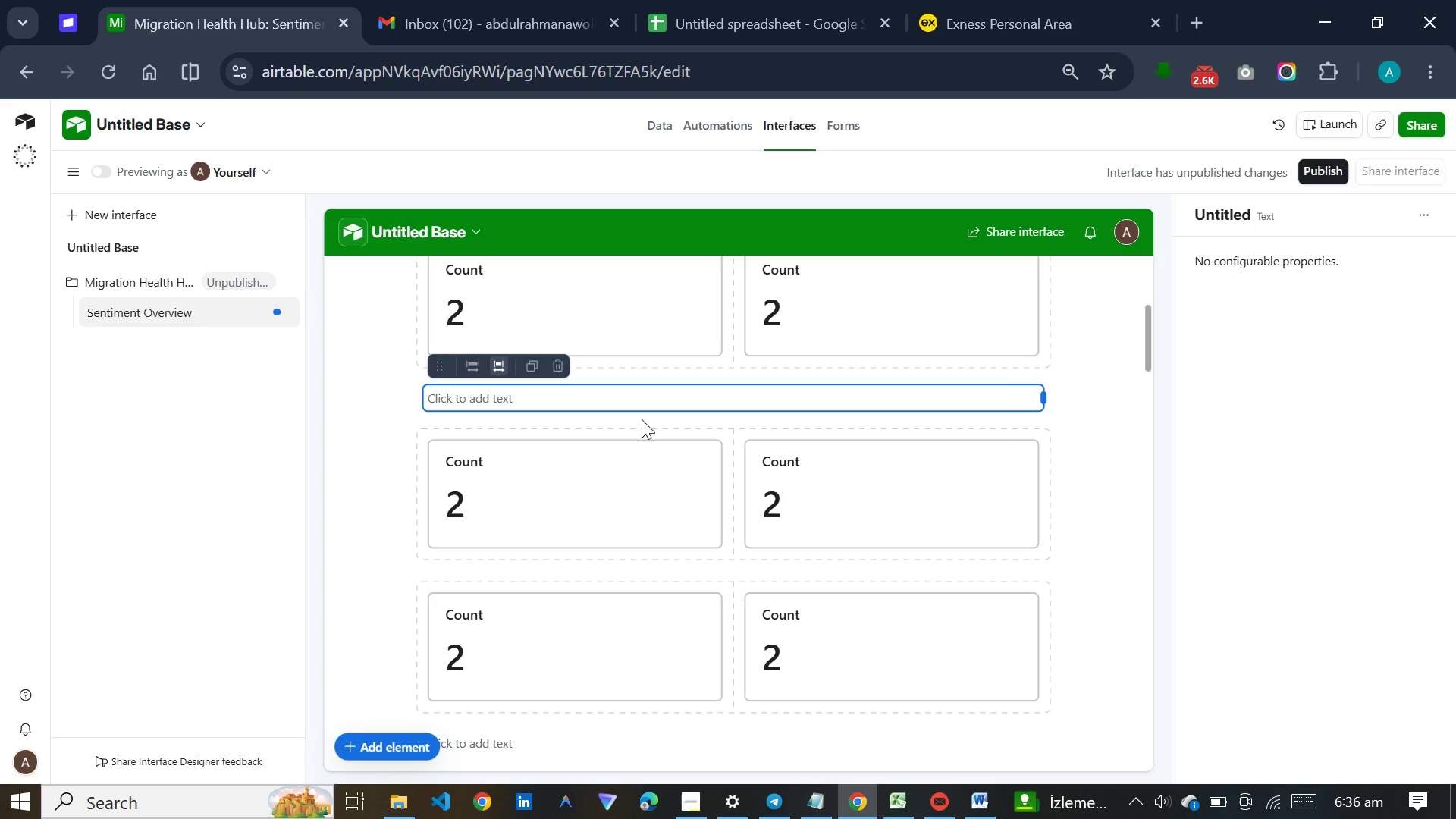 
left_click([642, 405])
 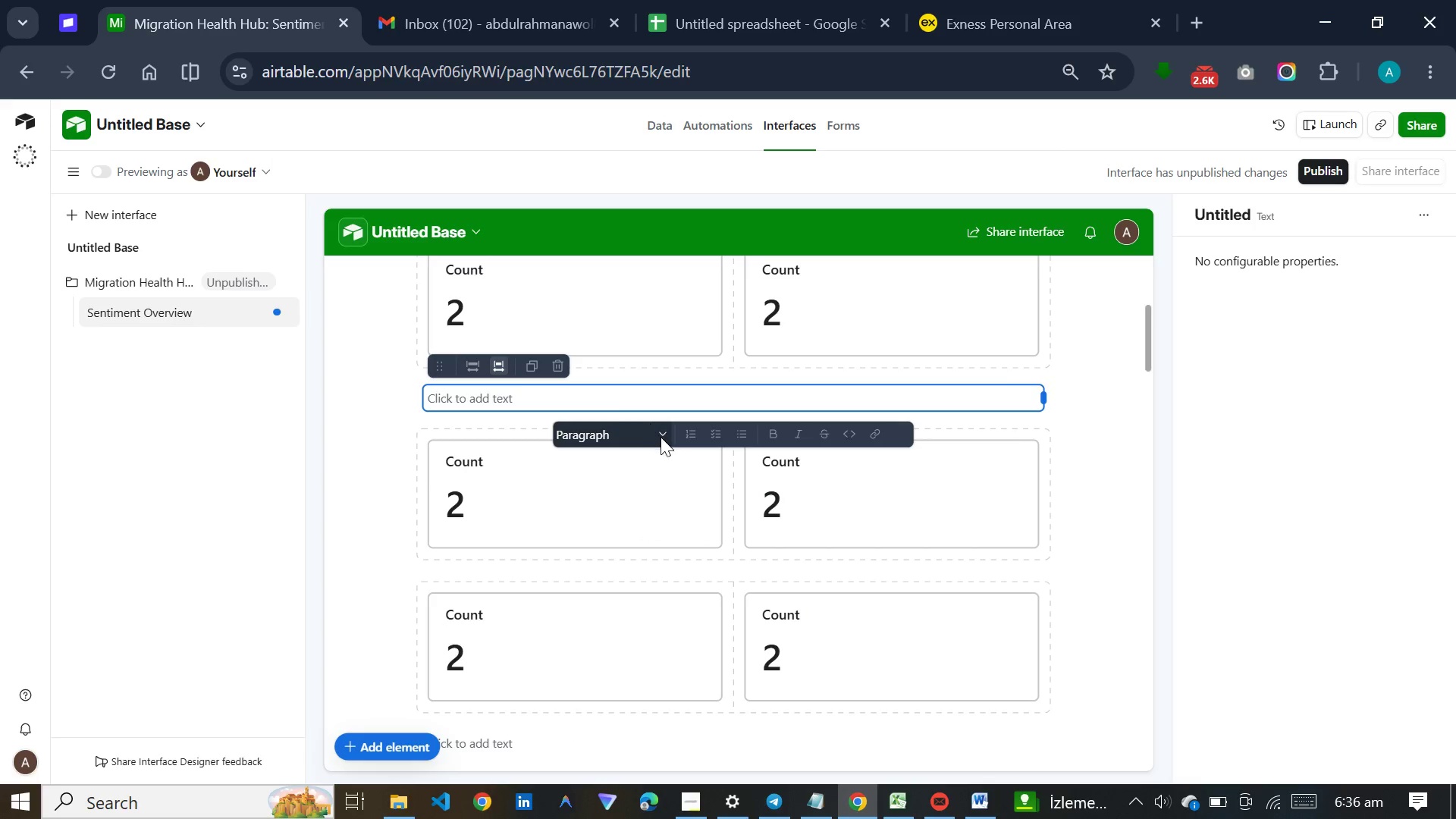 
left_click([661, 439])
 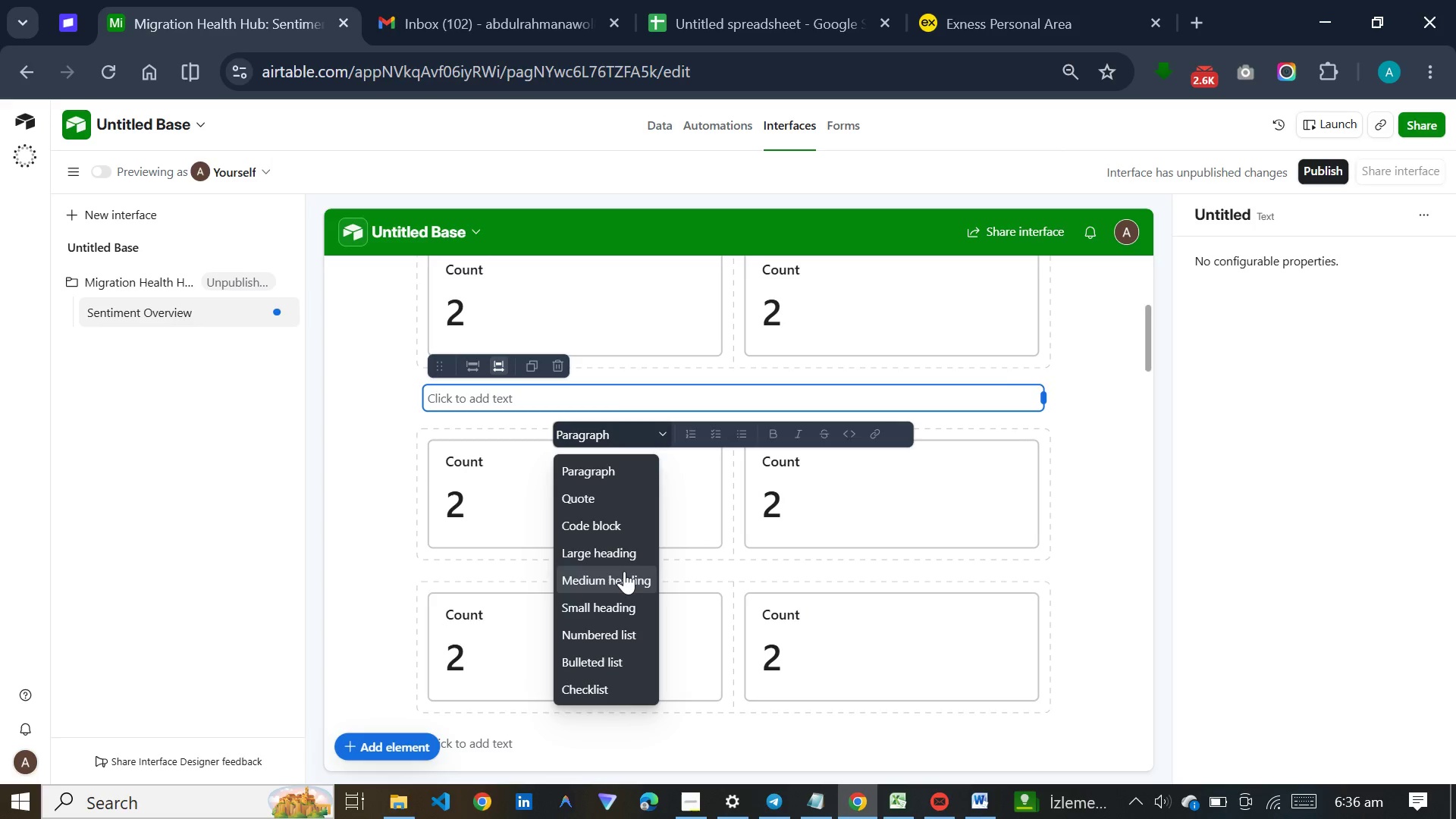 
left_click([622, 573])
 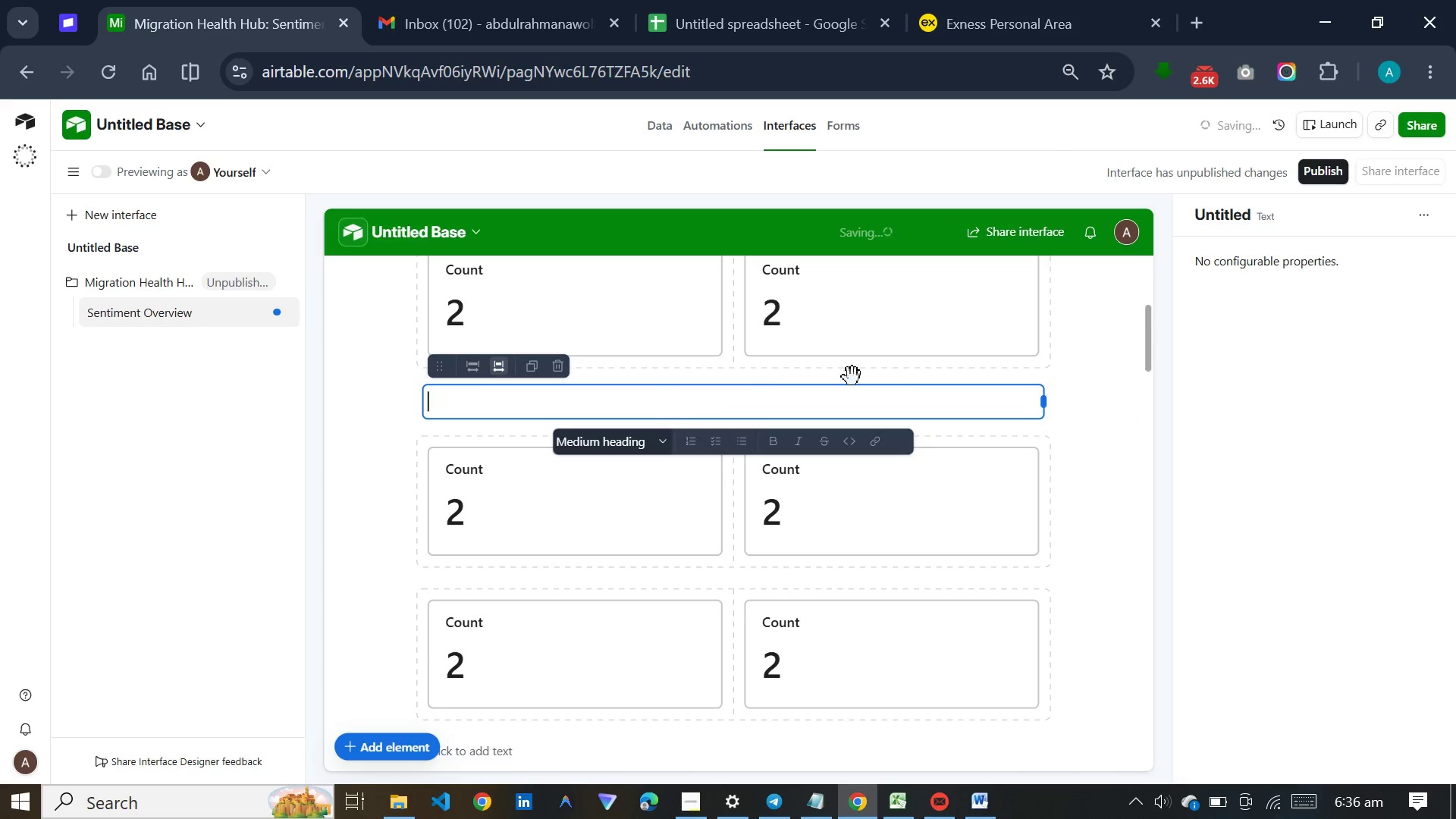 
scroll: coordinate [952, 415], scroll_direction: down, amount: 9.0
 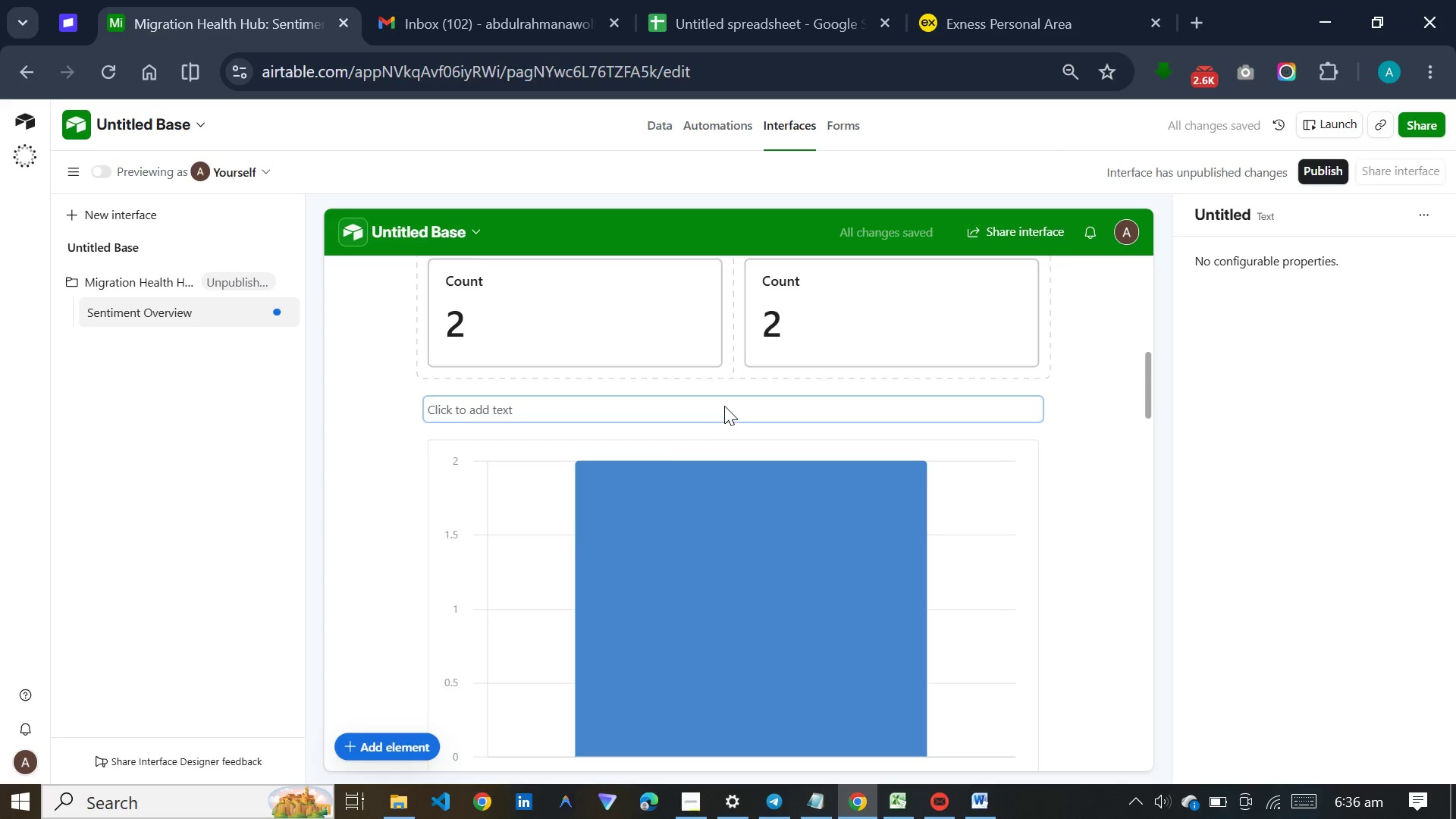 
double_click([721, 406])
 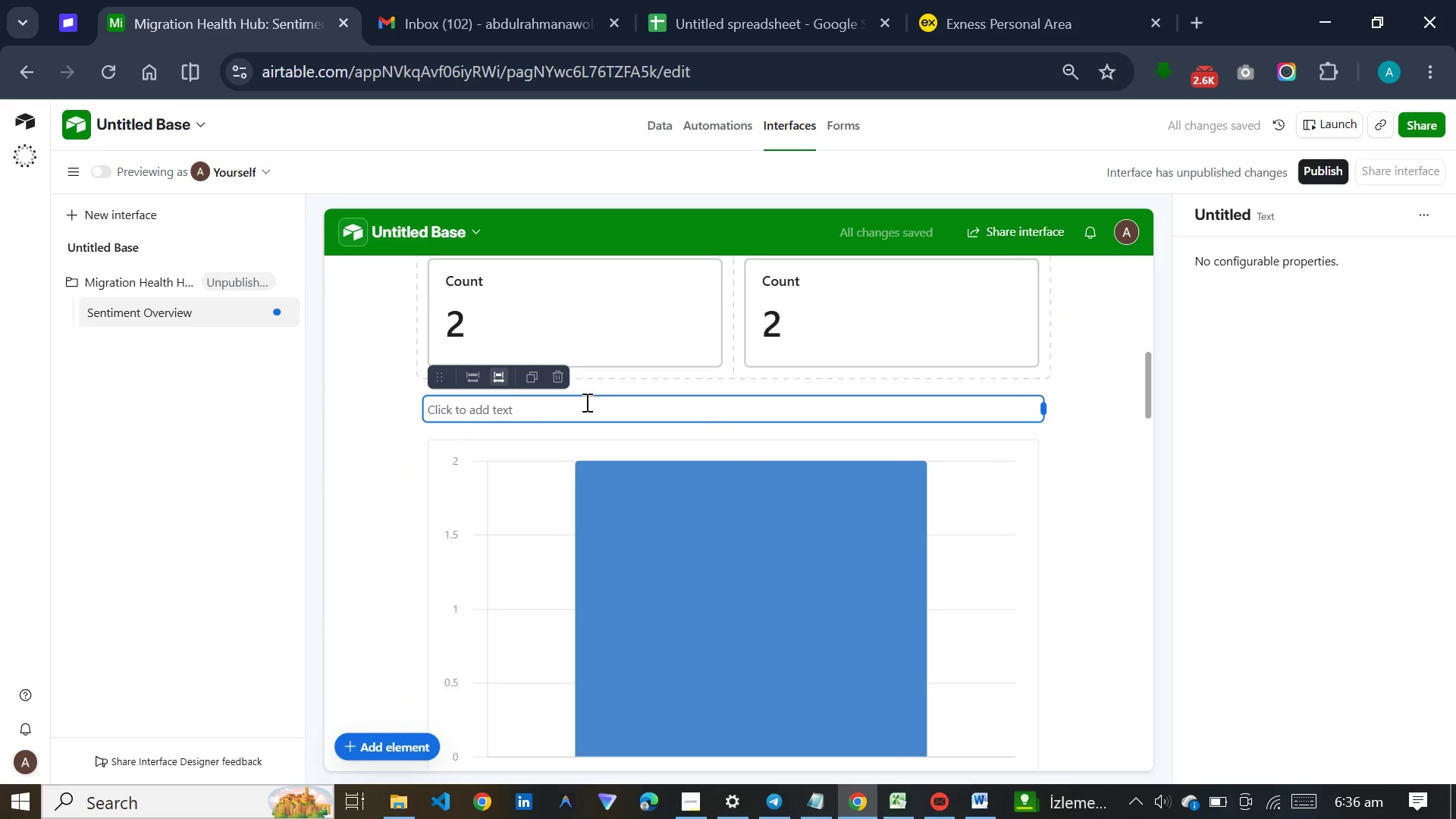 
left_click([583, 410])
 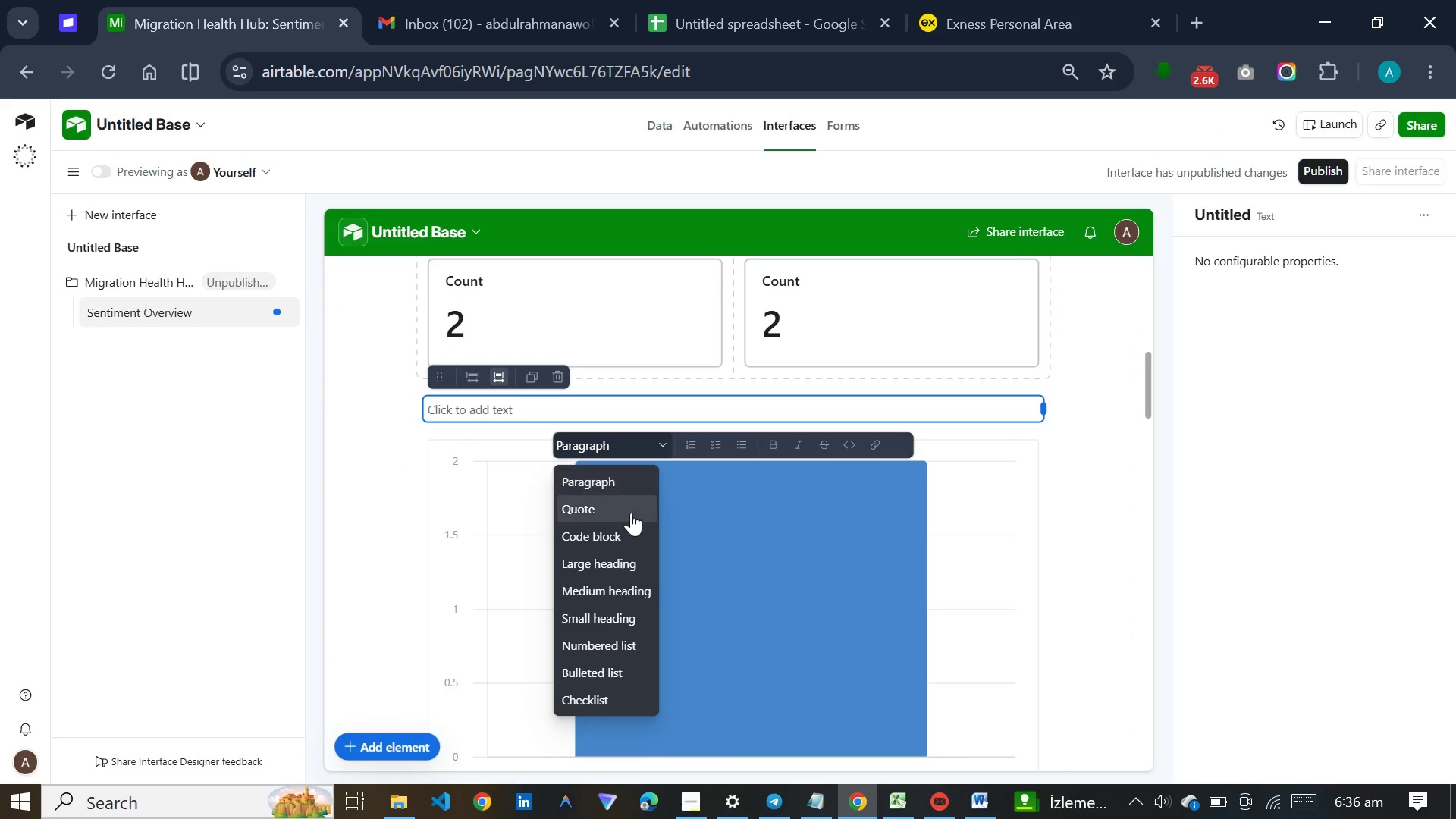 
left_click([609, 576])
 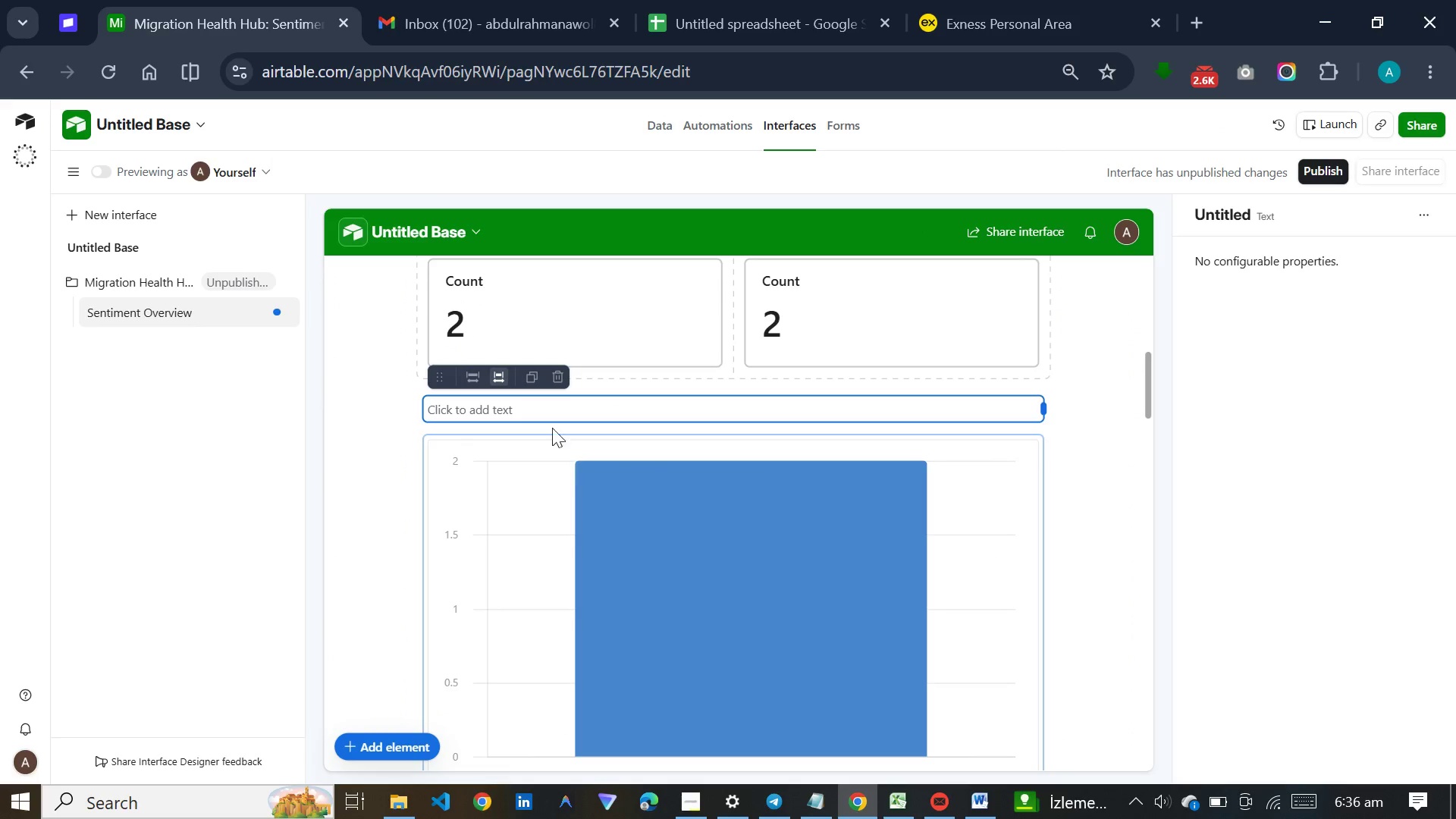 
left_click([545, 410])
 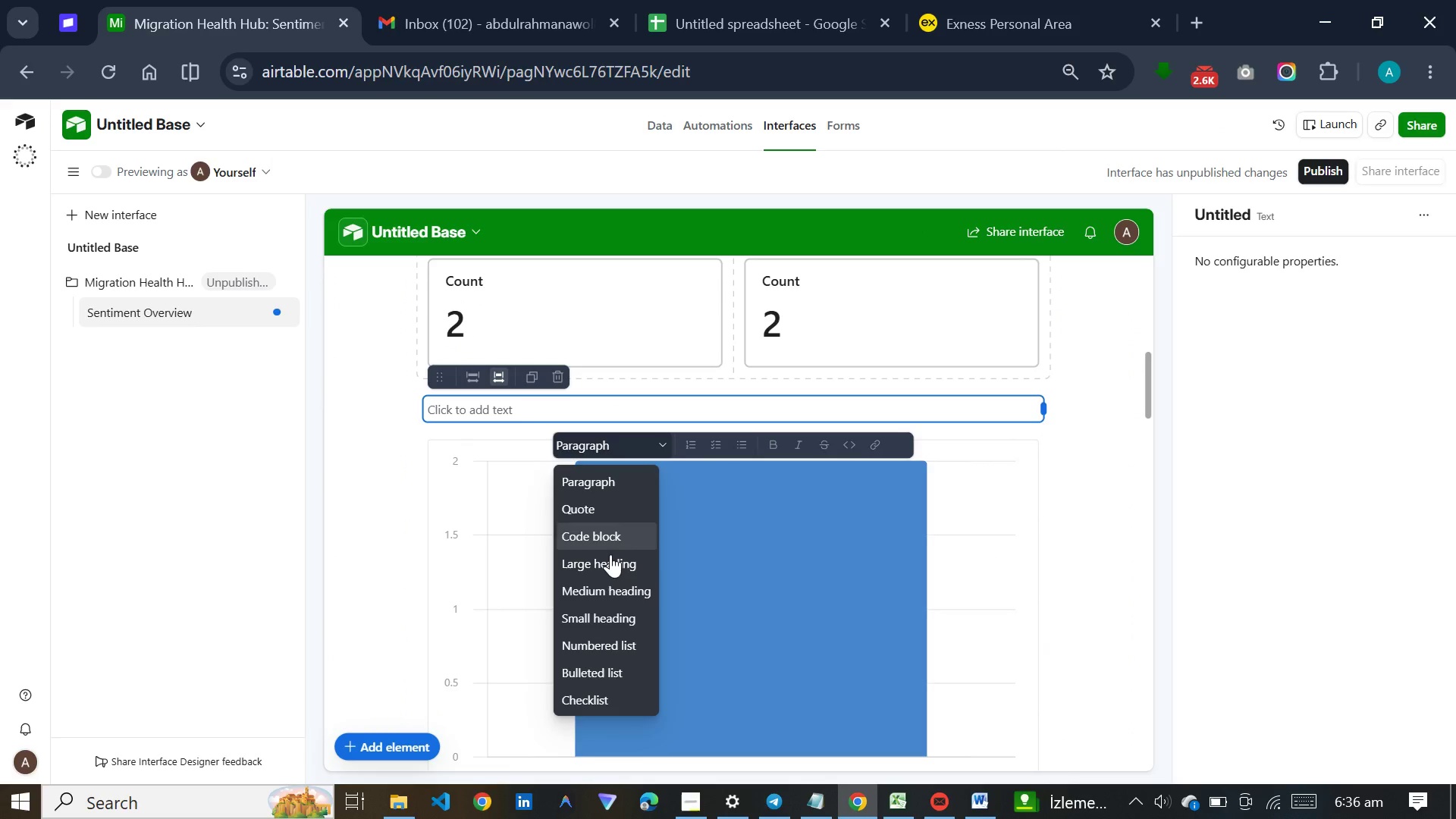 
left_click([605, 582])
 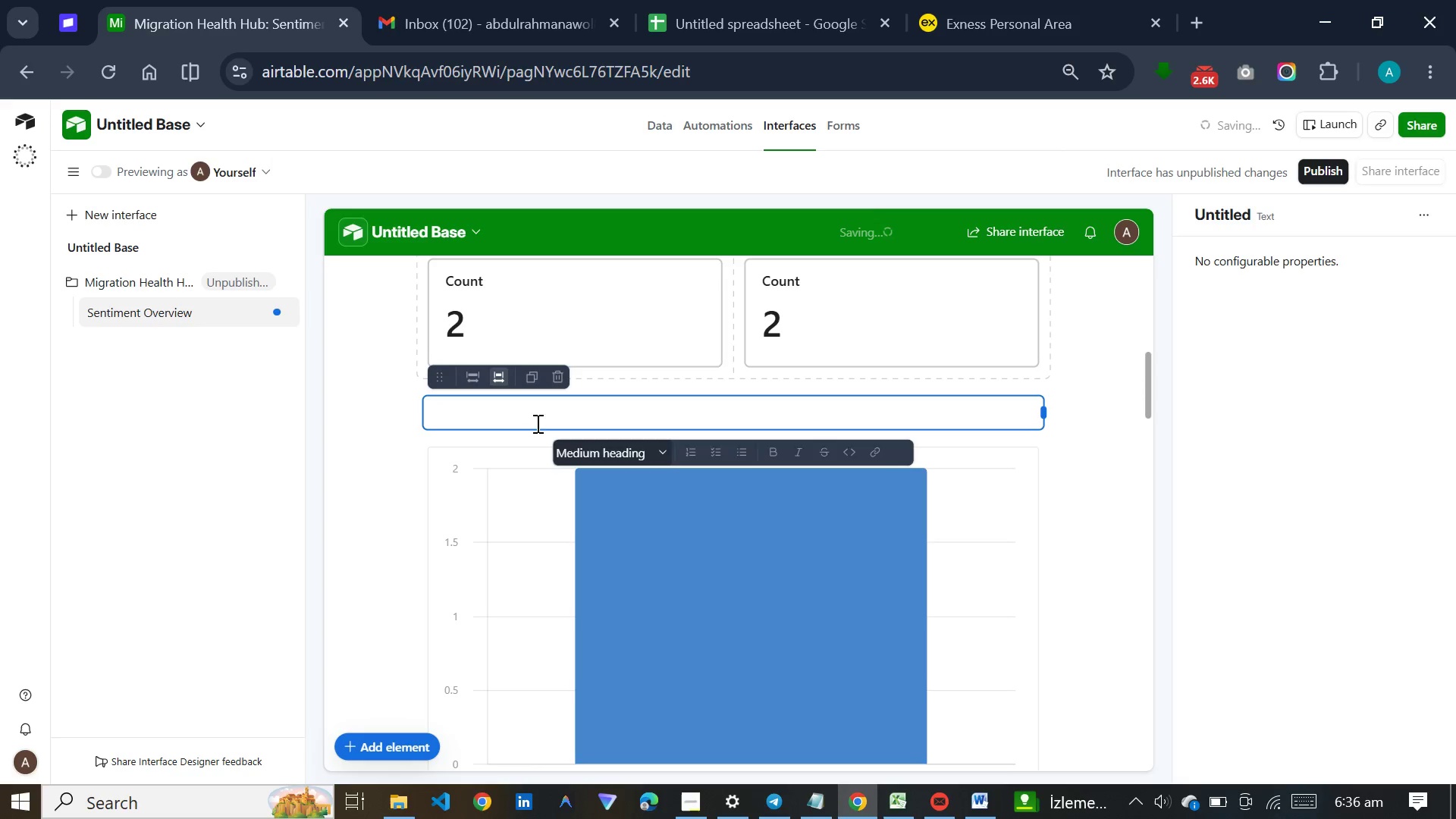 
scroll: coordinate [513, 437], scroll_direction: down, amount: 30.0
 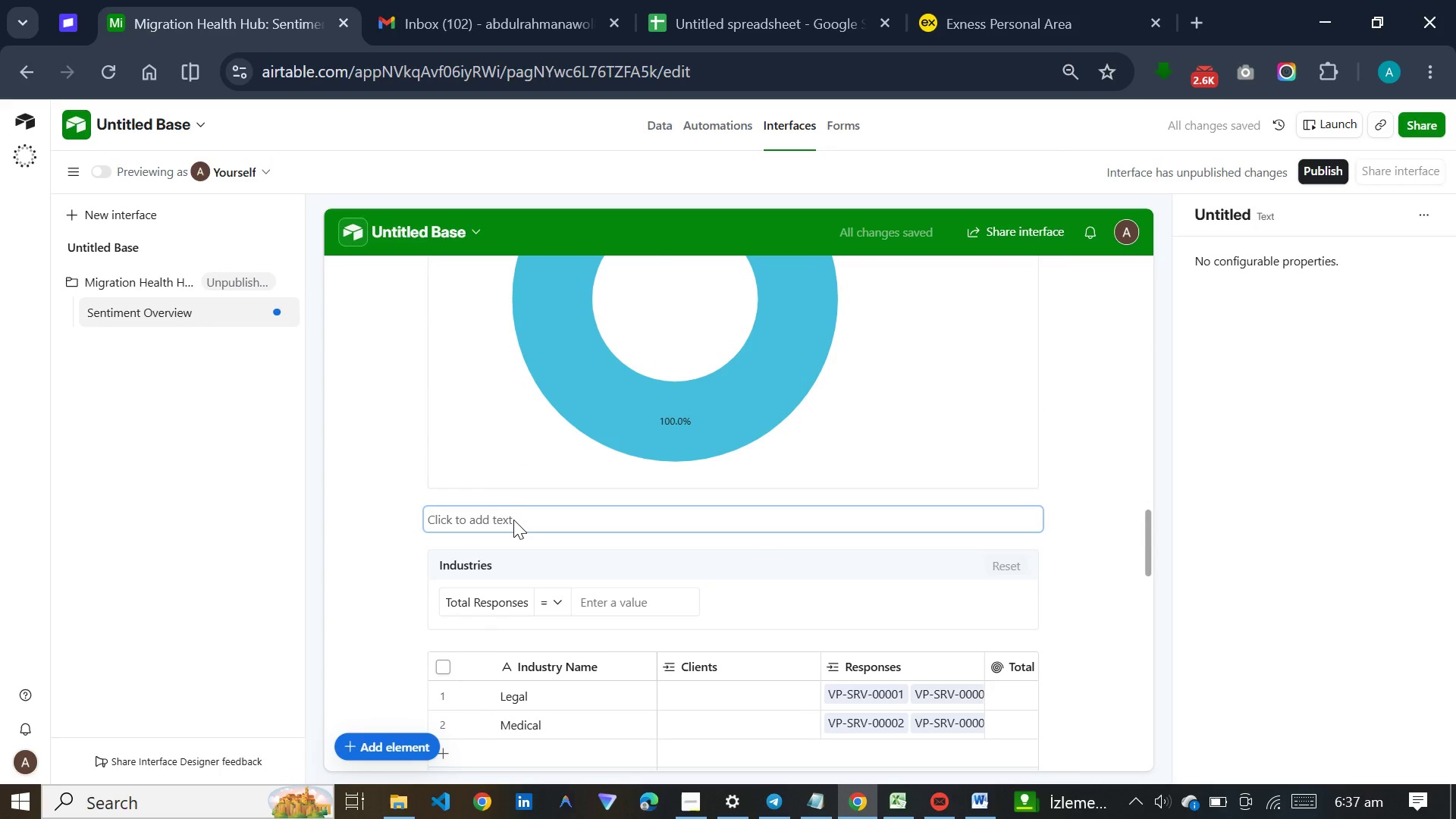 
left_click([513, 519])
 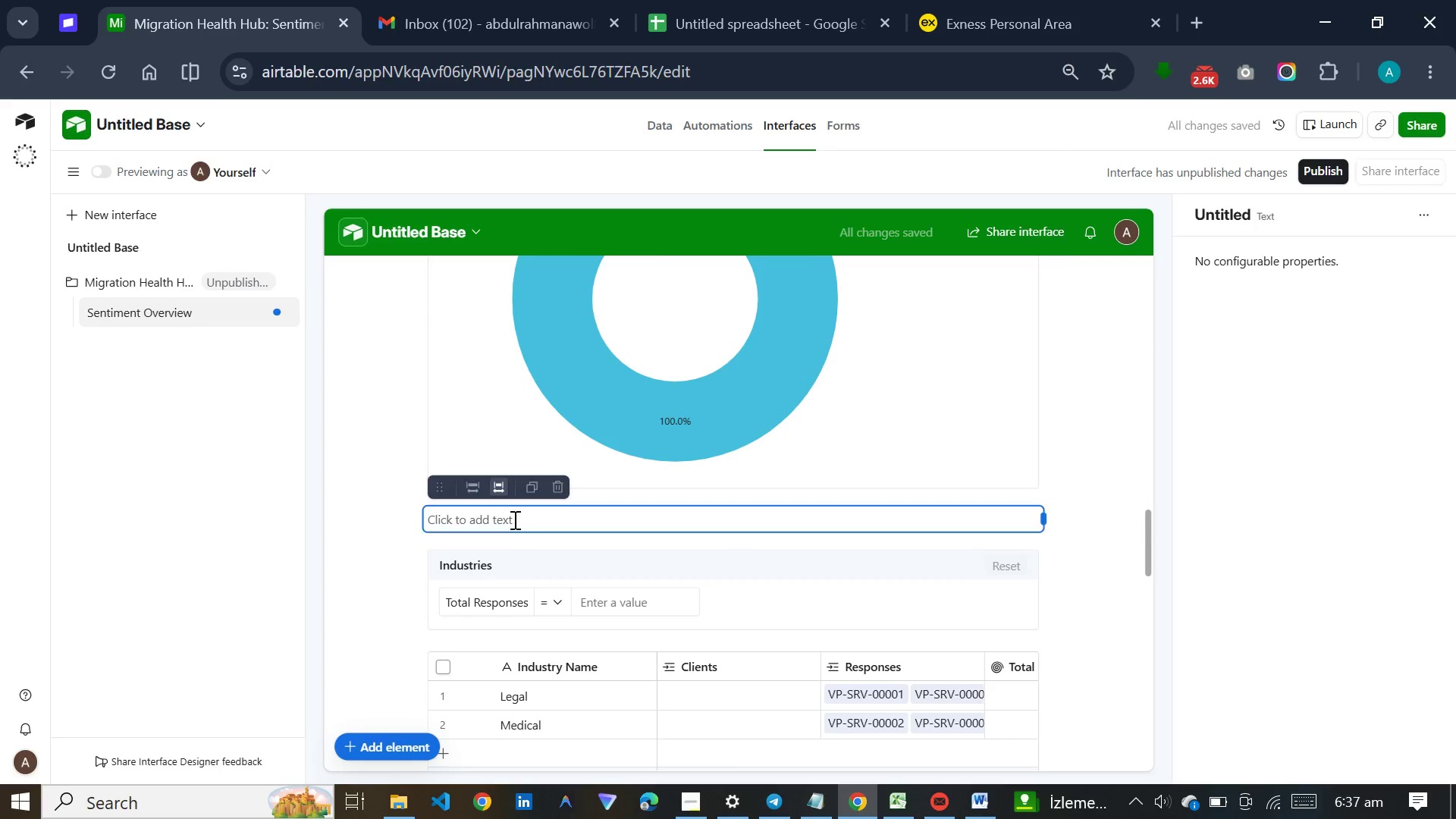 
left_click([513, 519])
 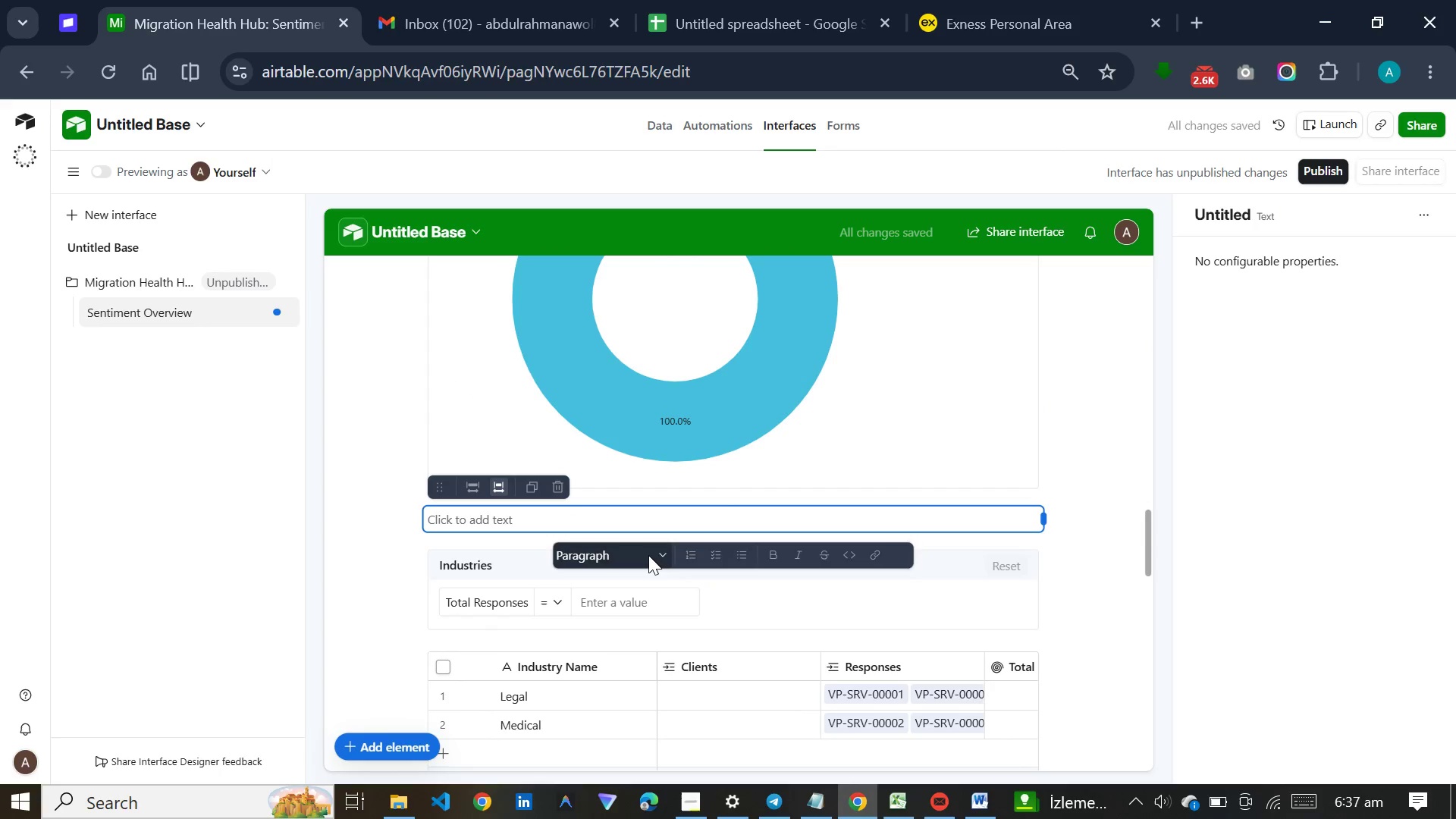 
left_click([661, 557])
 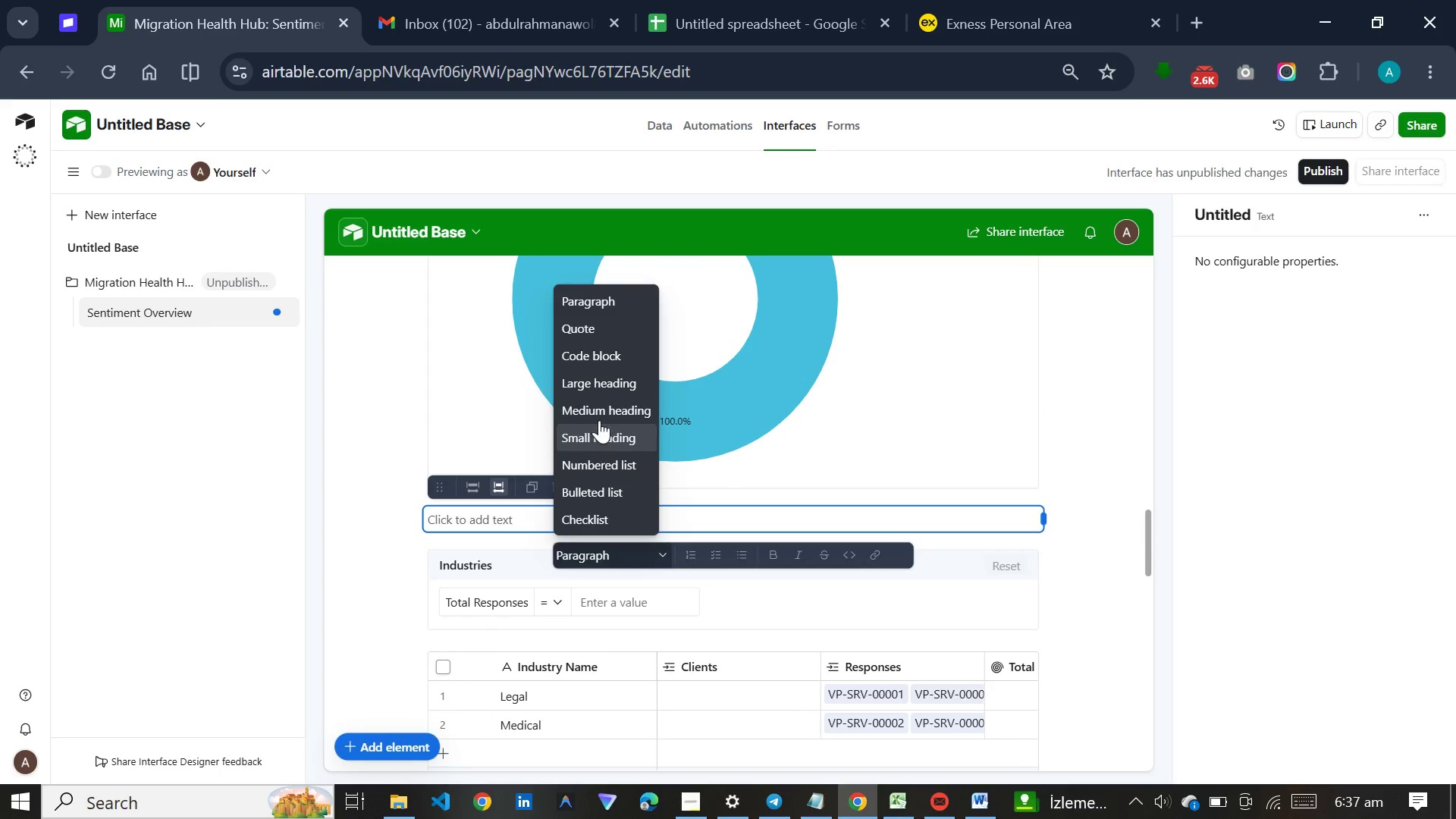 
left_click([599, 415])
 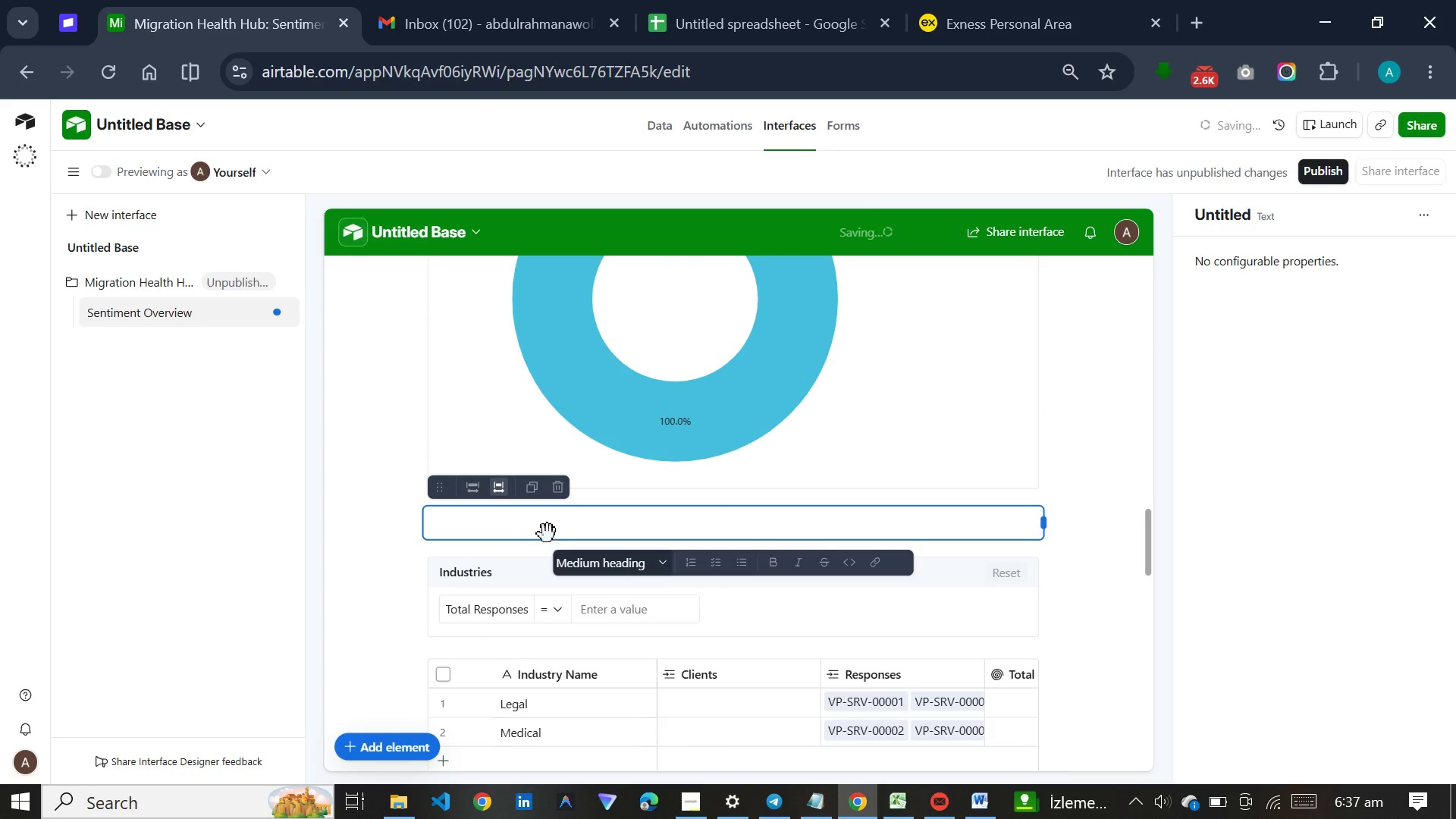 
scroll: coordinate [516, 531], scroll_direction: down, amount: 42.0
 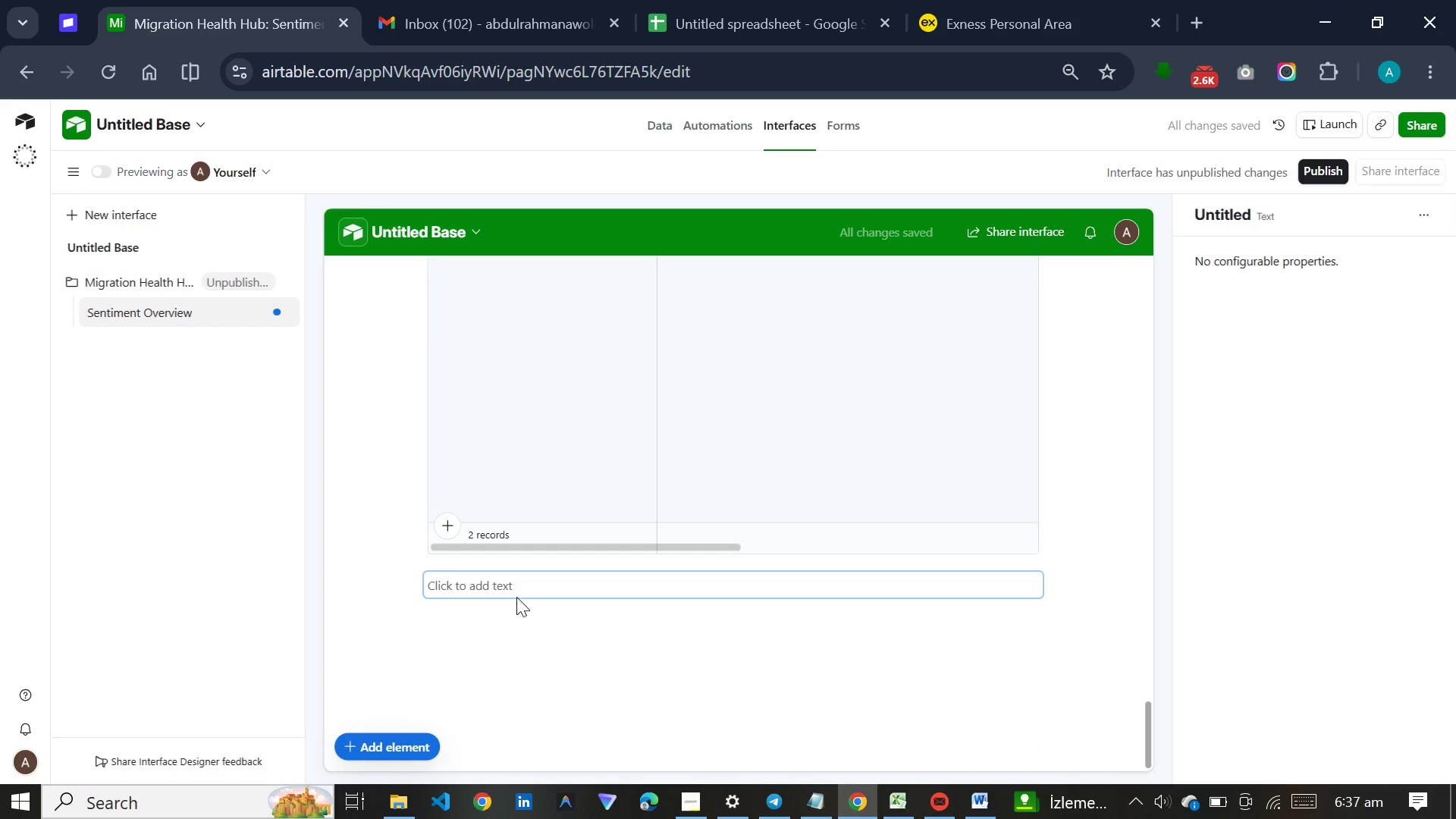 
left_click([516, 581])
 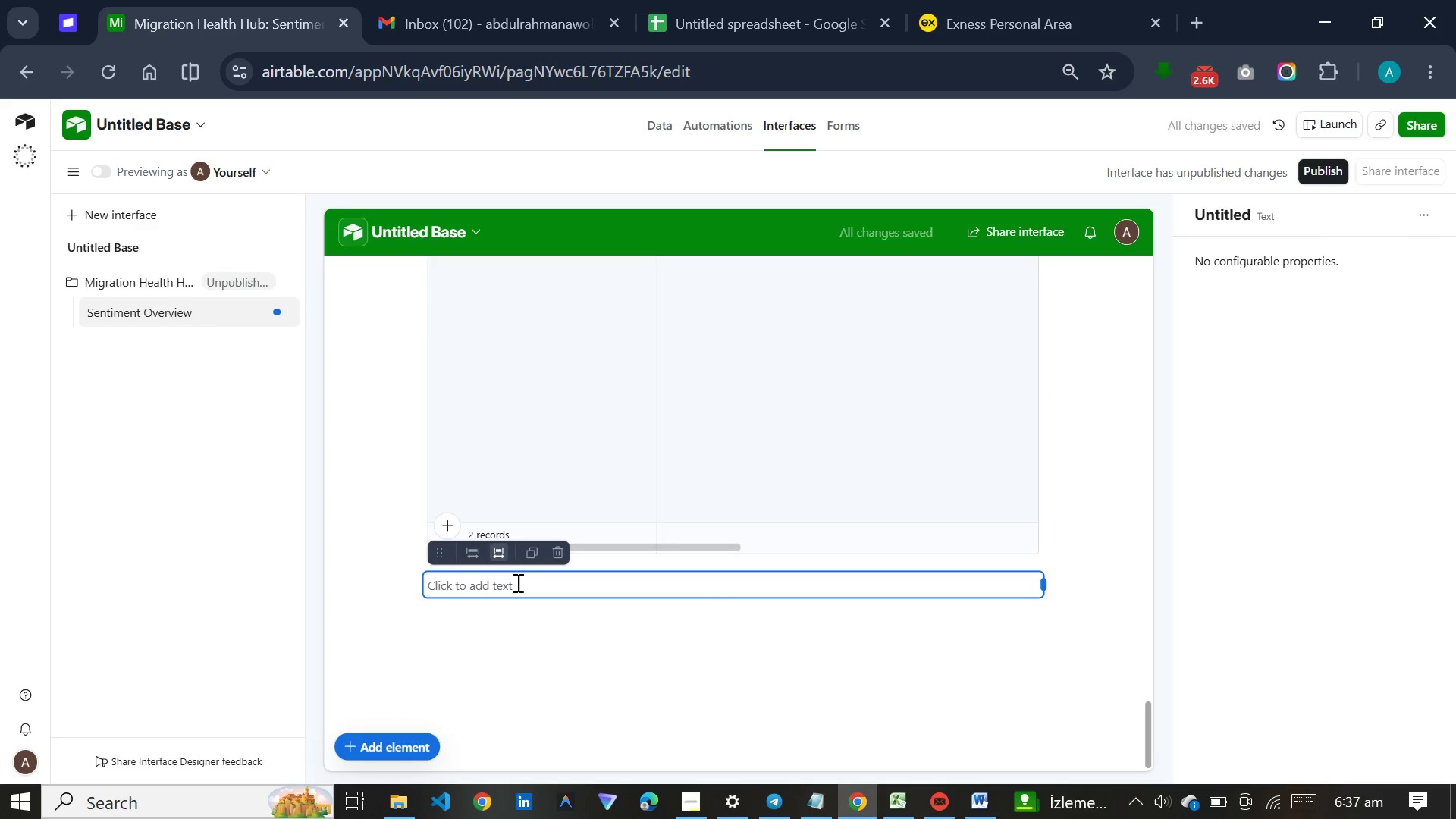 
left_click([516, 582])
 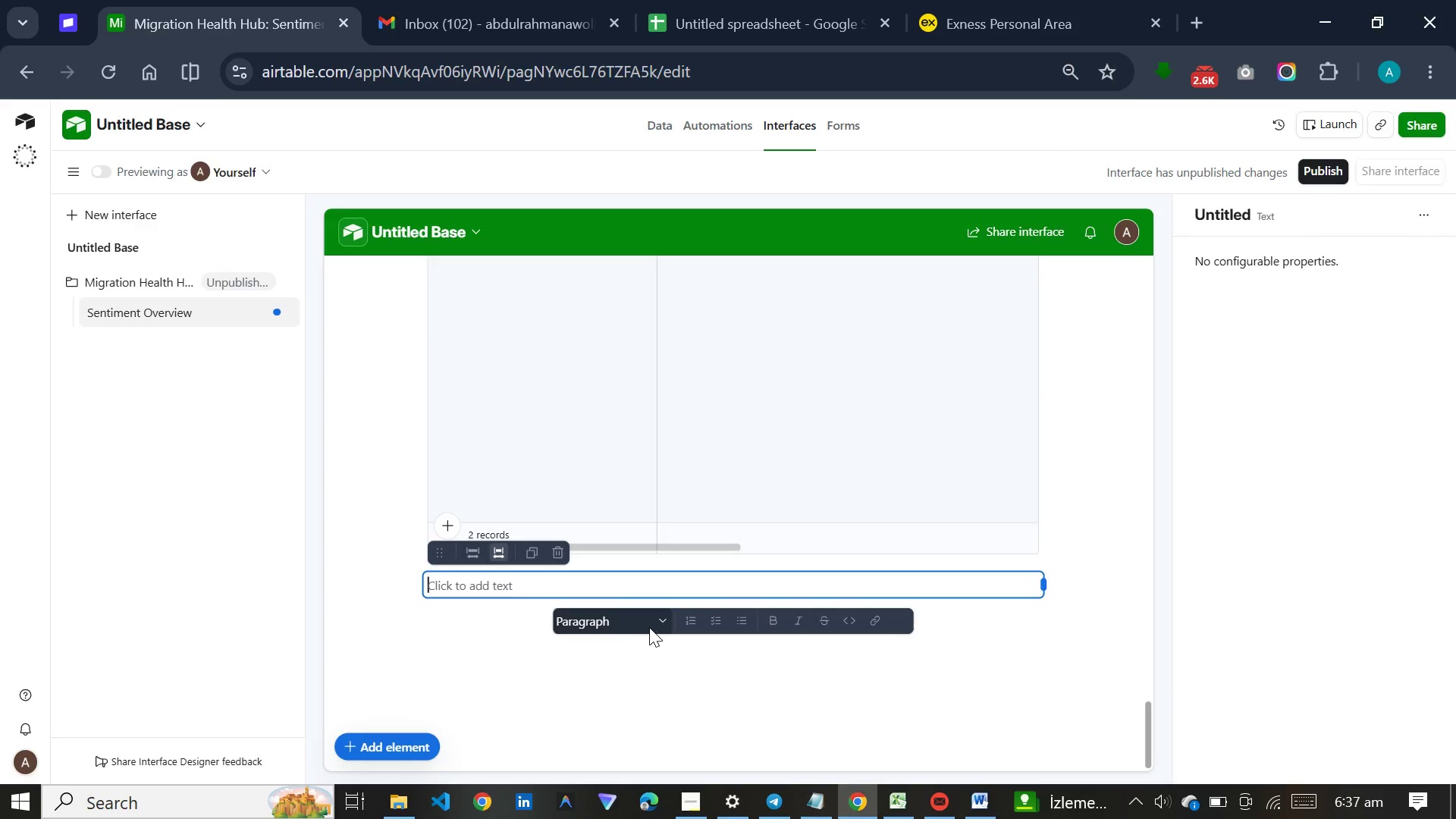 
left_click([662, 625])
 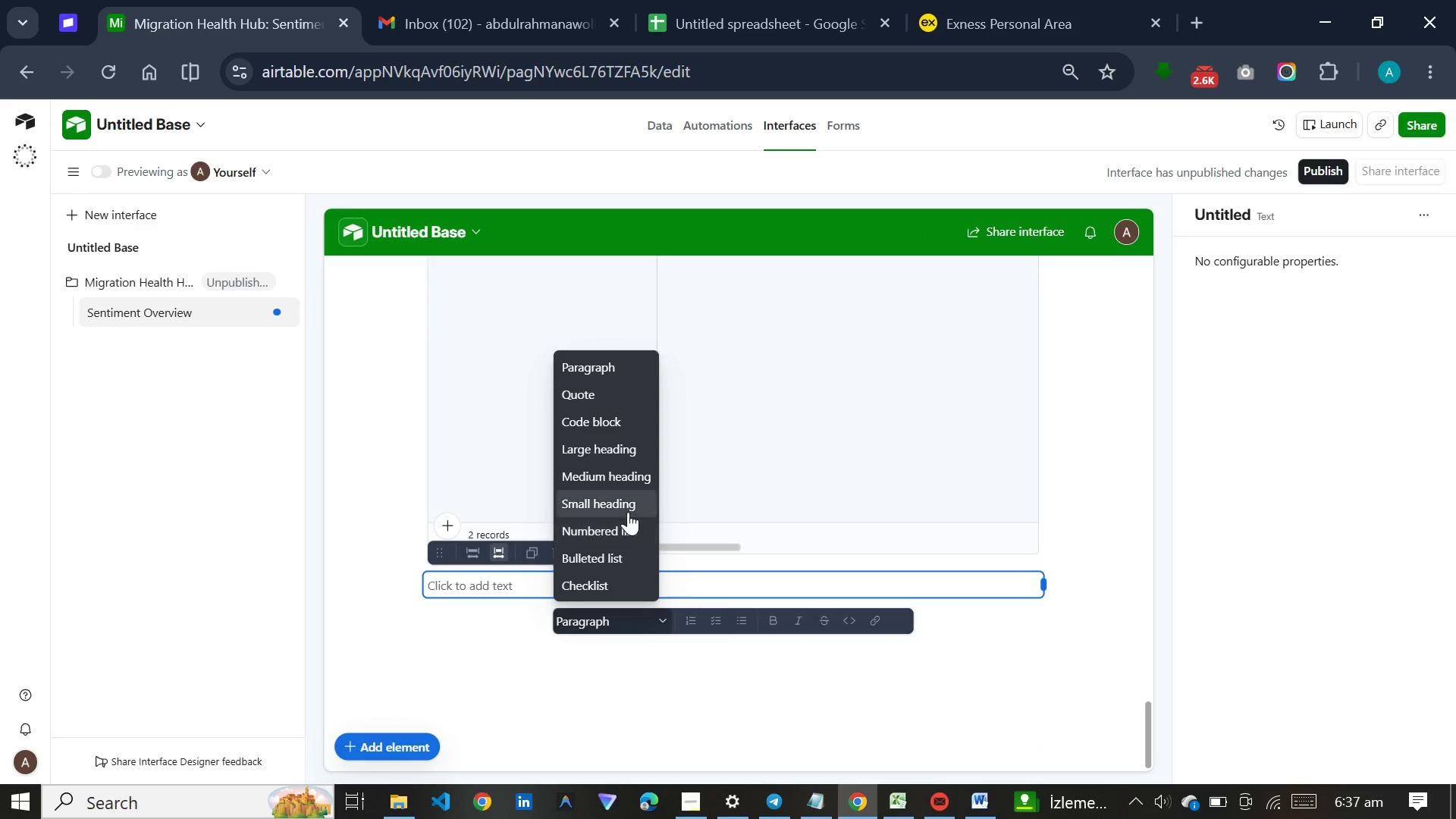 
left_click([625, 509])
 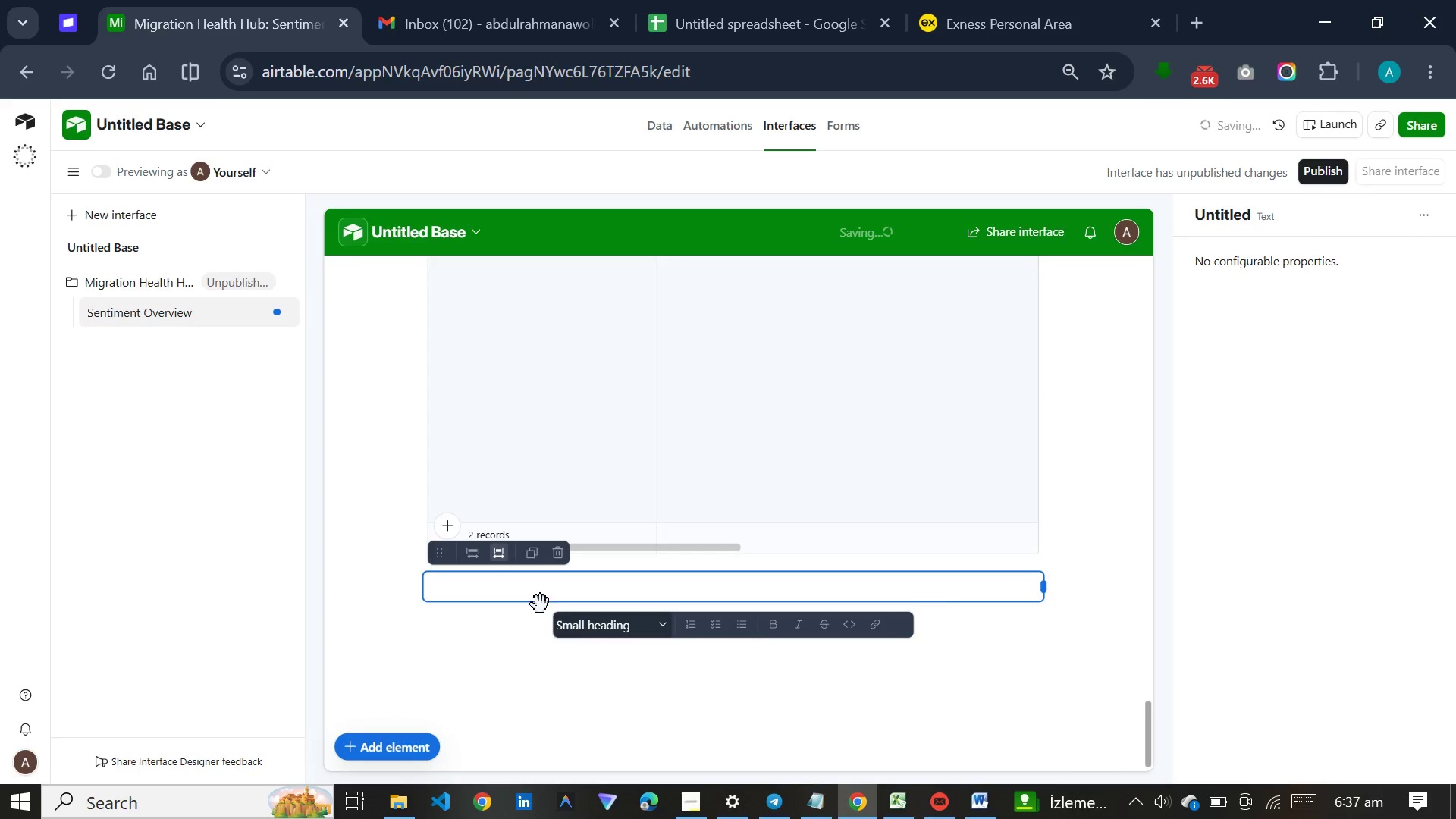 
left_click([499, 668])
 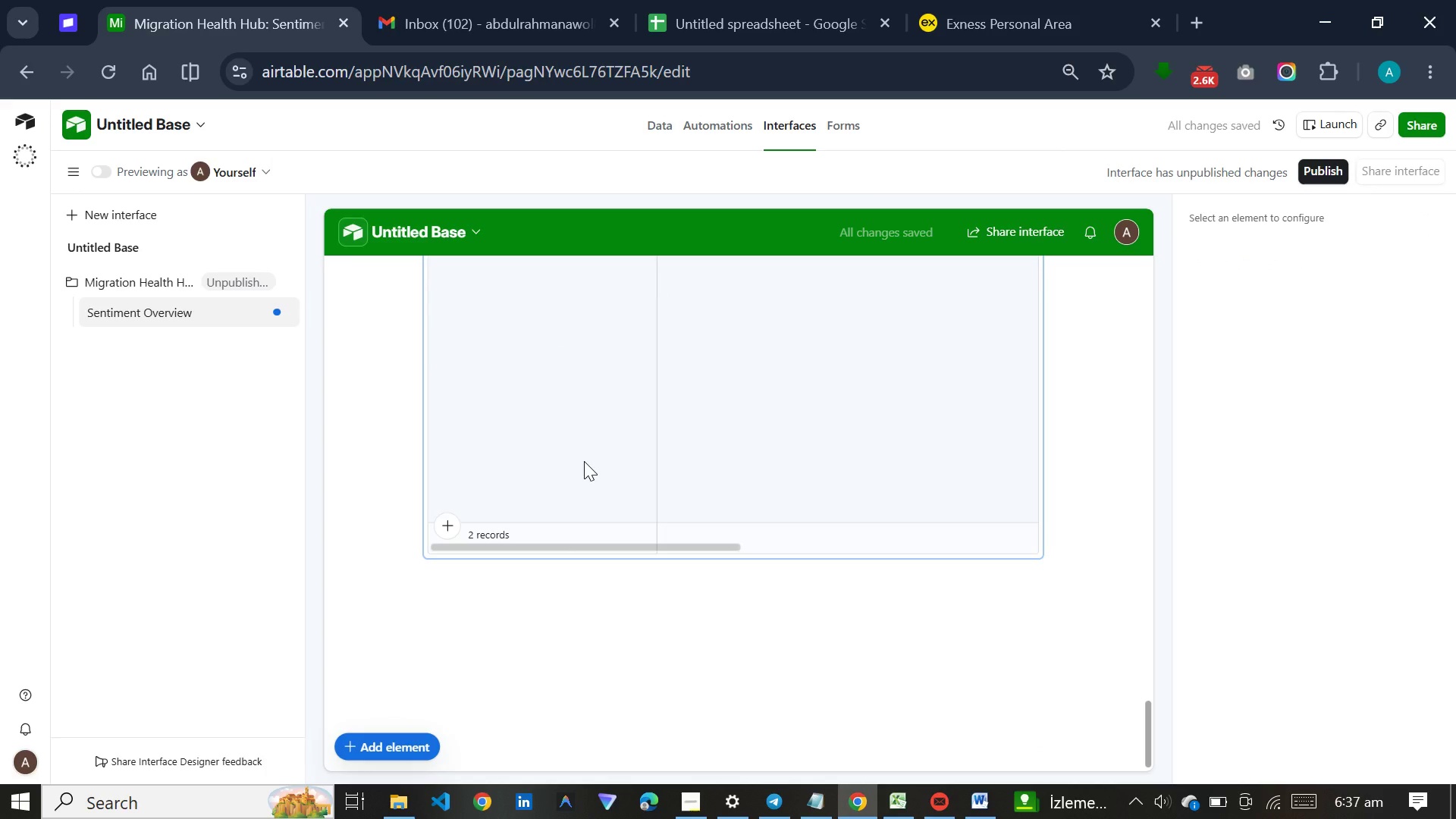 
scroll: coordinate [586, 461], scroll_direction: up, amount: 93.0
 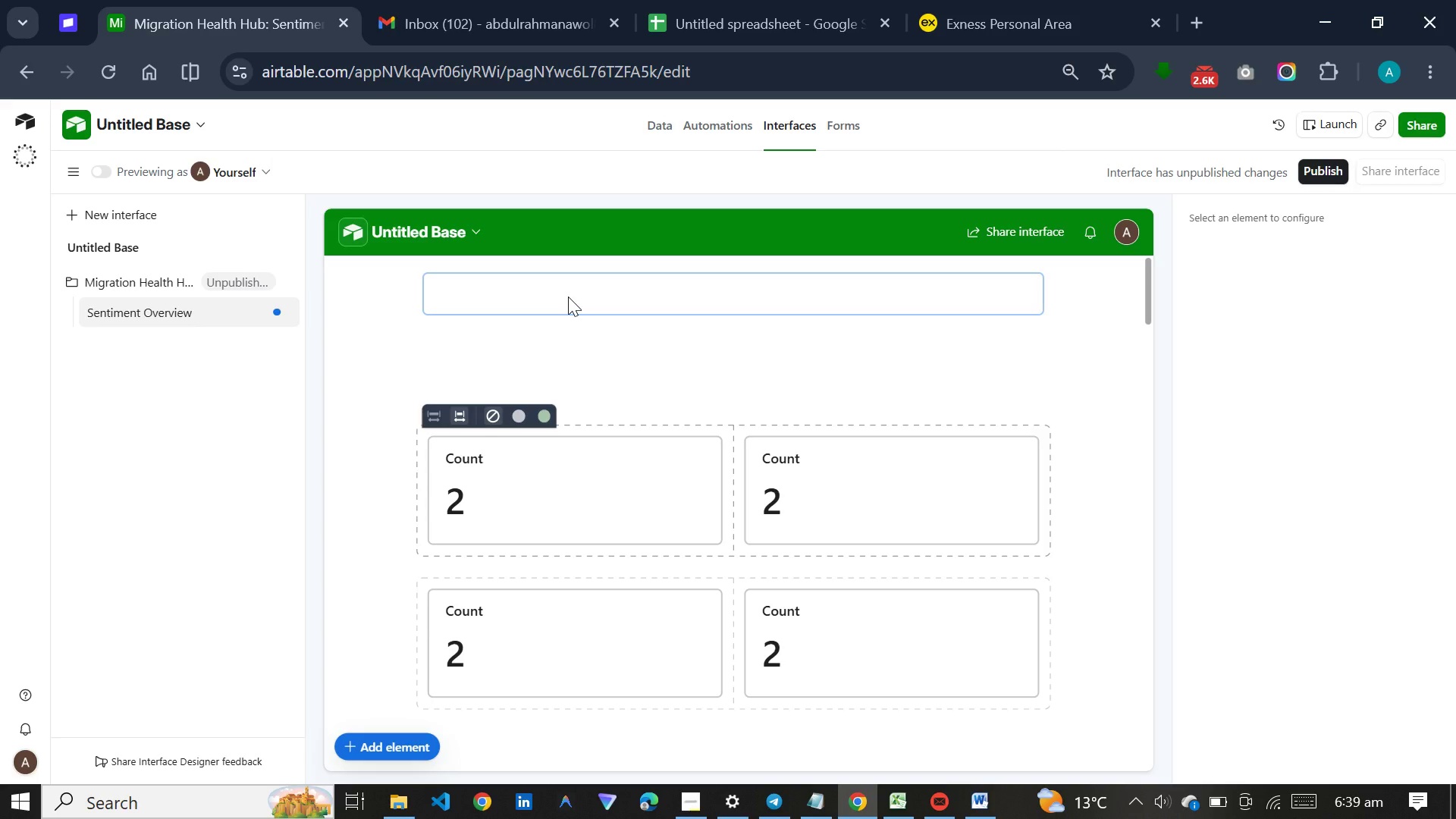 
wait(141.98)
 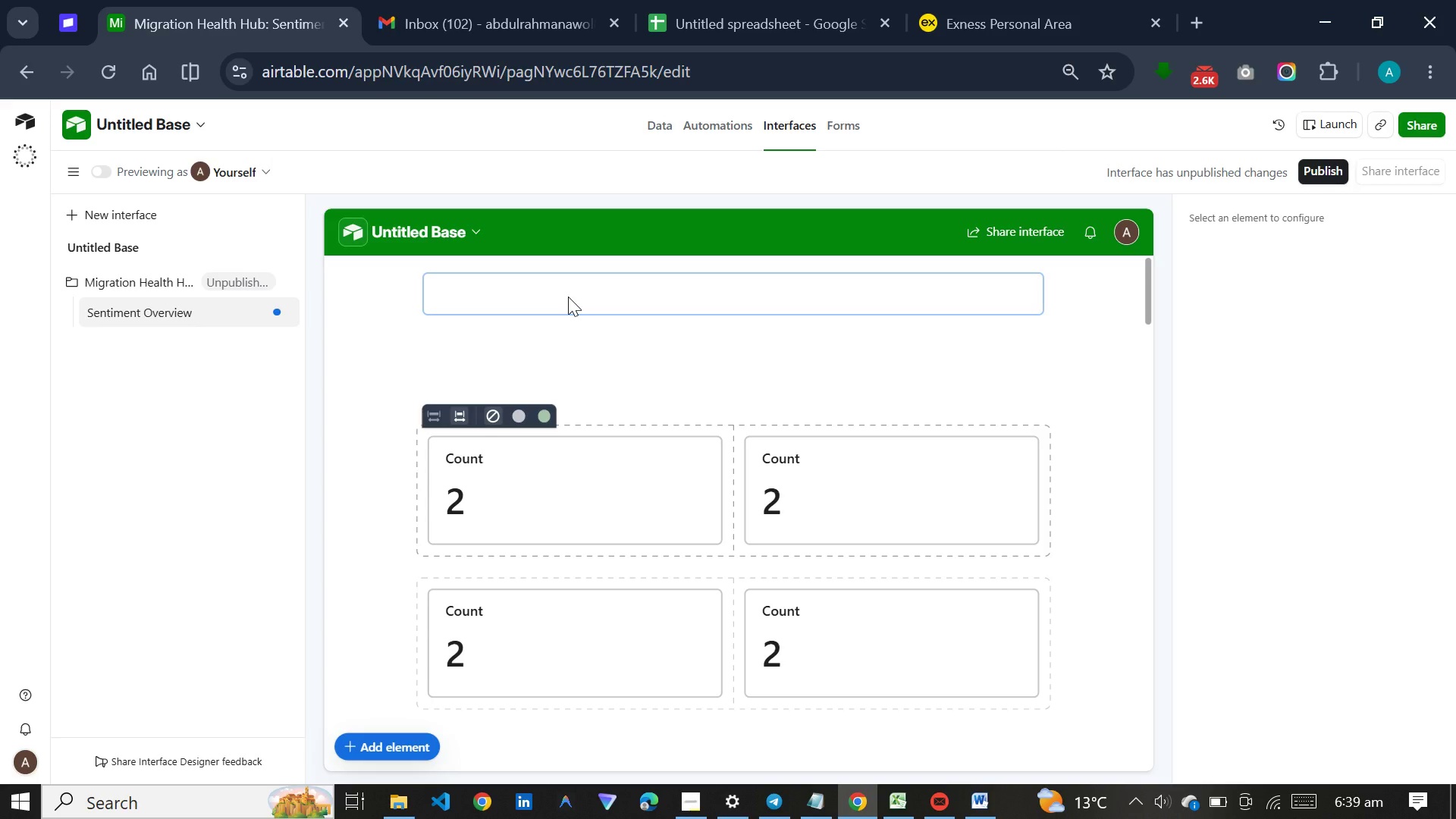 
left_click([759, 802])
 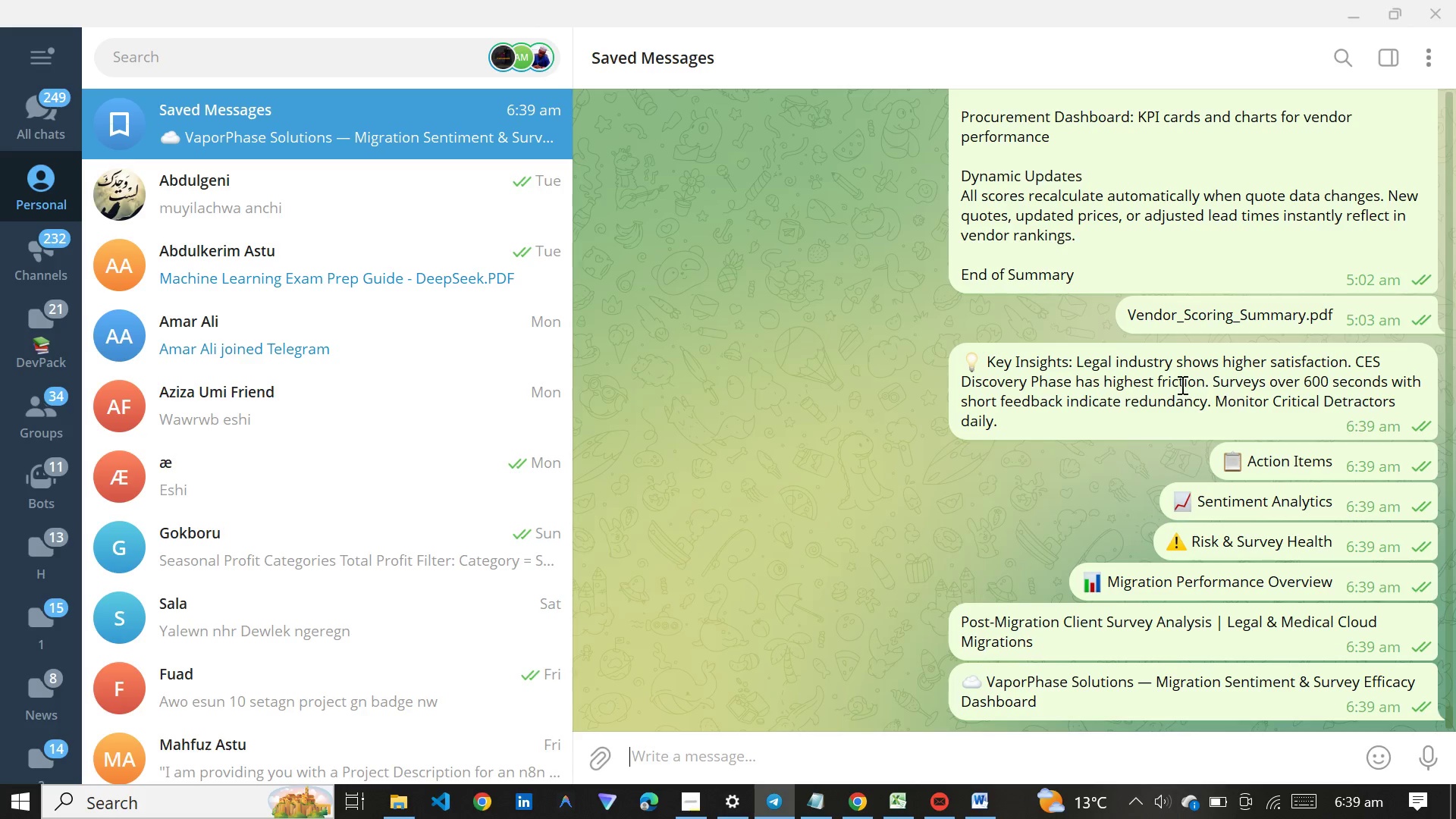 
right_click([1179, 384])
 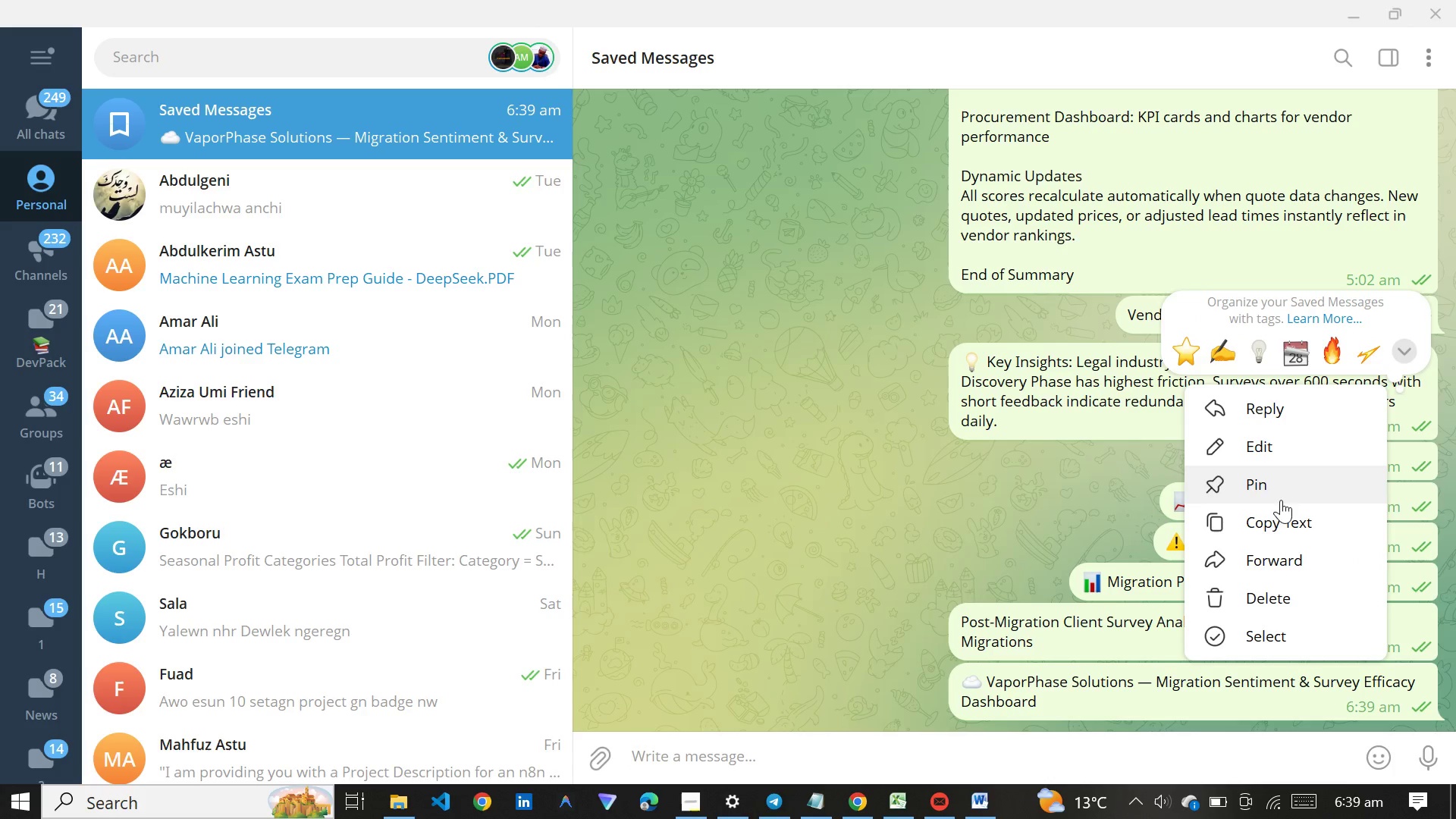 
left_click([1281, 512])
 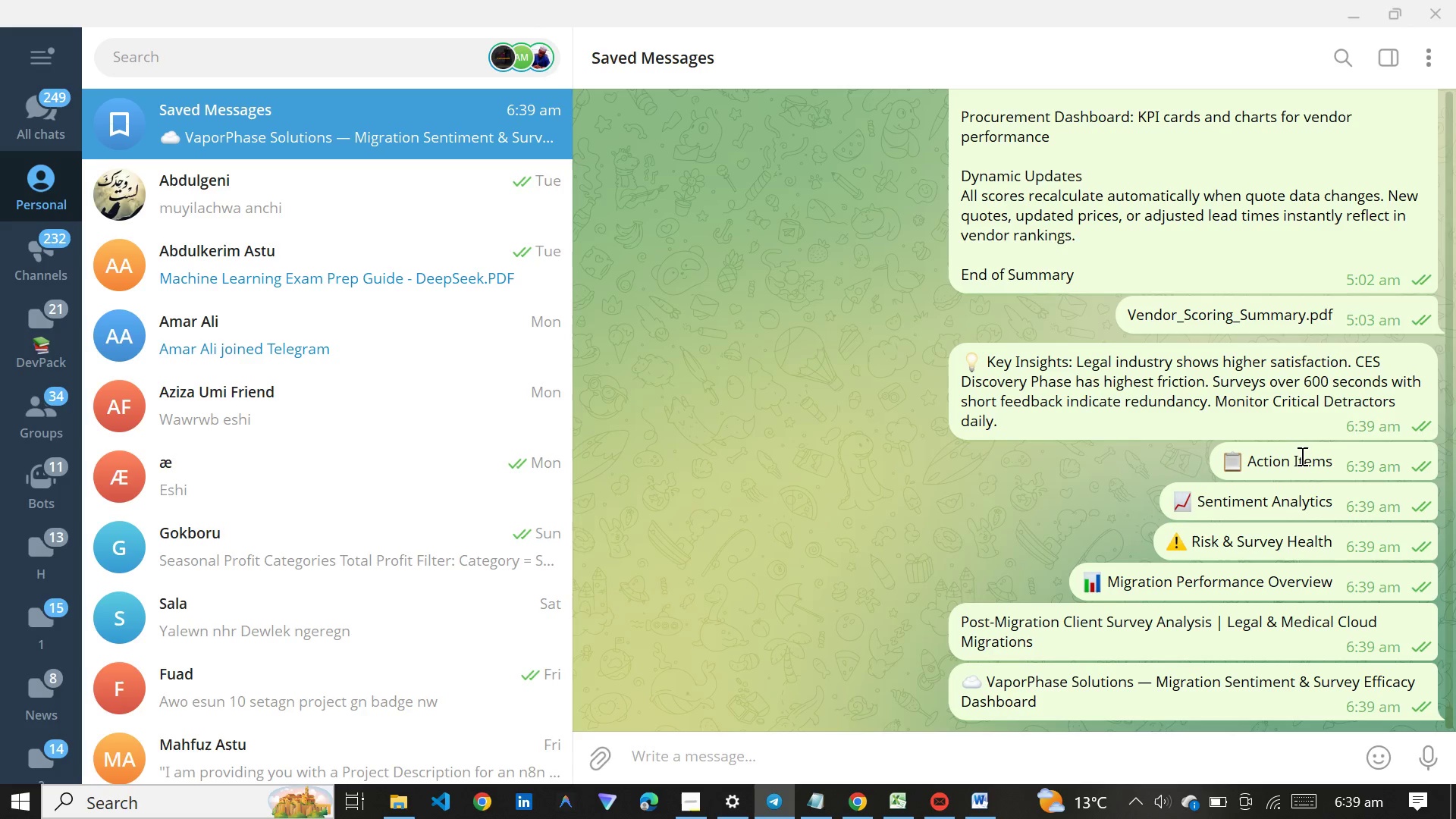 
right_click([1301, 456])
 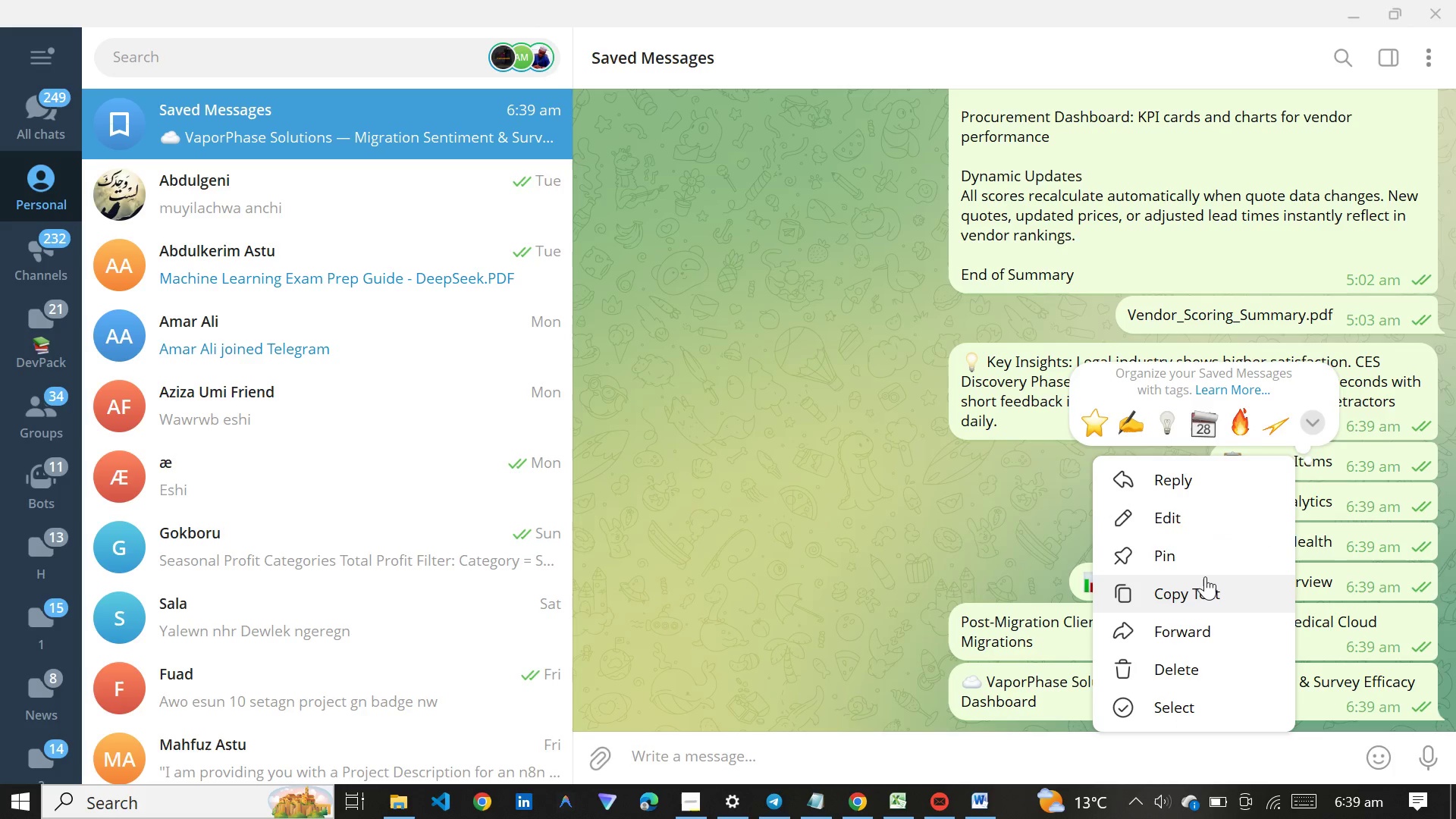 
left_click([1205, 582])
 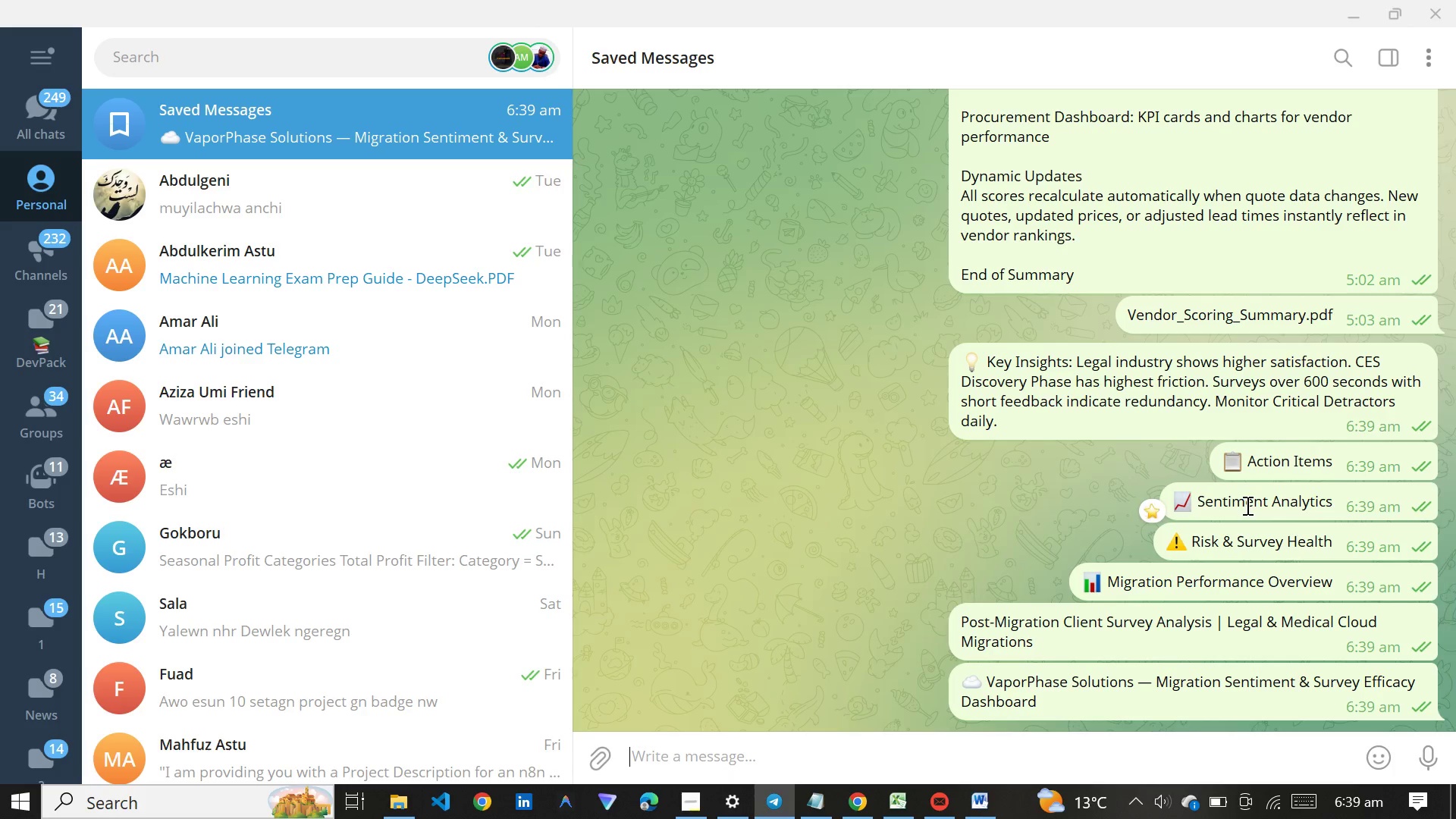 
right_click([1246, 505])
 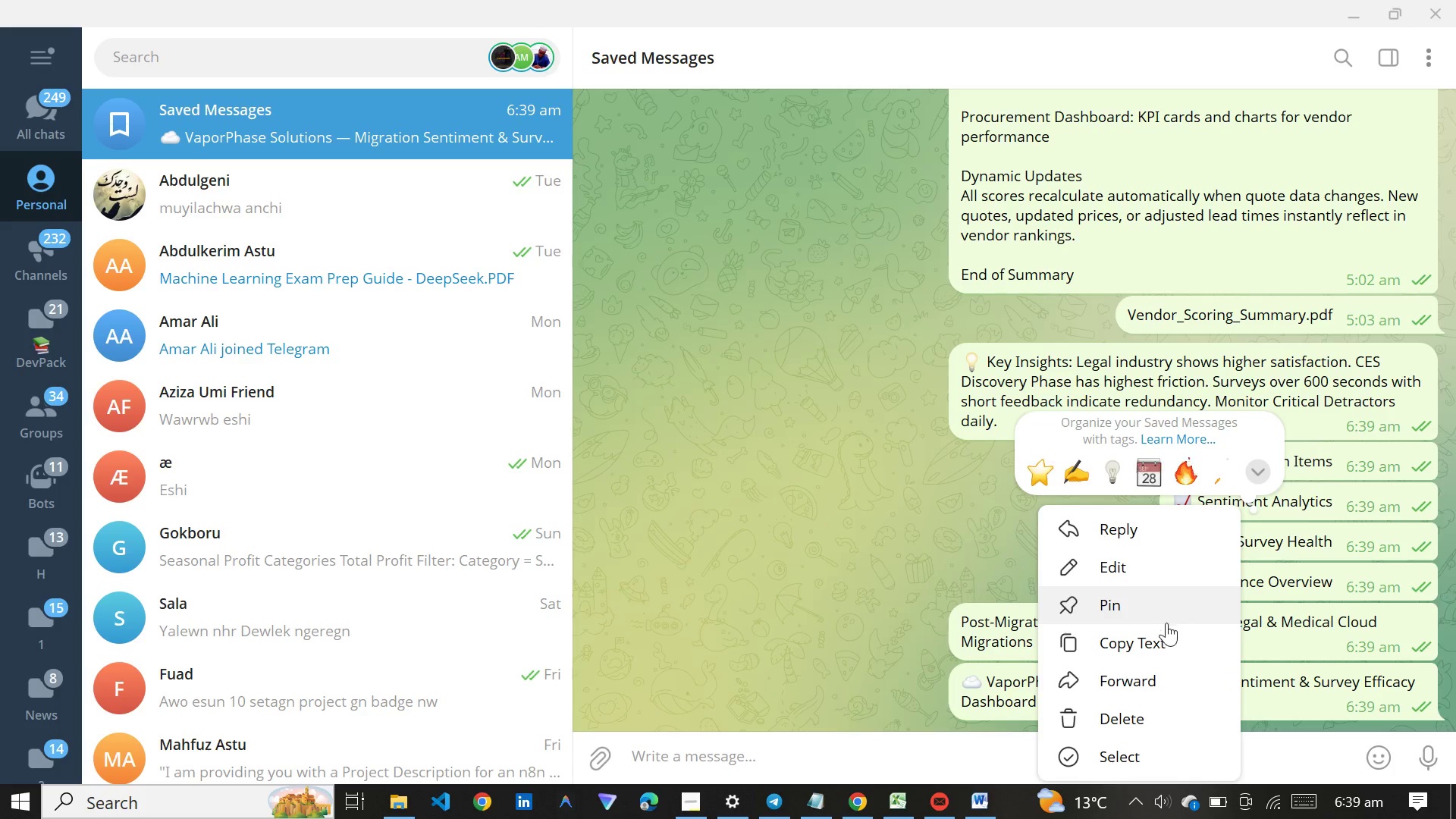 
left_click([1164, 636])
 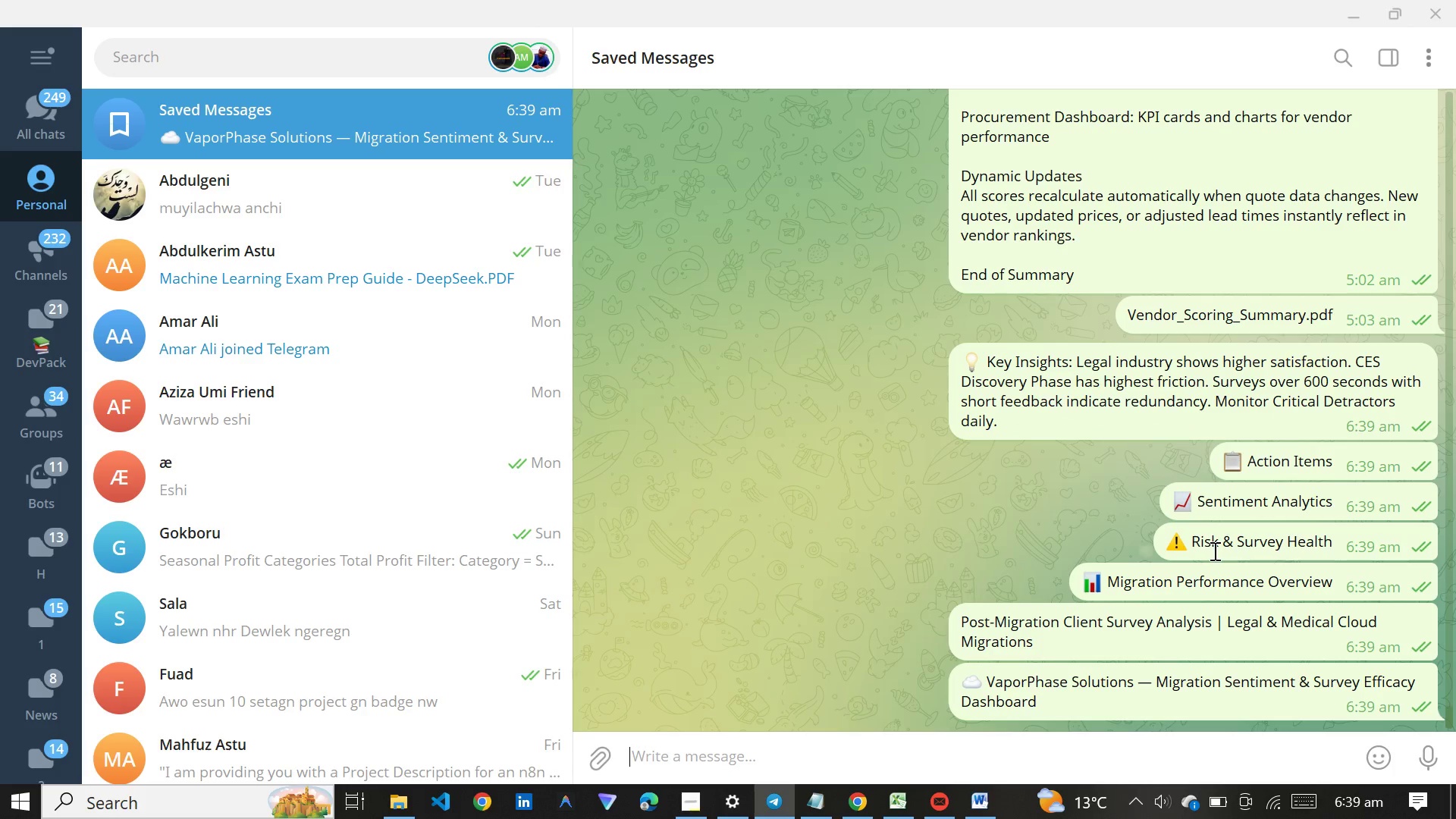 
right_click([1213, 551])
 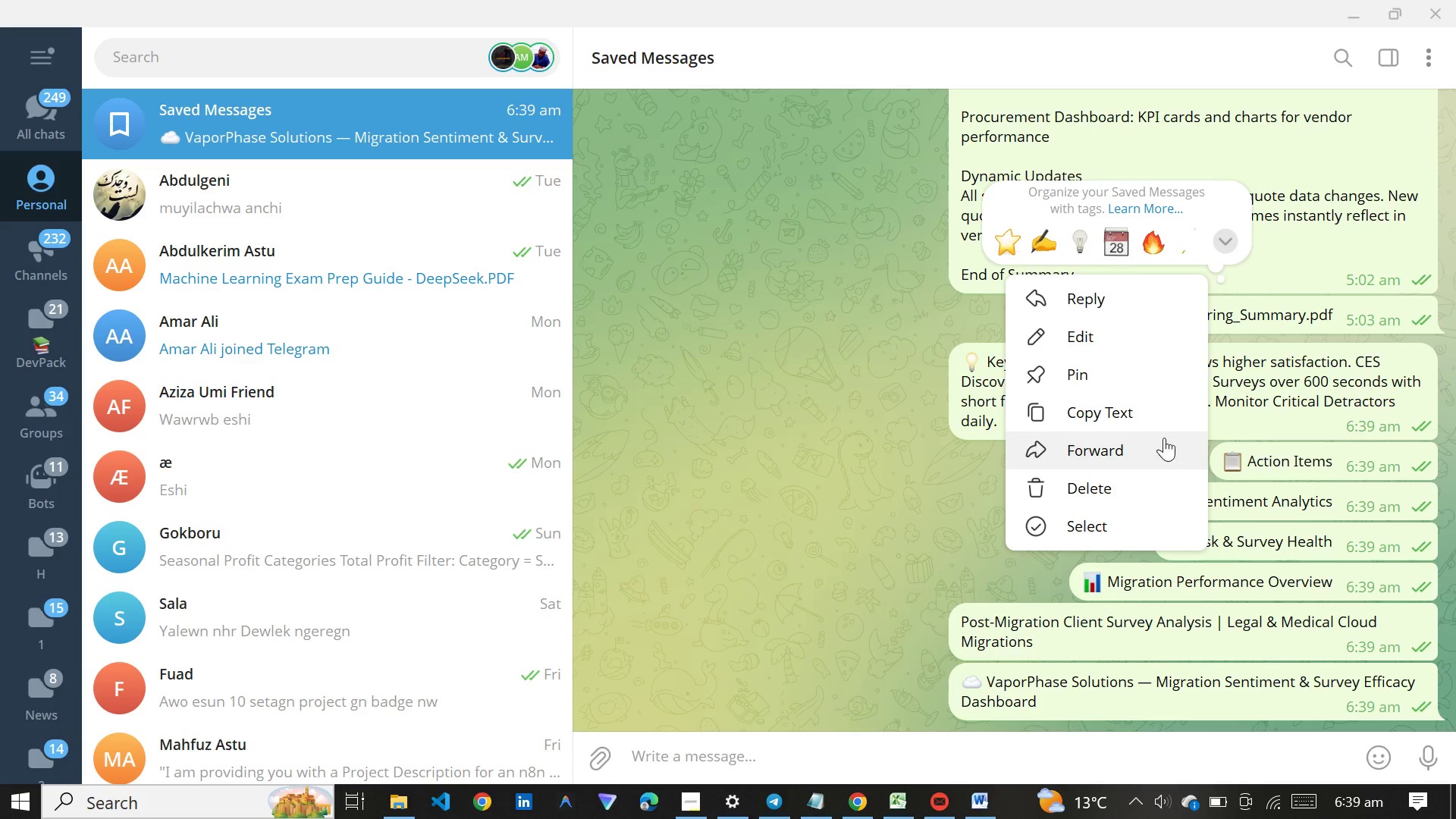 
left_click([1154, 416])
 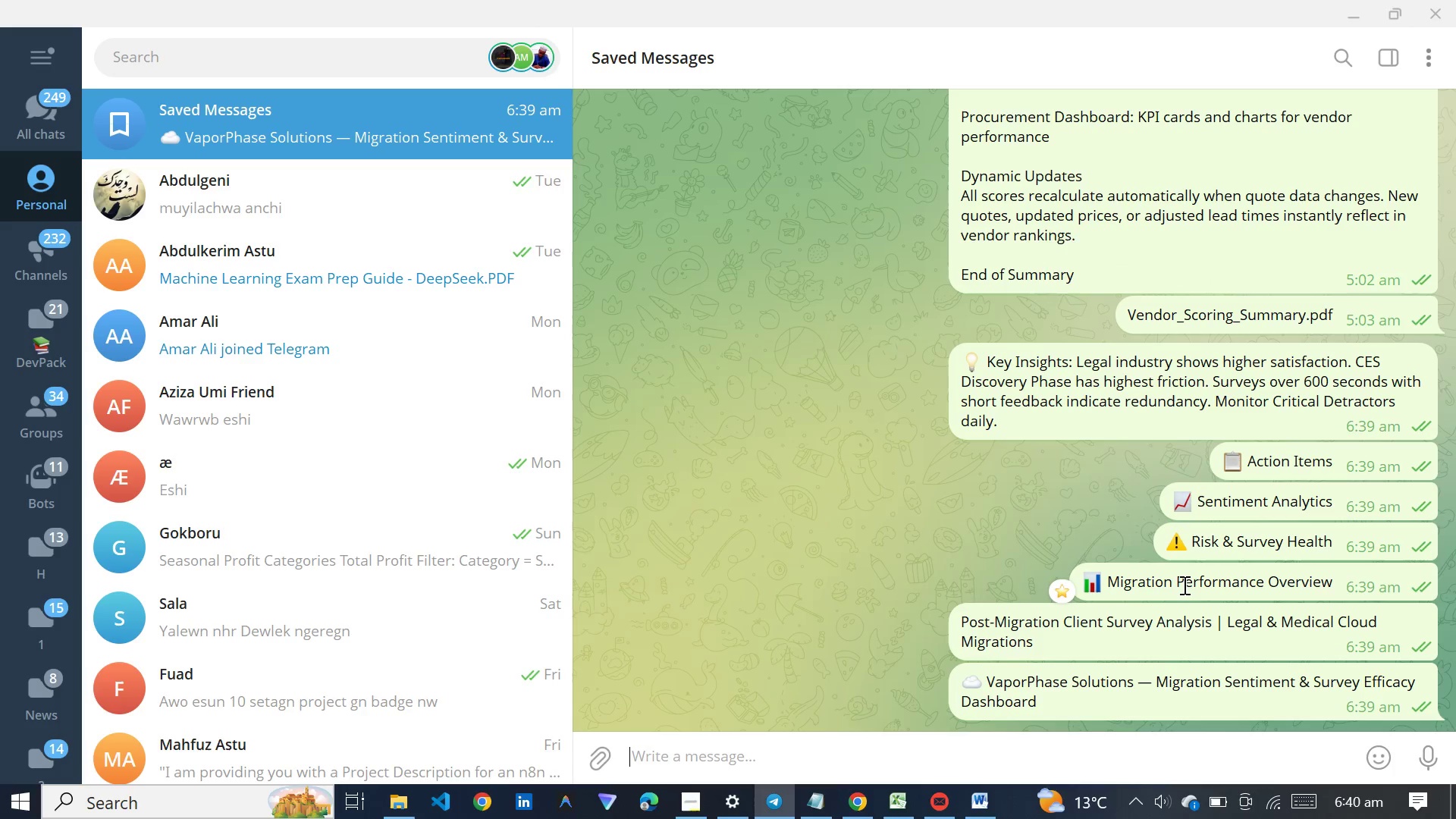 
right_click([1183, 585])
 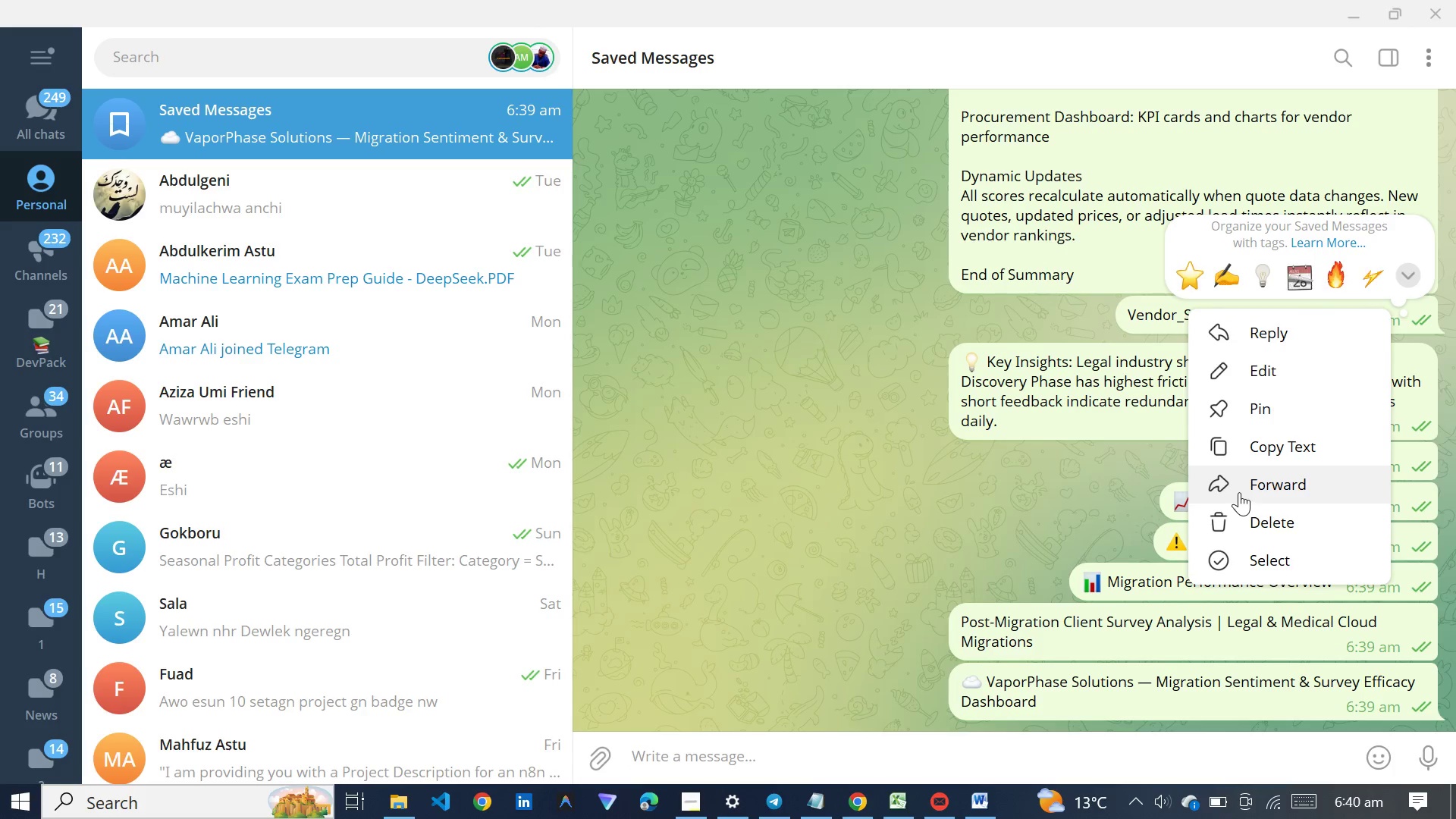 
left_click([1245, 451])
 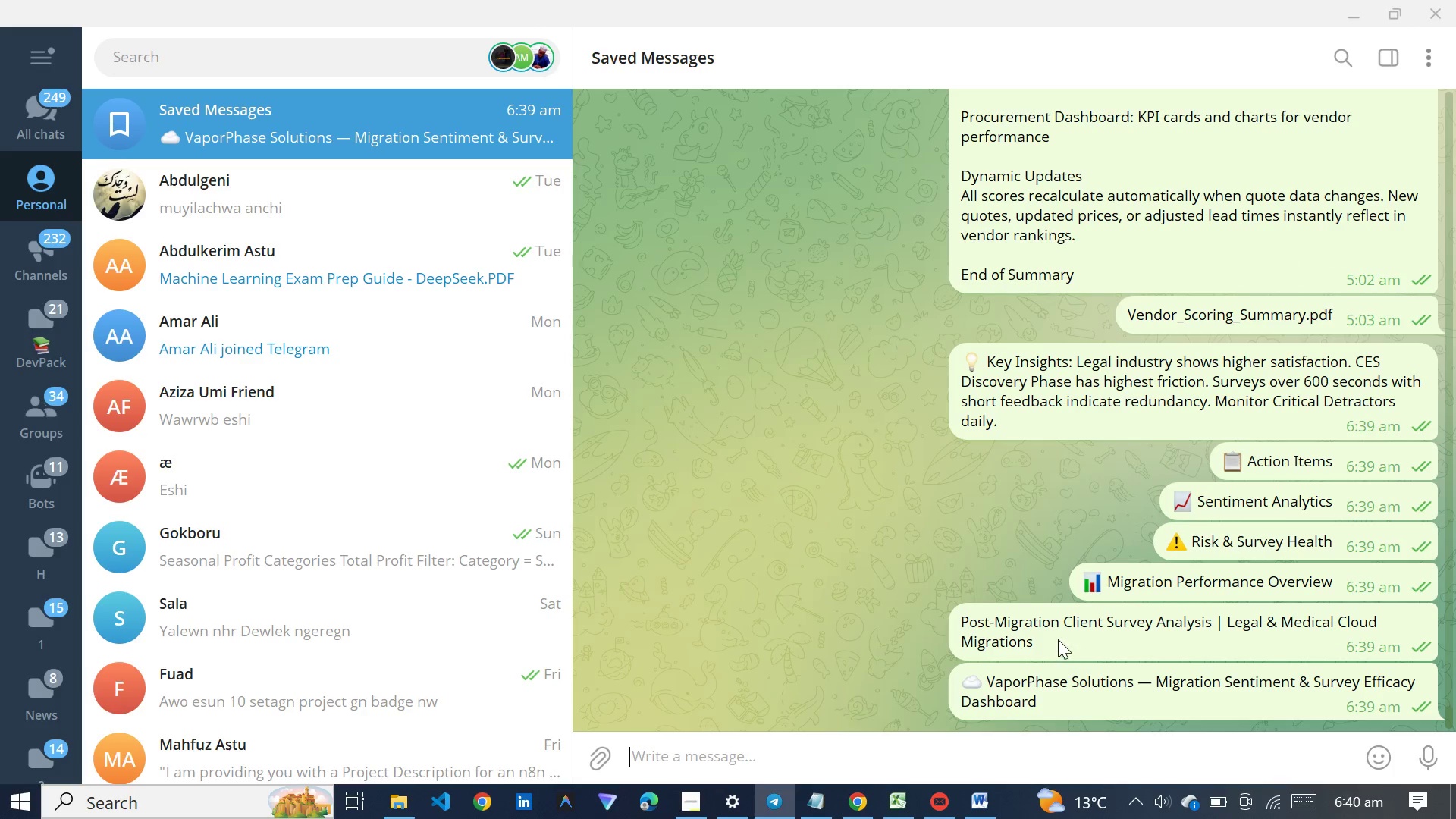 
right_click([1056, 629])
 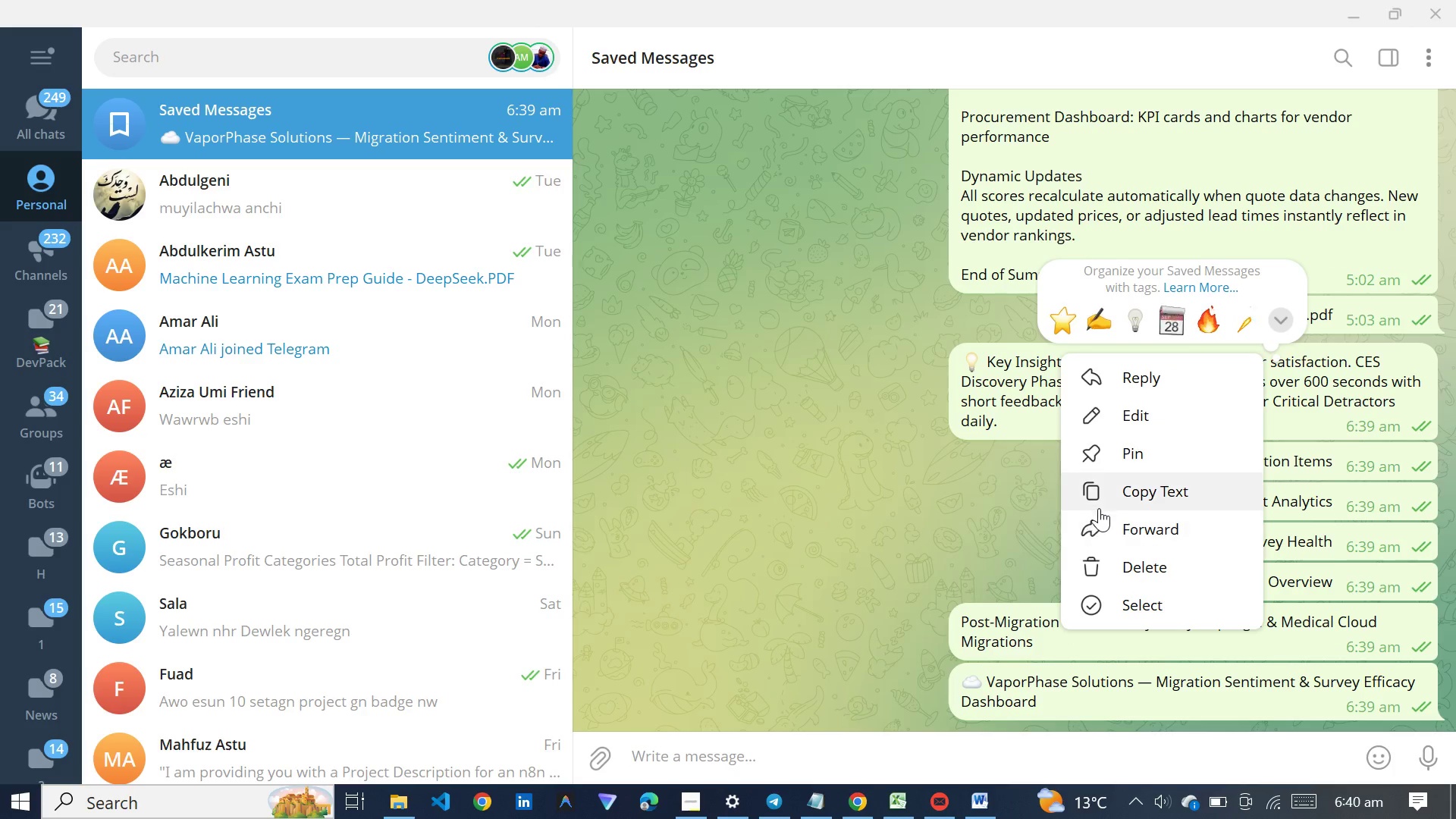 
left_click([1107, 498])
 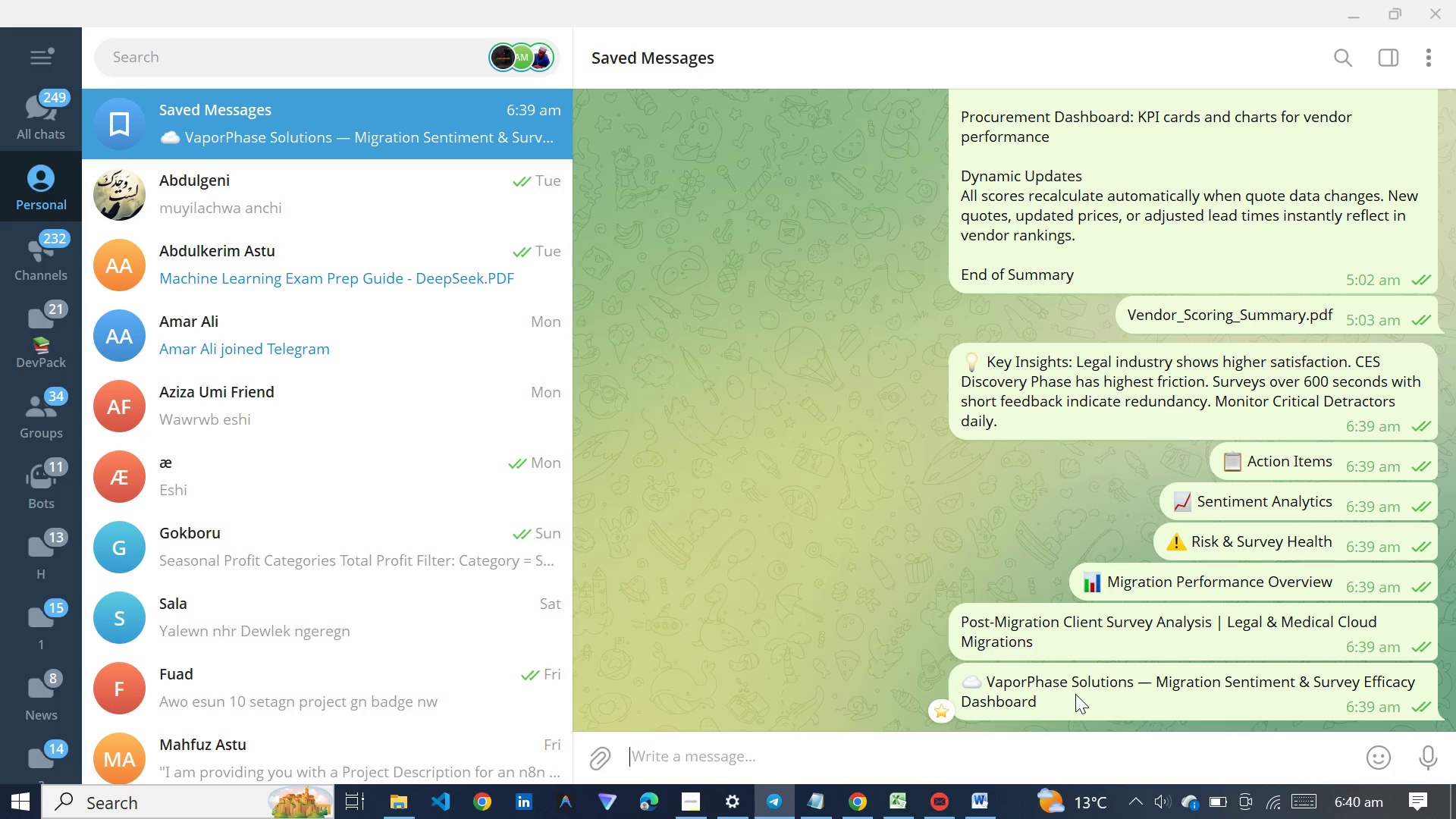 
right_click([1075, 694])
 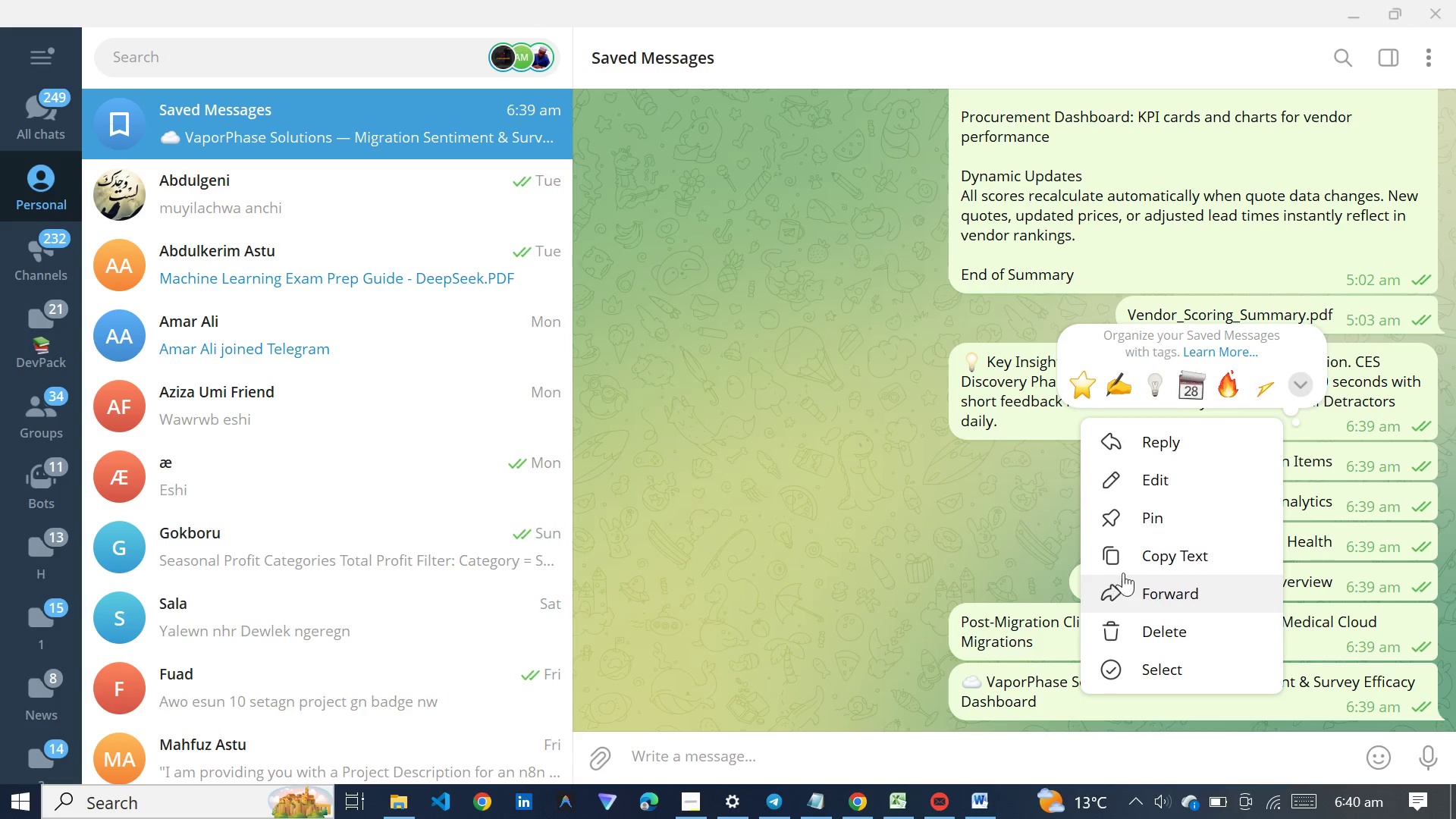 
left_click([1131, 558])
 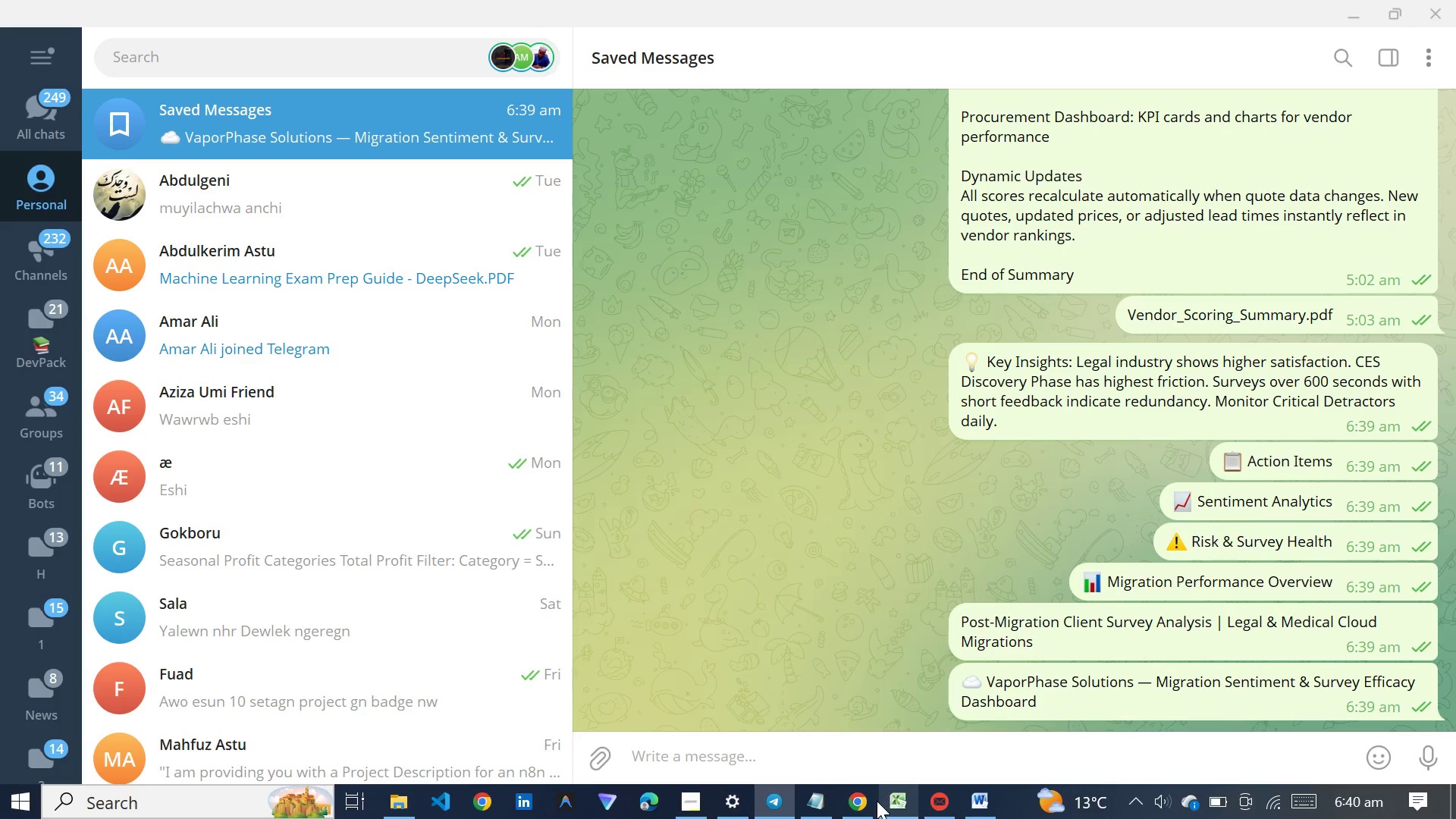 
left_click([874, 808])
 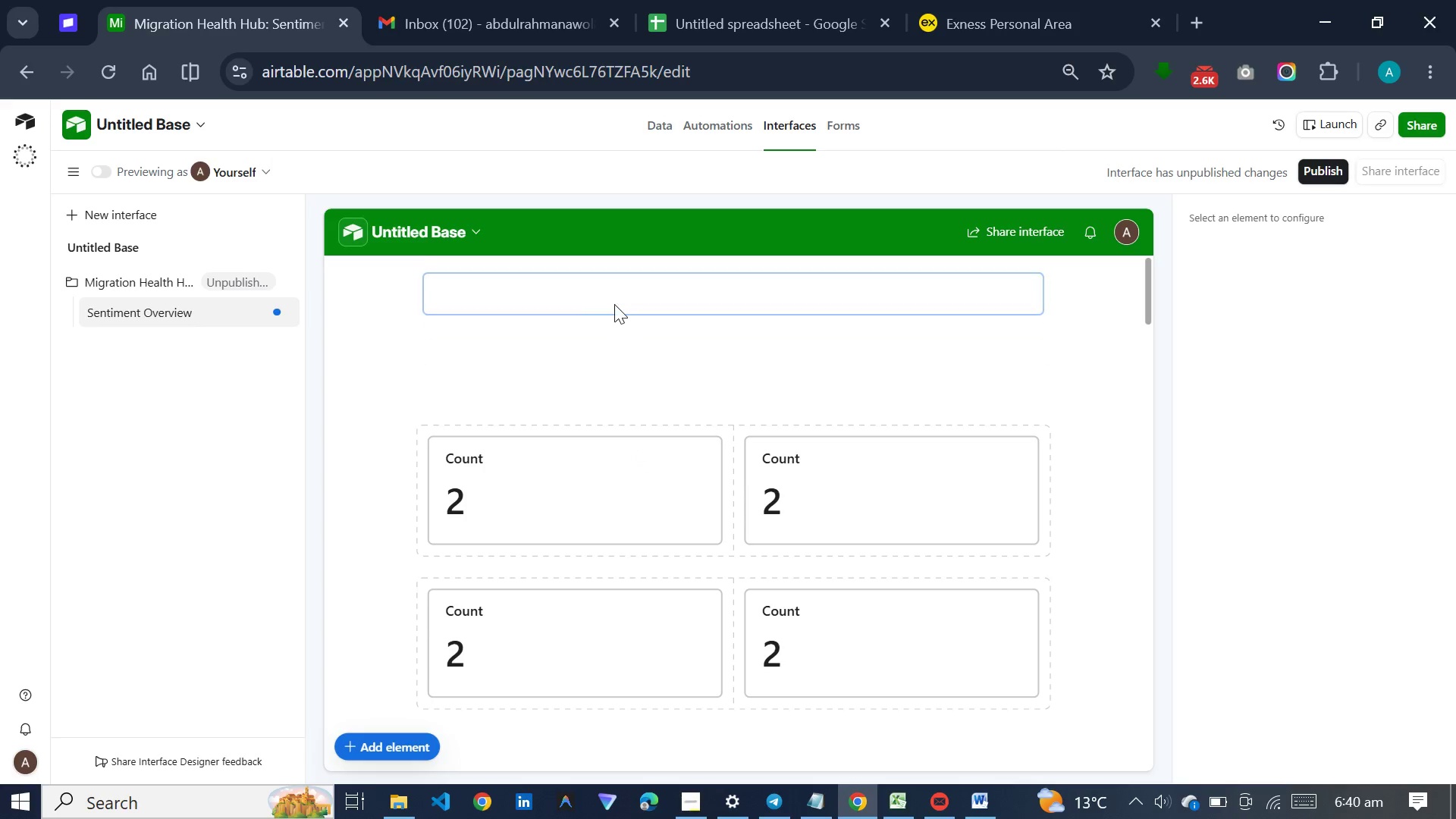 
left_click([614, 304])
 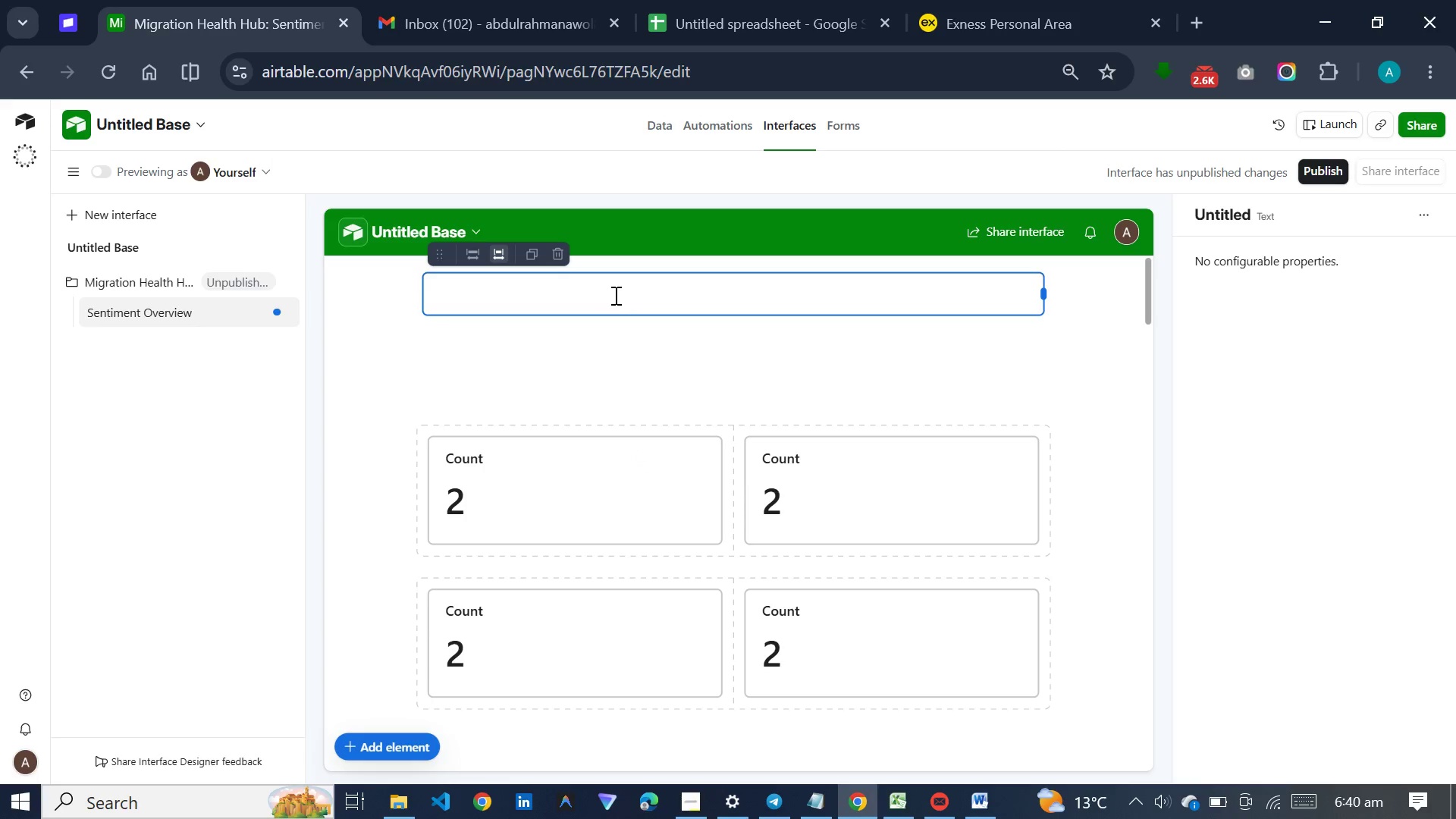 
left_click([614, 295])
 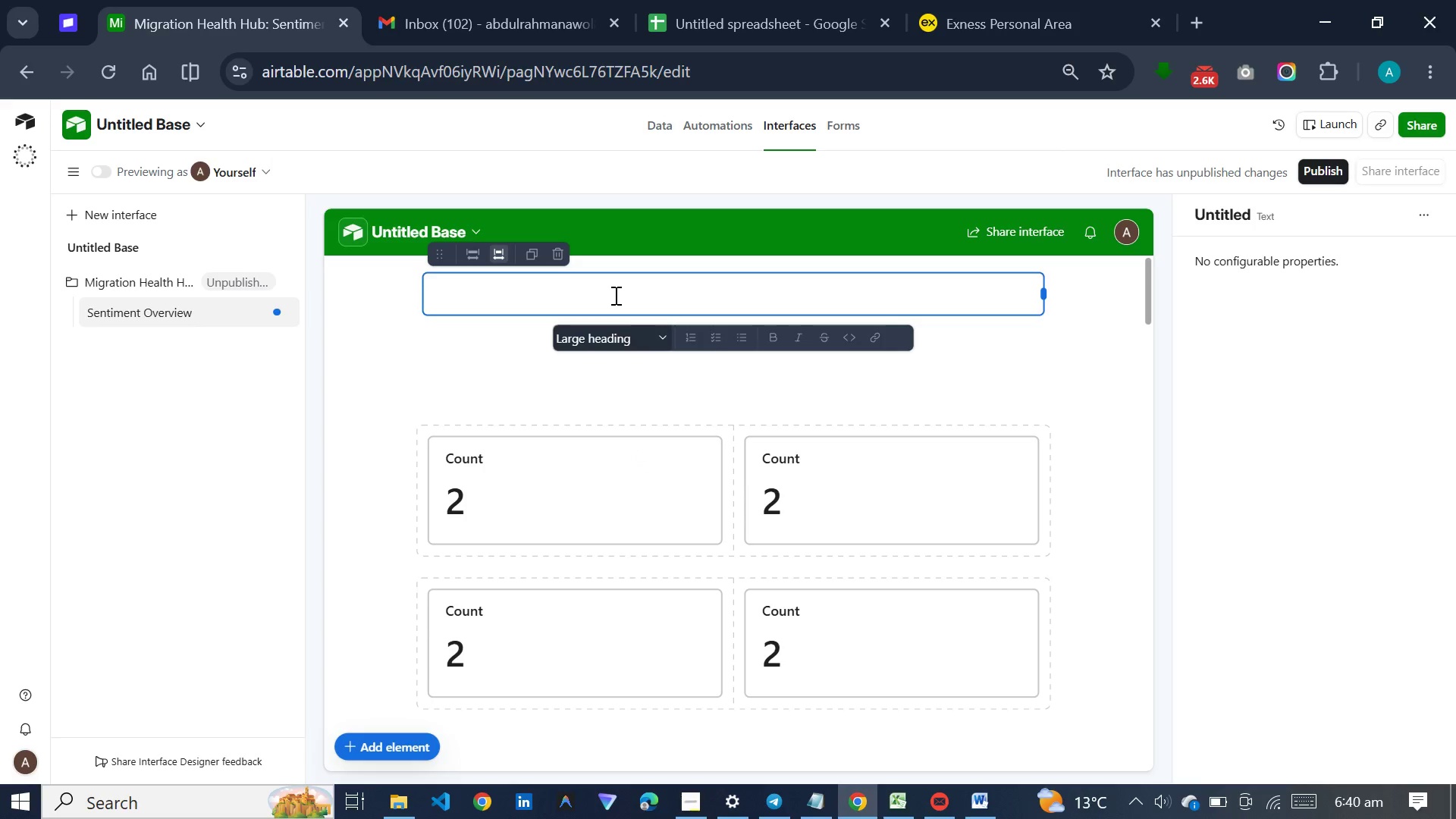 
key(Meta+V)
 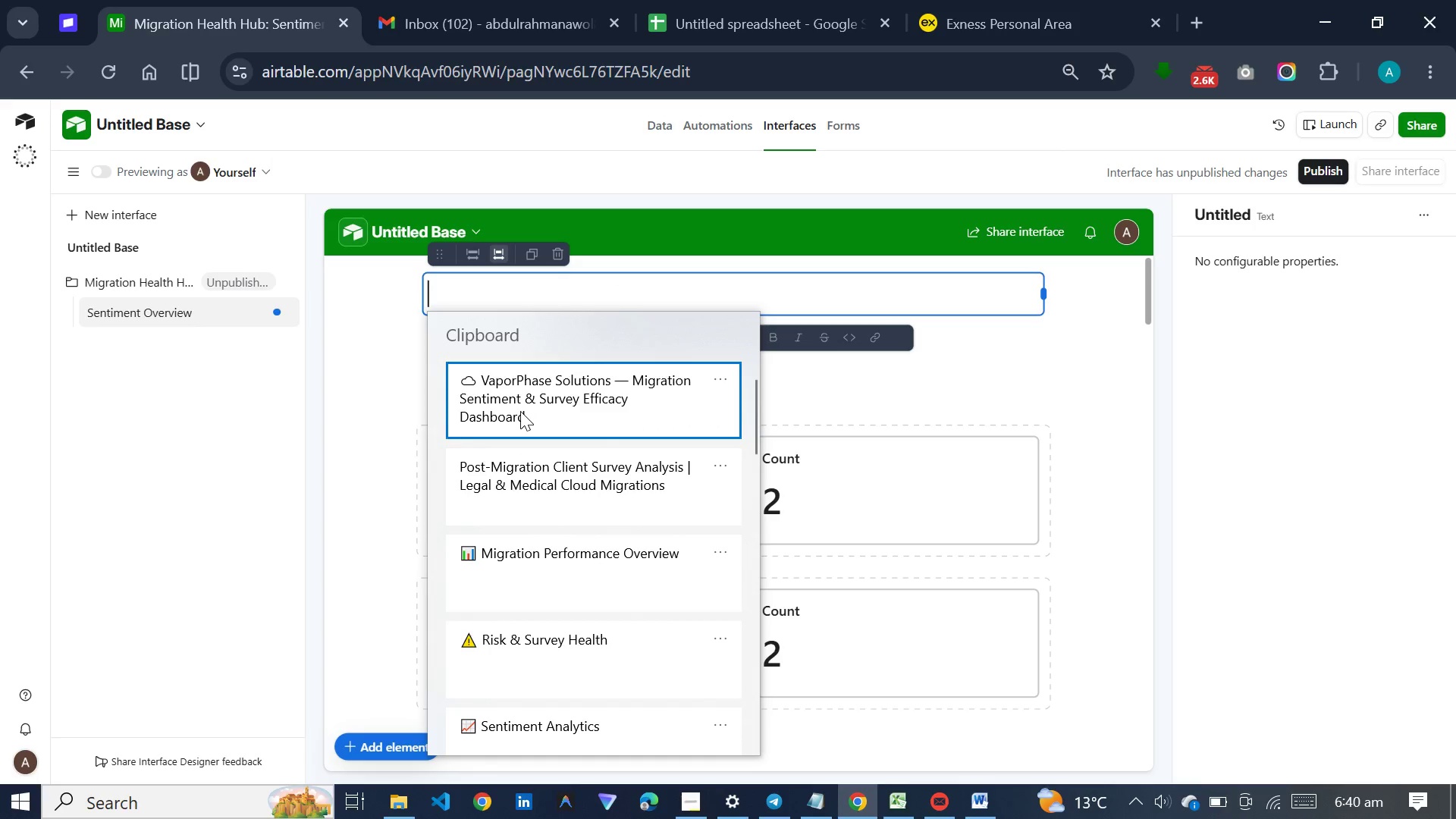 
key(Control+ControlLeft)
 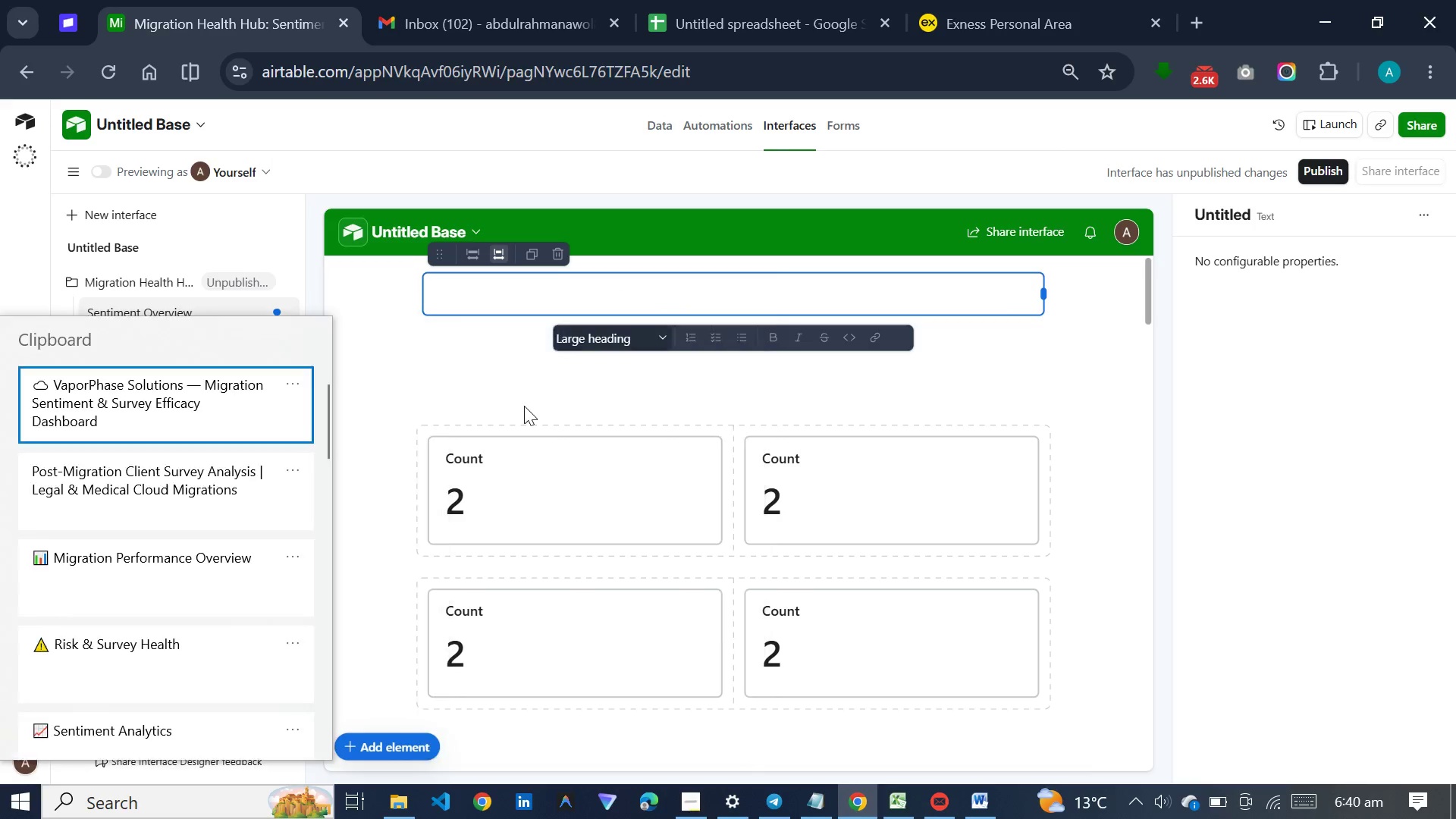 
key(Control+V)
 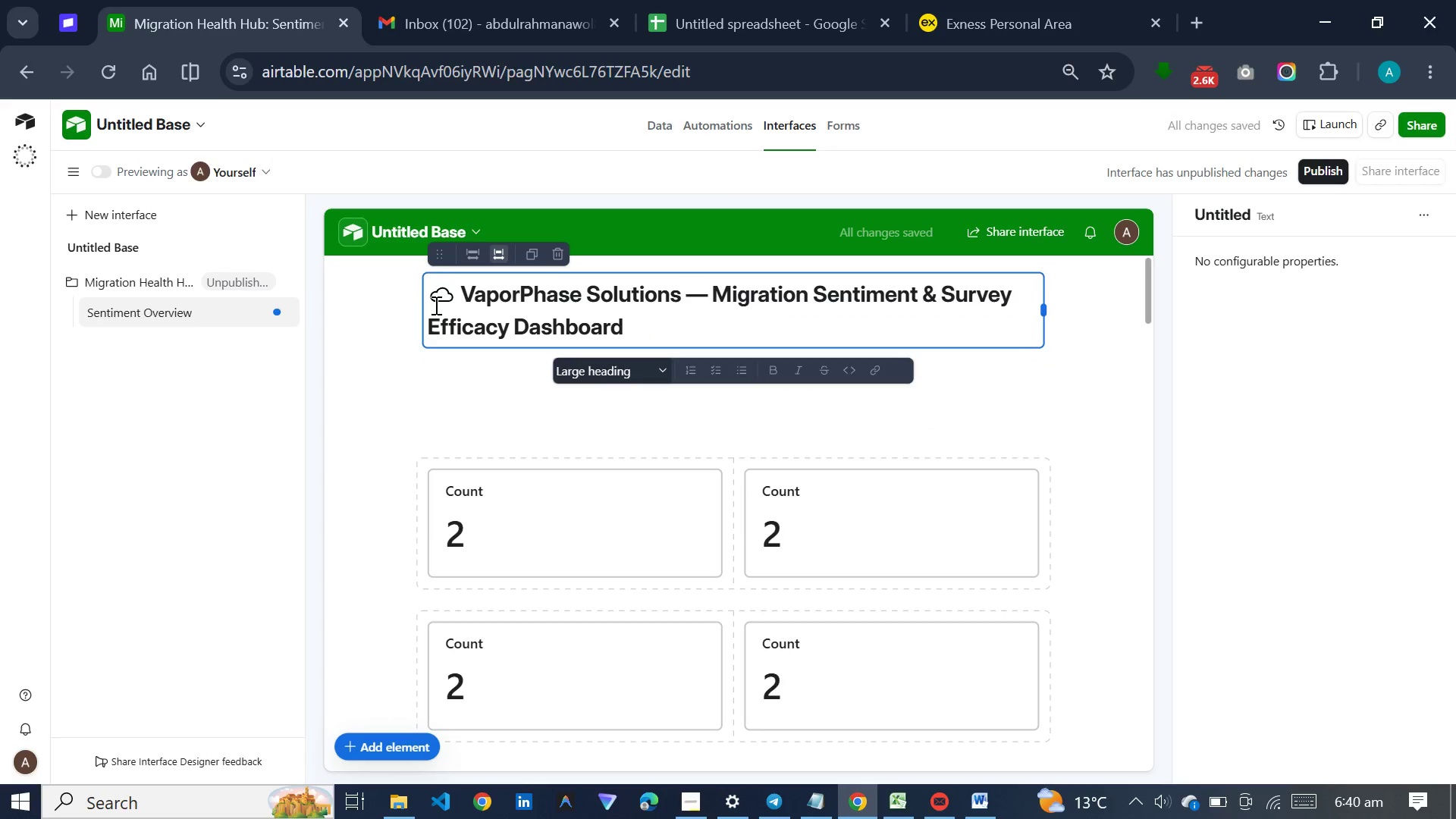 
left_click([466, 256])
 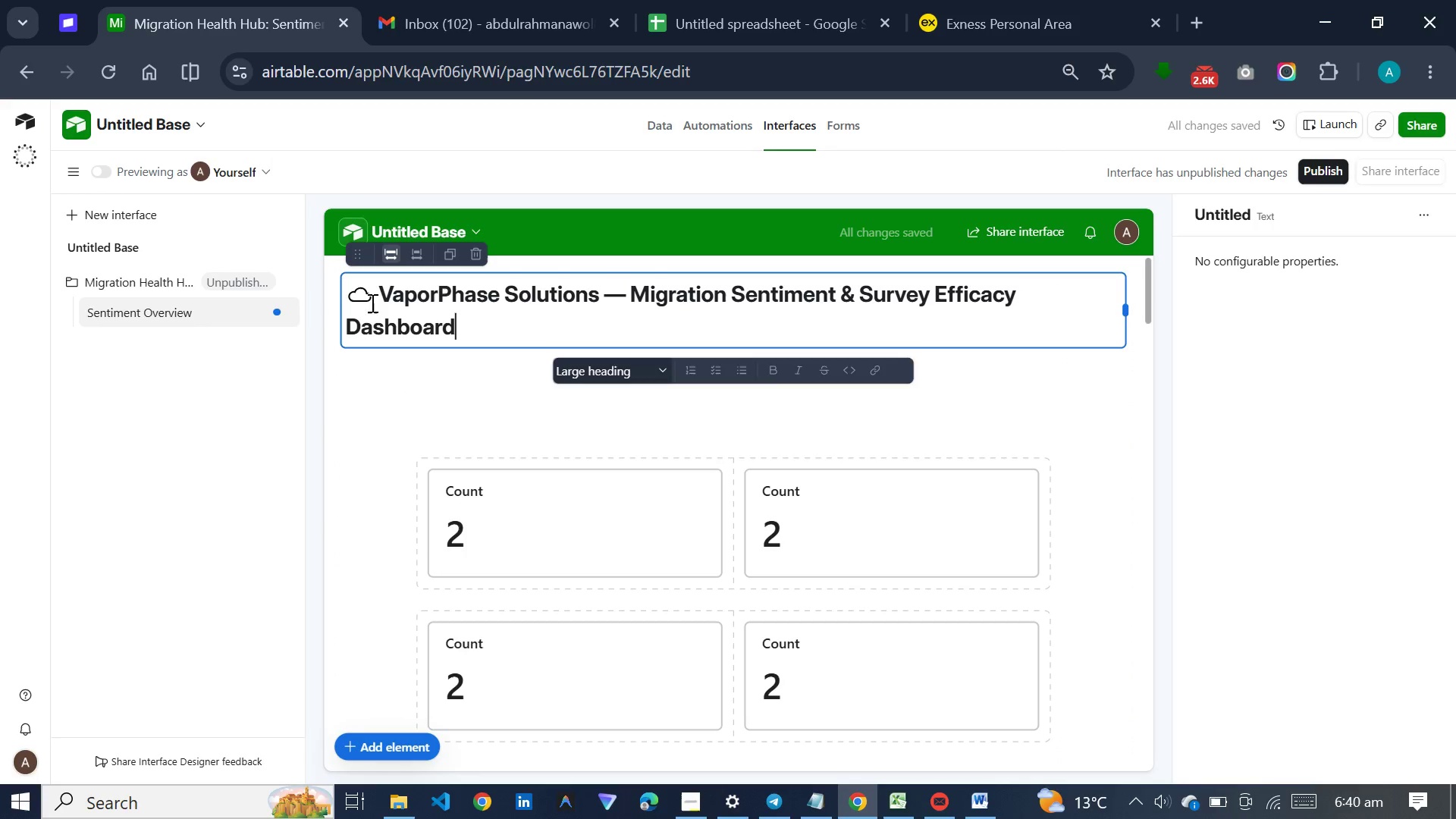 
left_click_drag(start_coordinate=[347, 328], to_coordinate=[347, 334])
 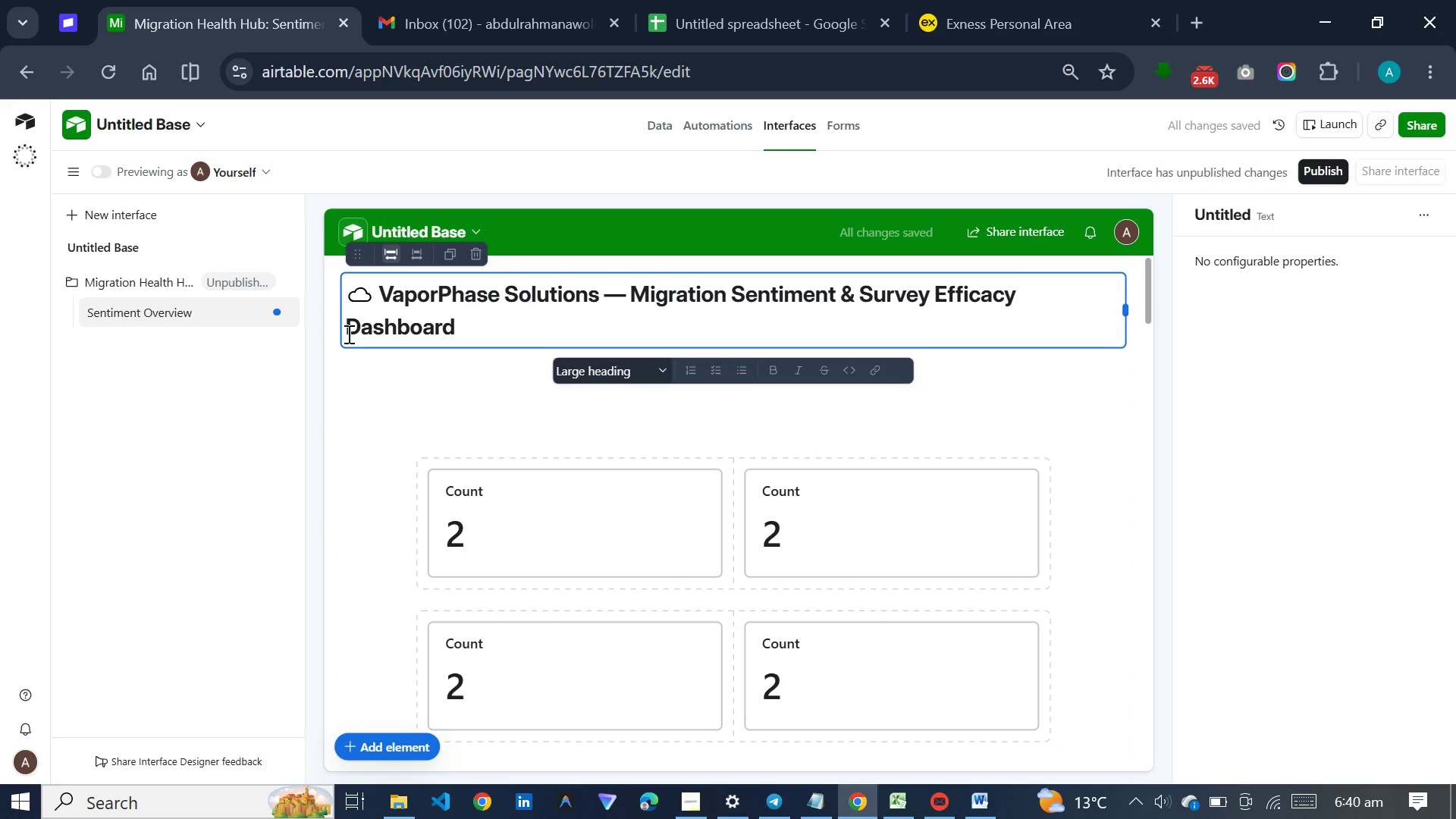 
key(Backspace)
 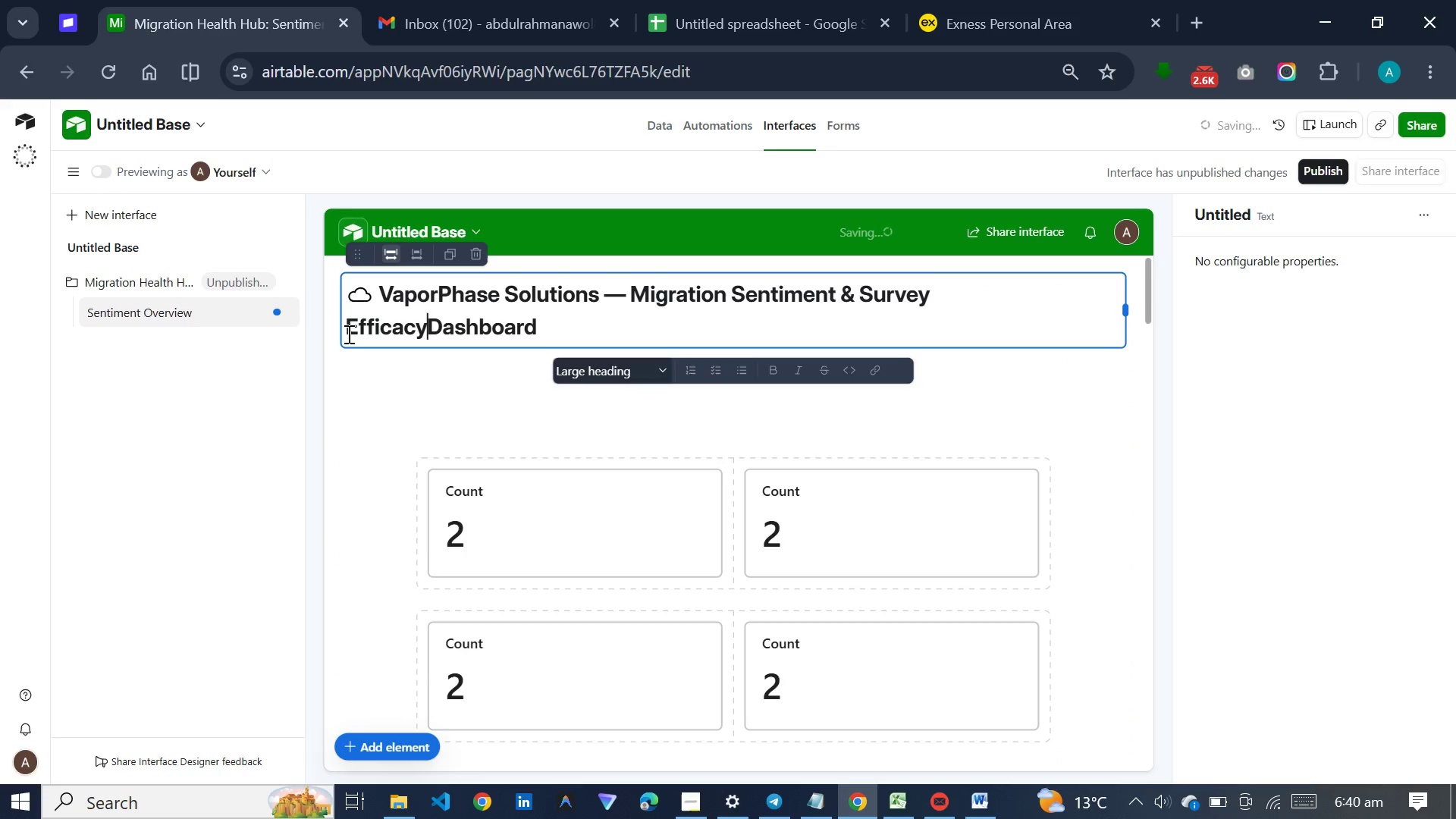 
key(Space)
 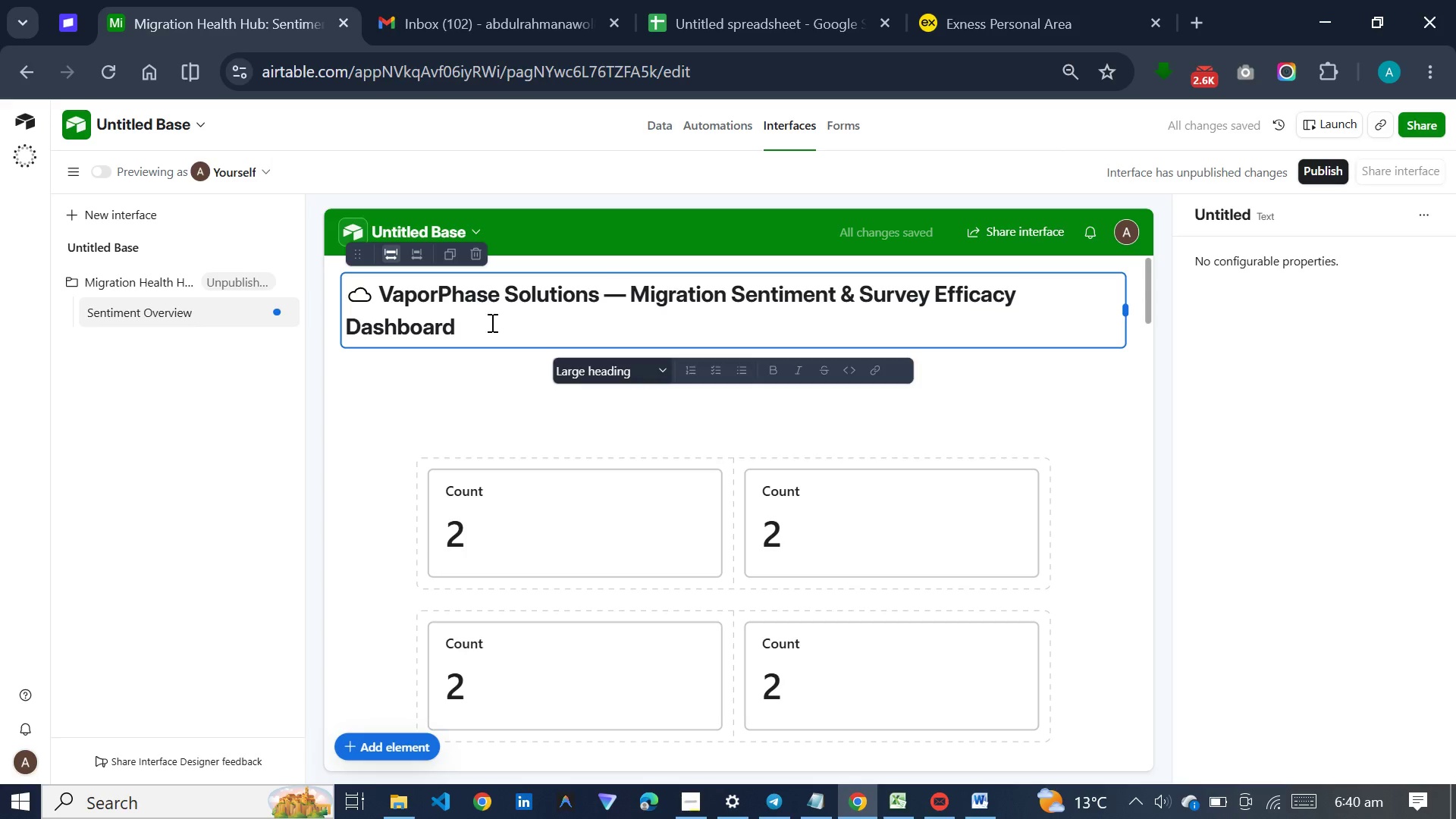 
wait(5.3)
 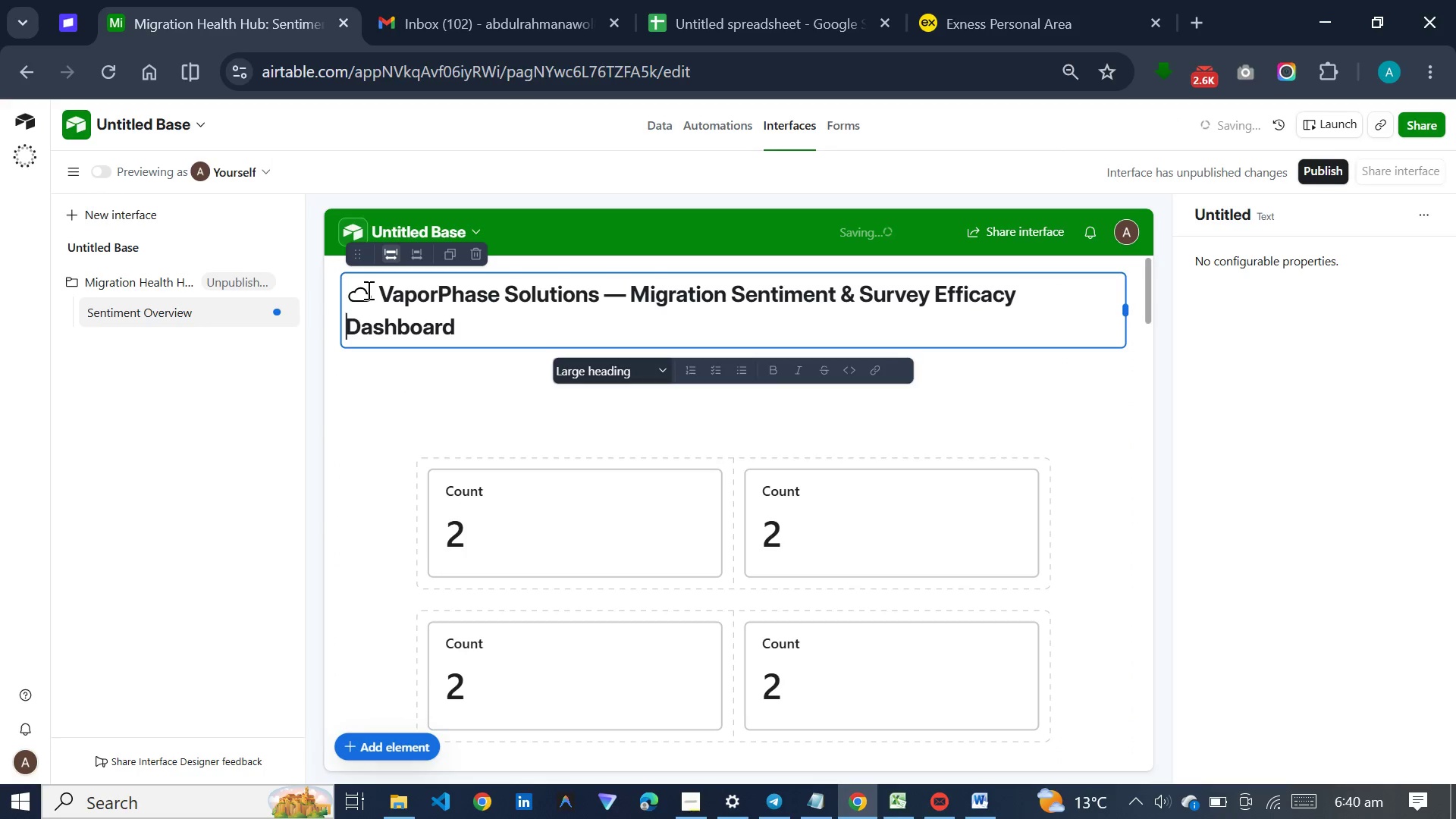 
hold_key(key=Space, duration=0.48)
 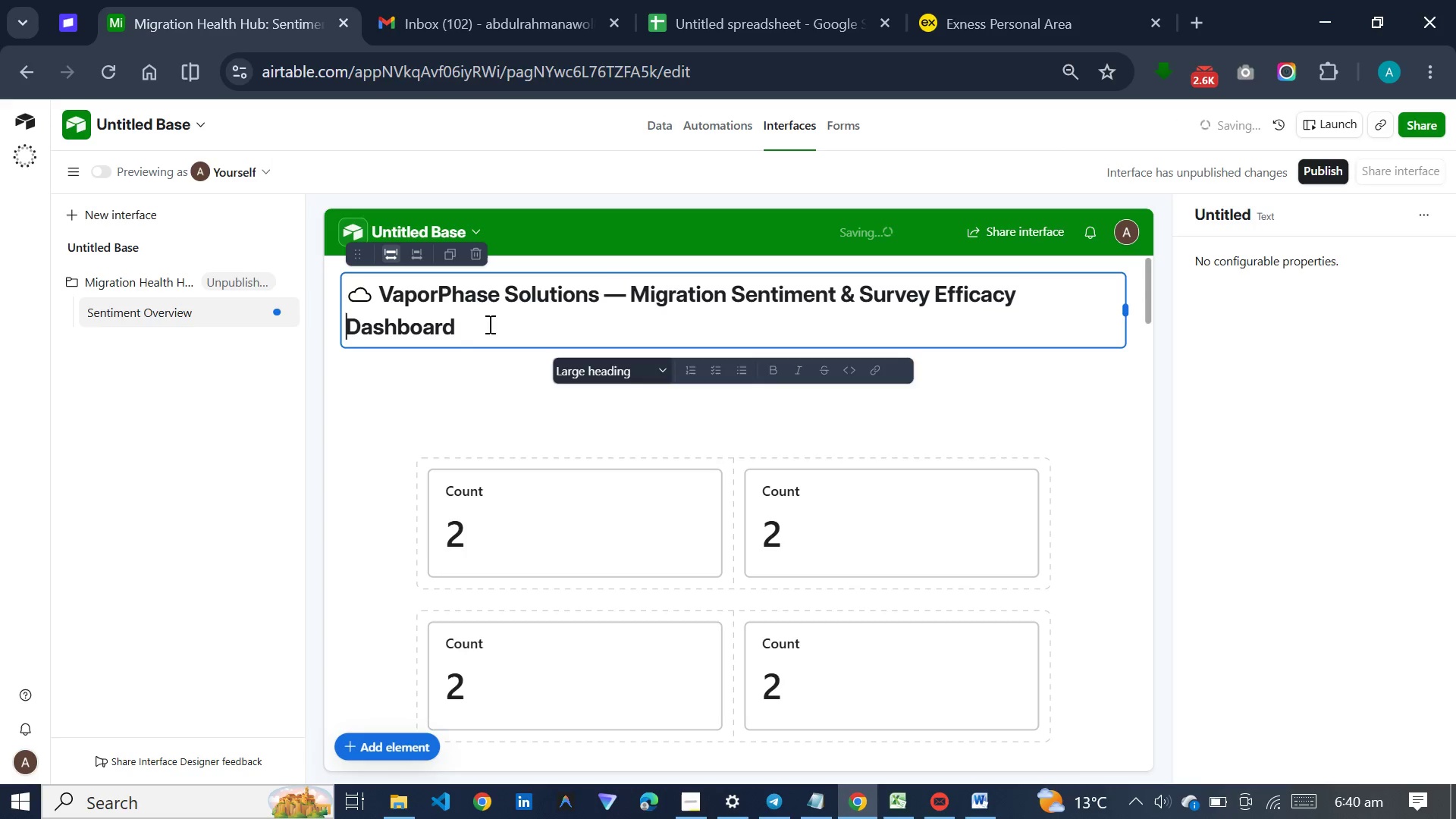 
key(Space)
 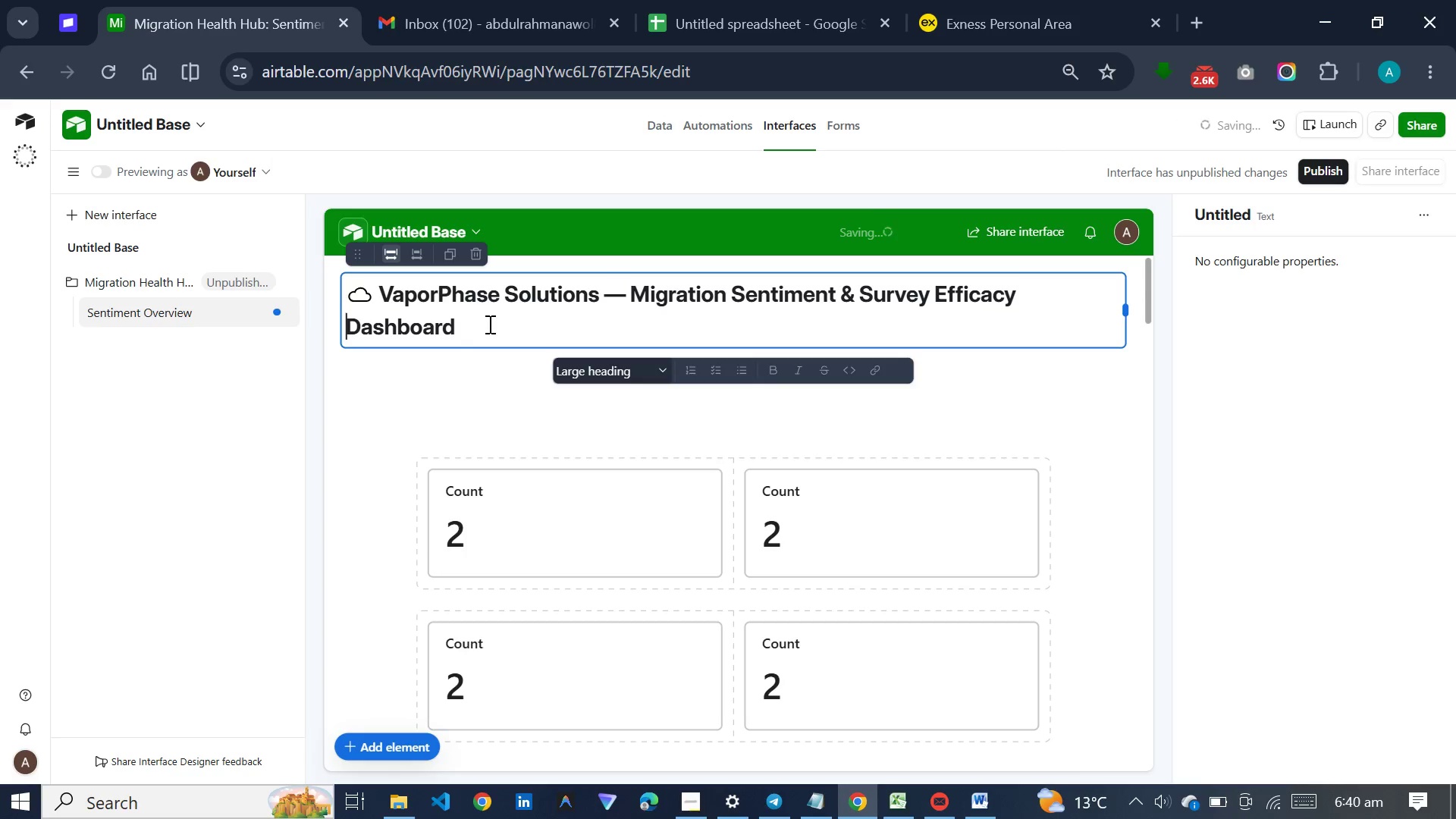 
key(Space)
 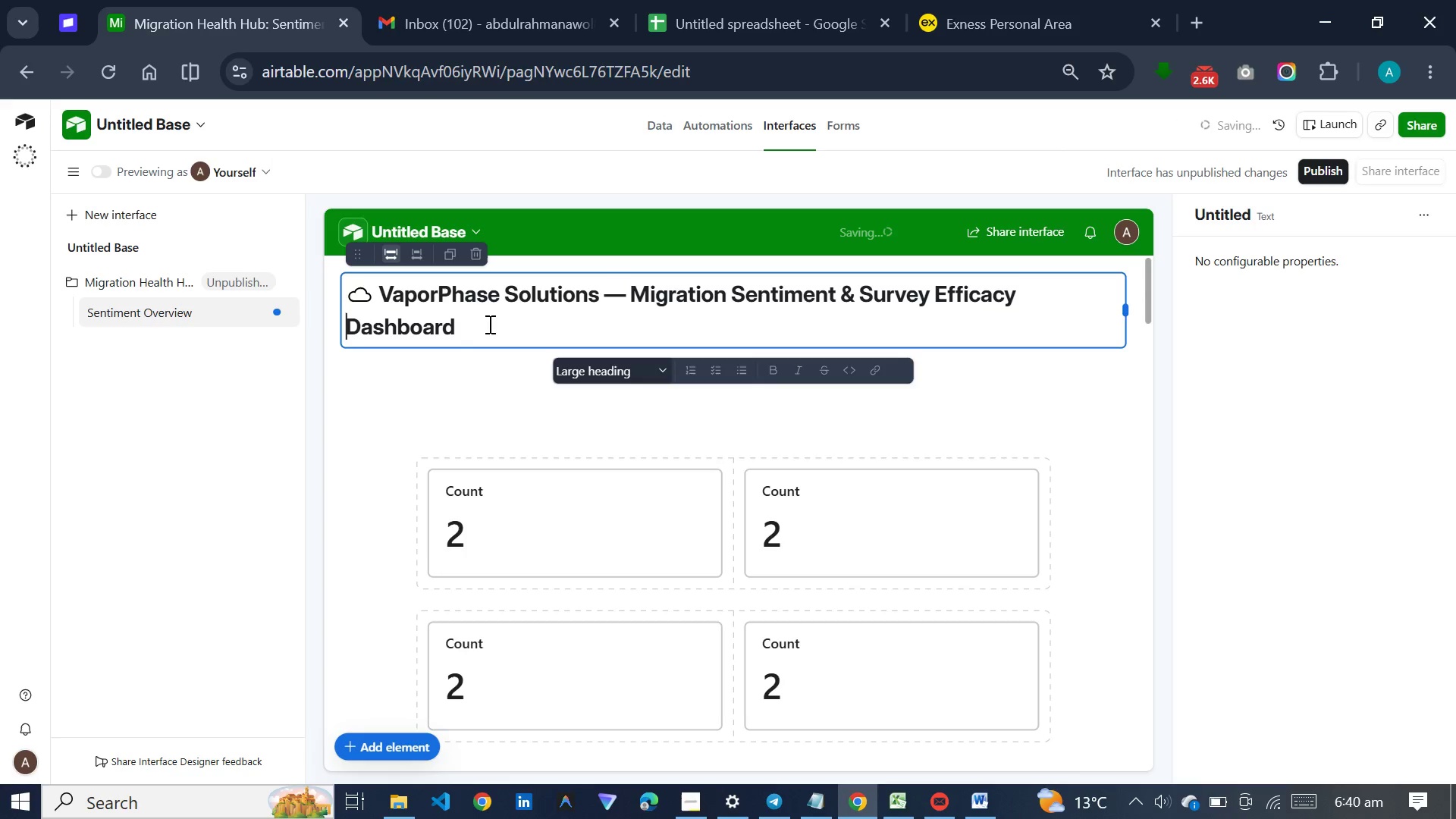 
key(Space)
 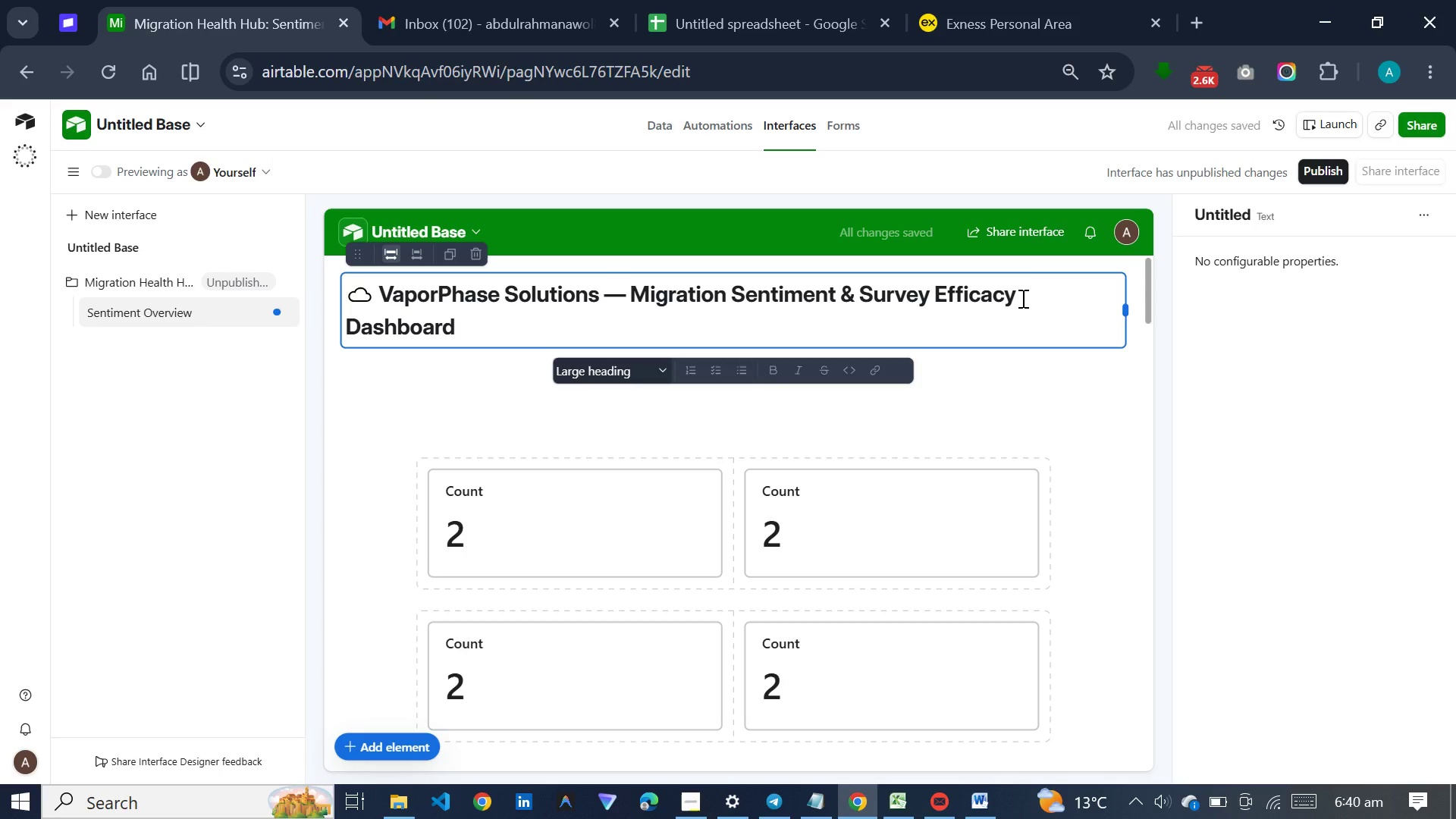 
key(Enter)
 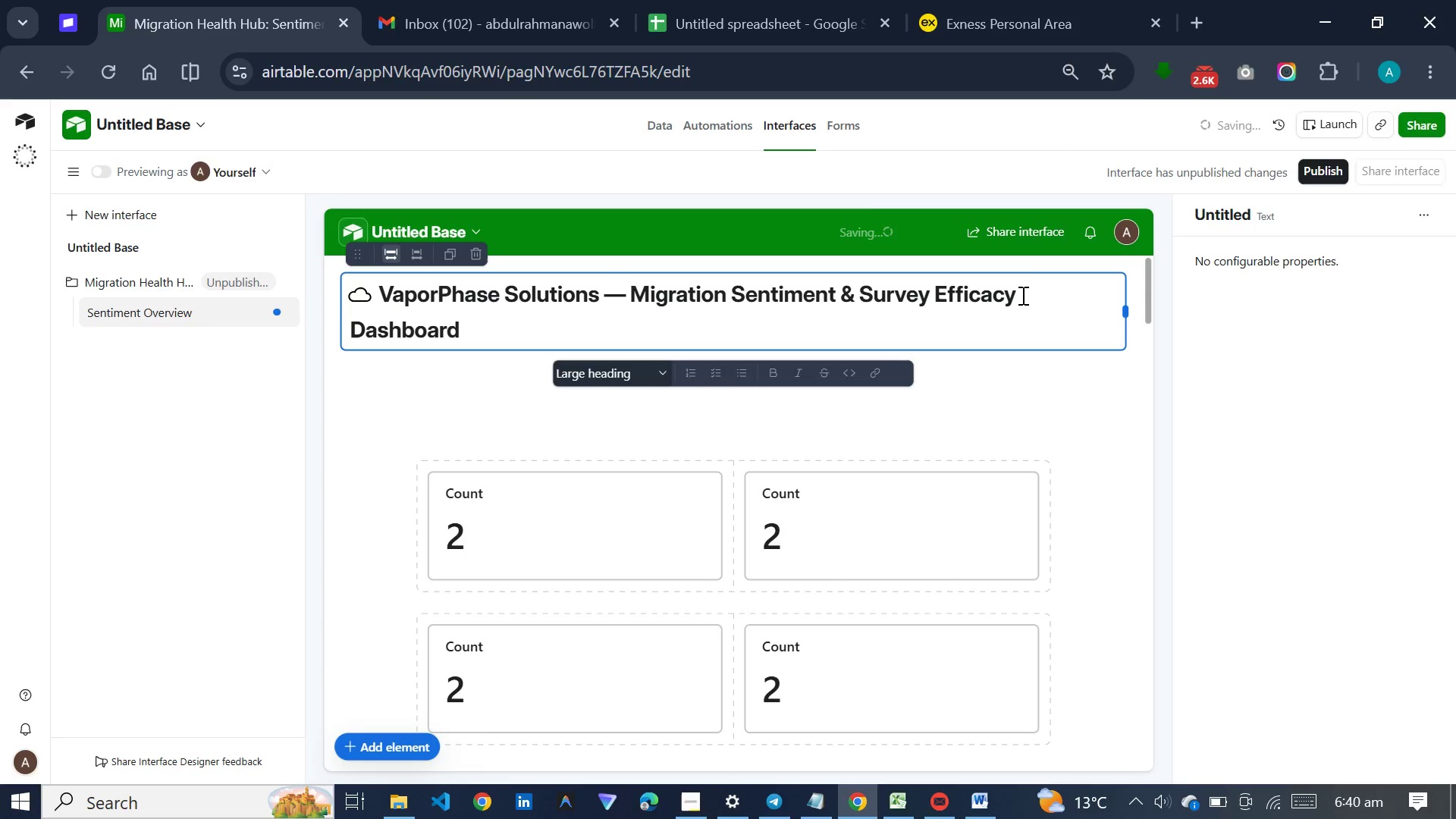 
key(Space)
 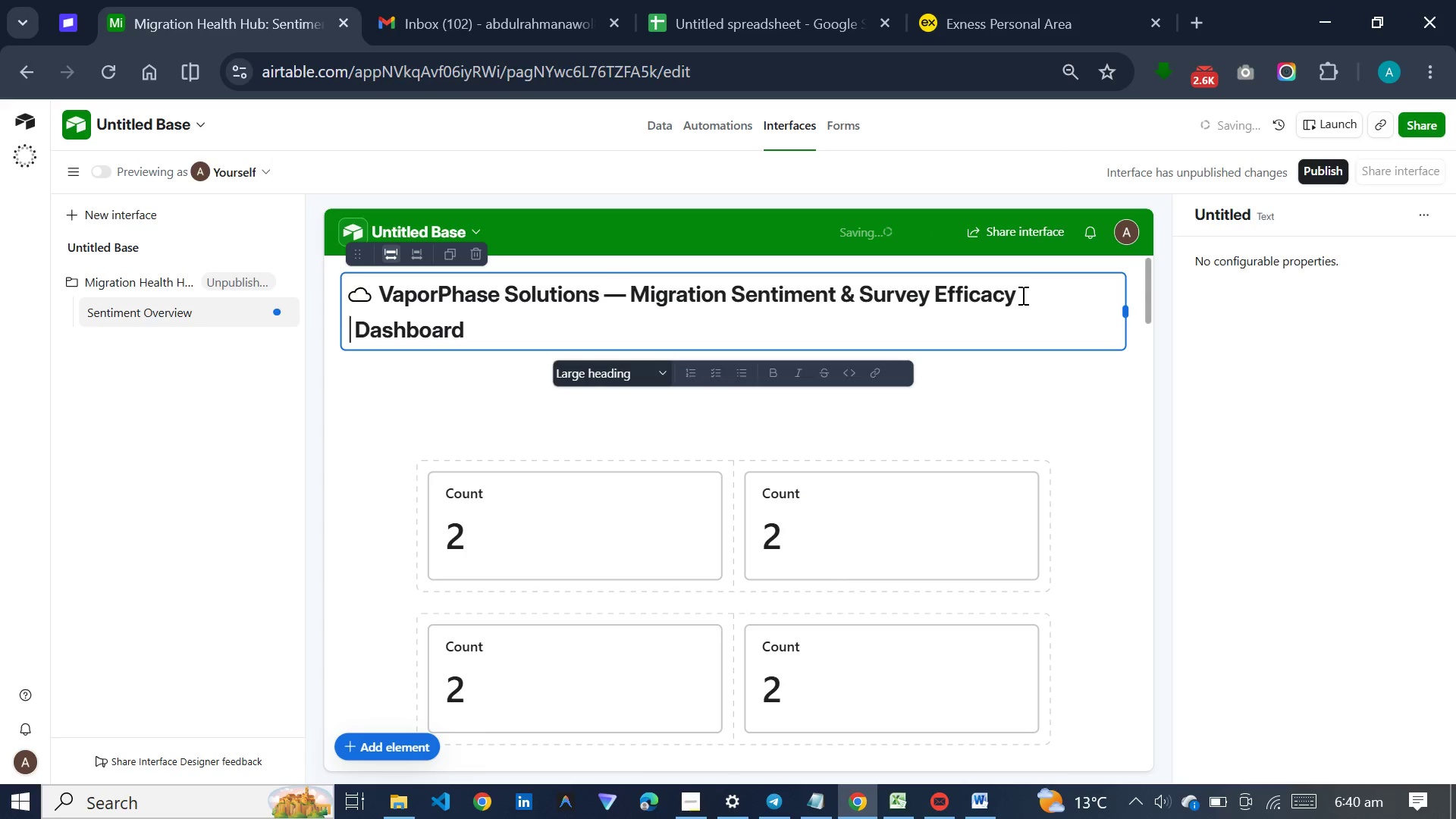 
key(Space)
 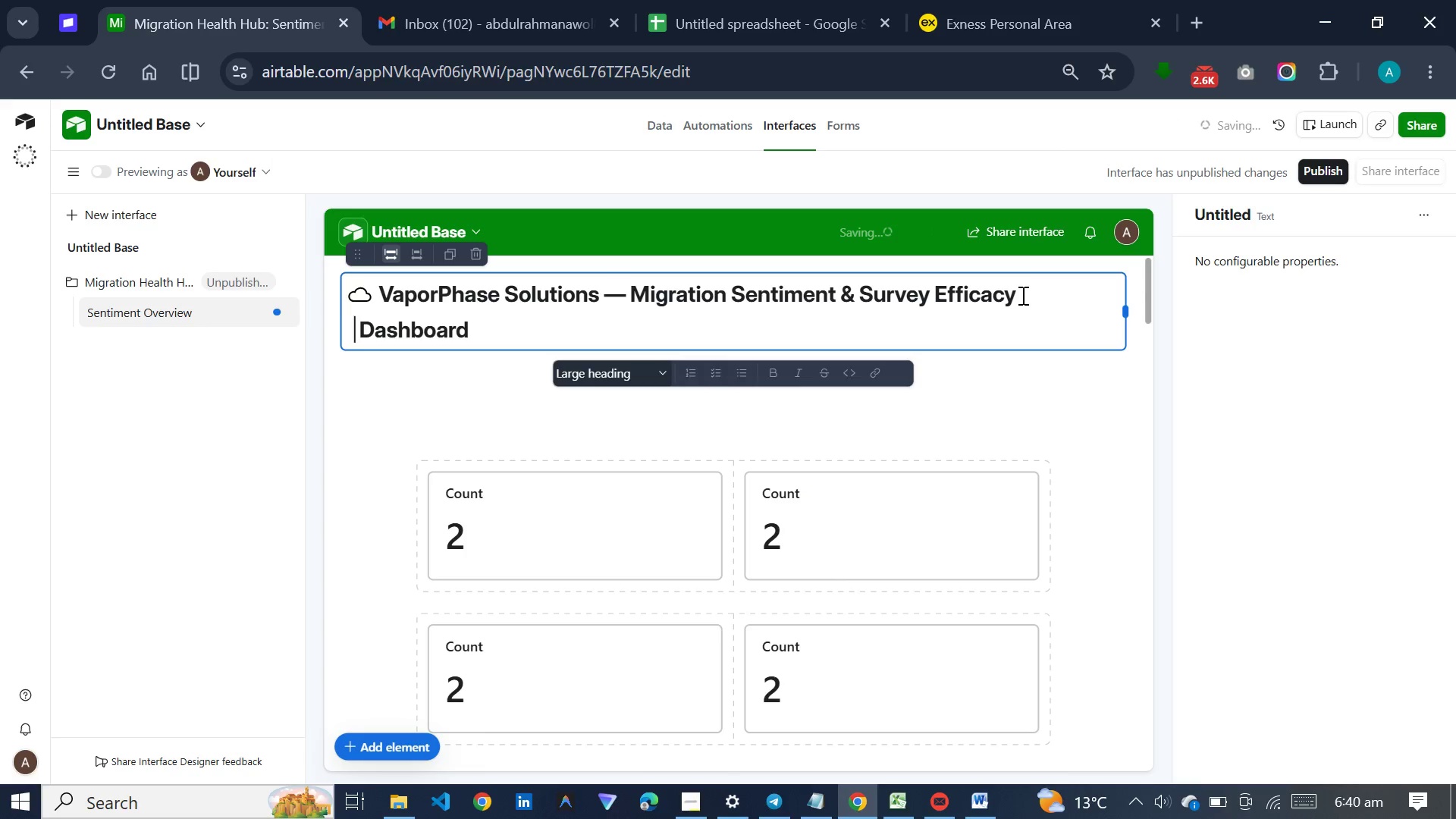 
hold_key(key=Space, duration=1.48)
 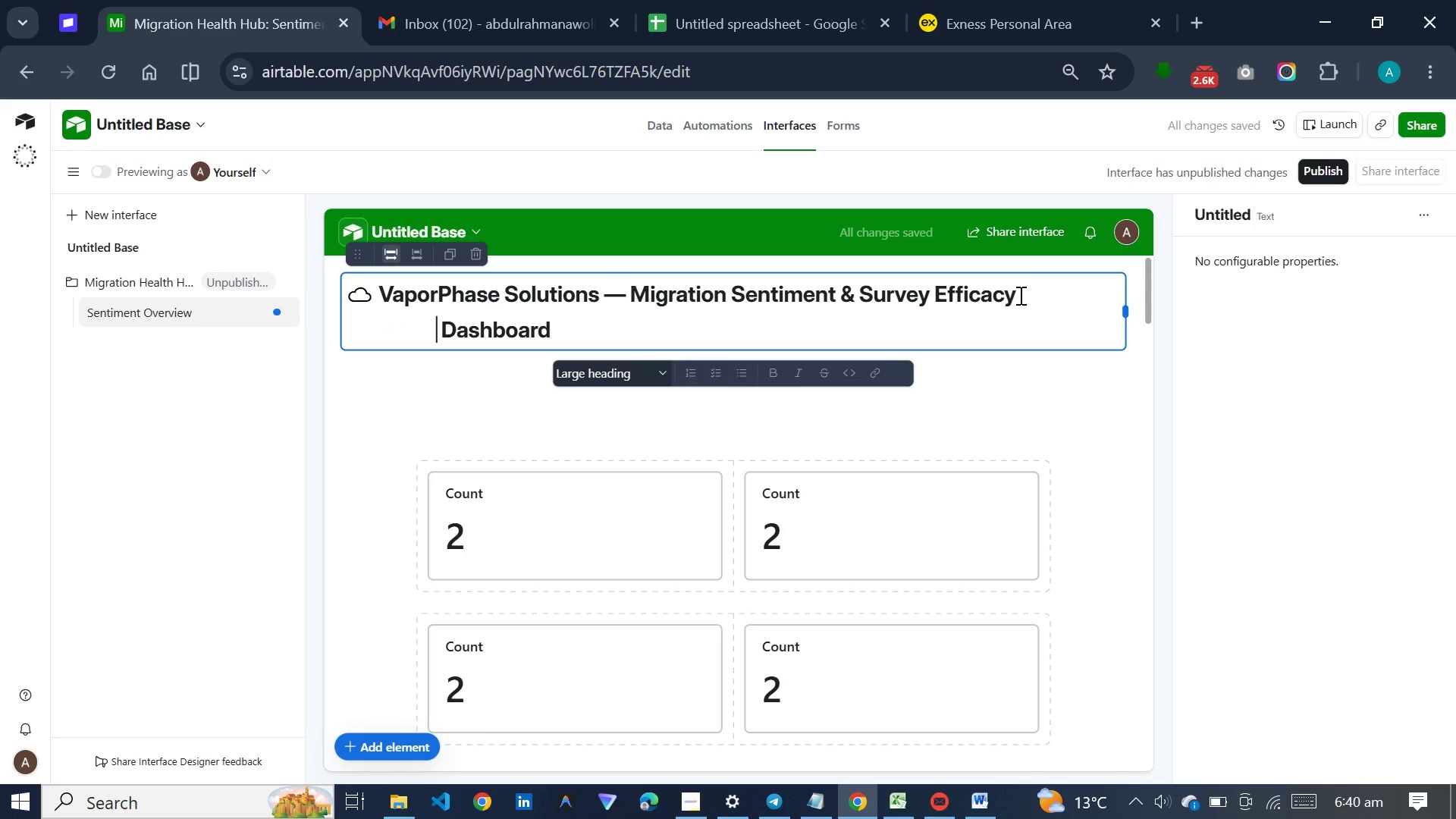 
key(Space)
 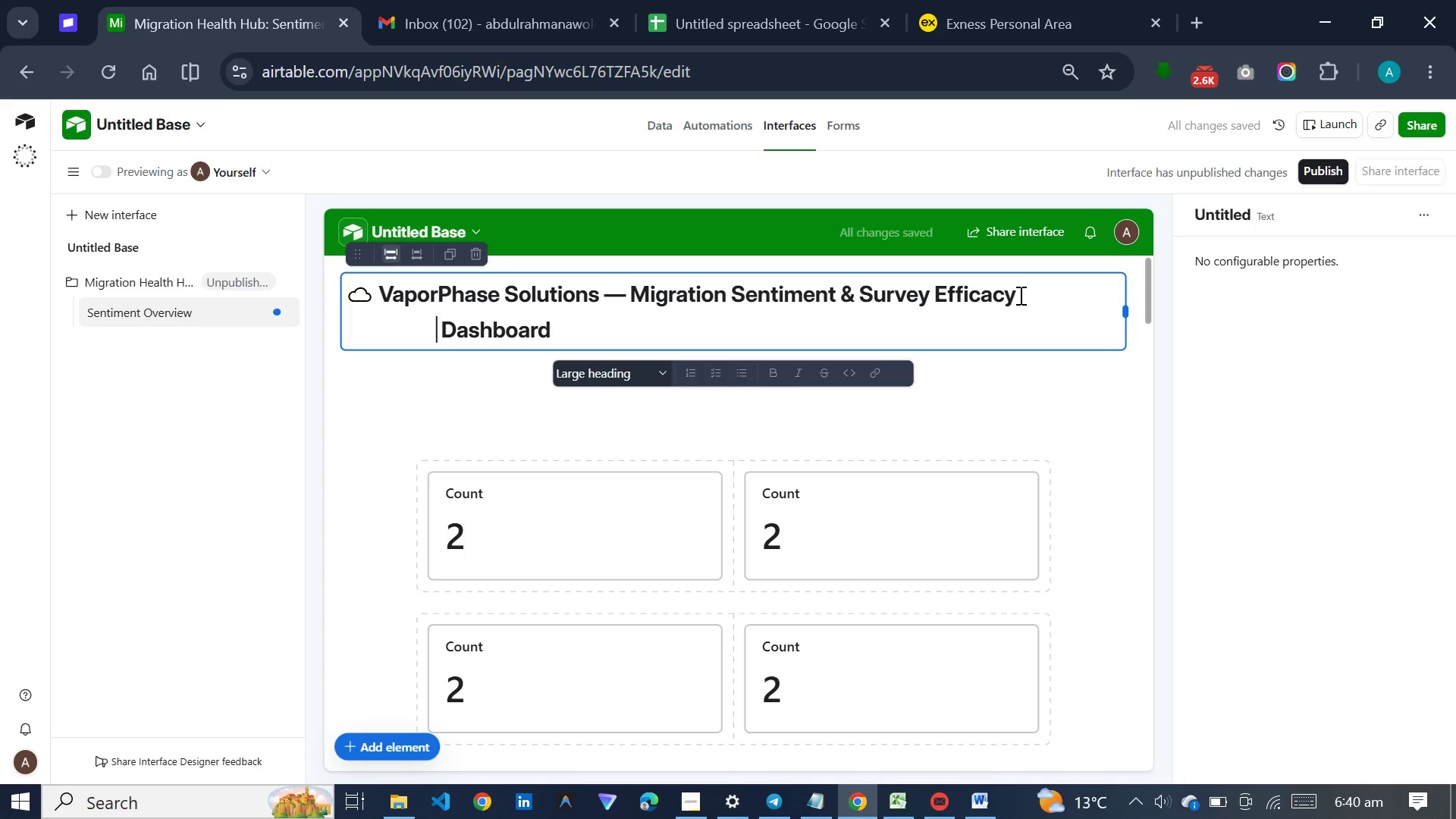 
key(Space)
 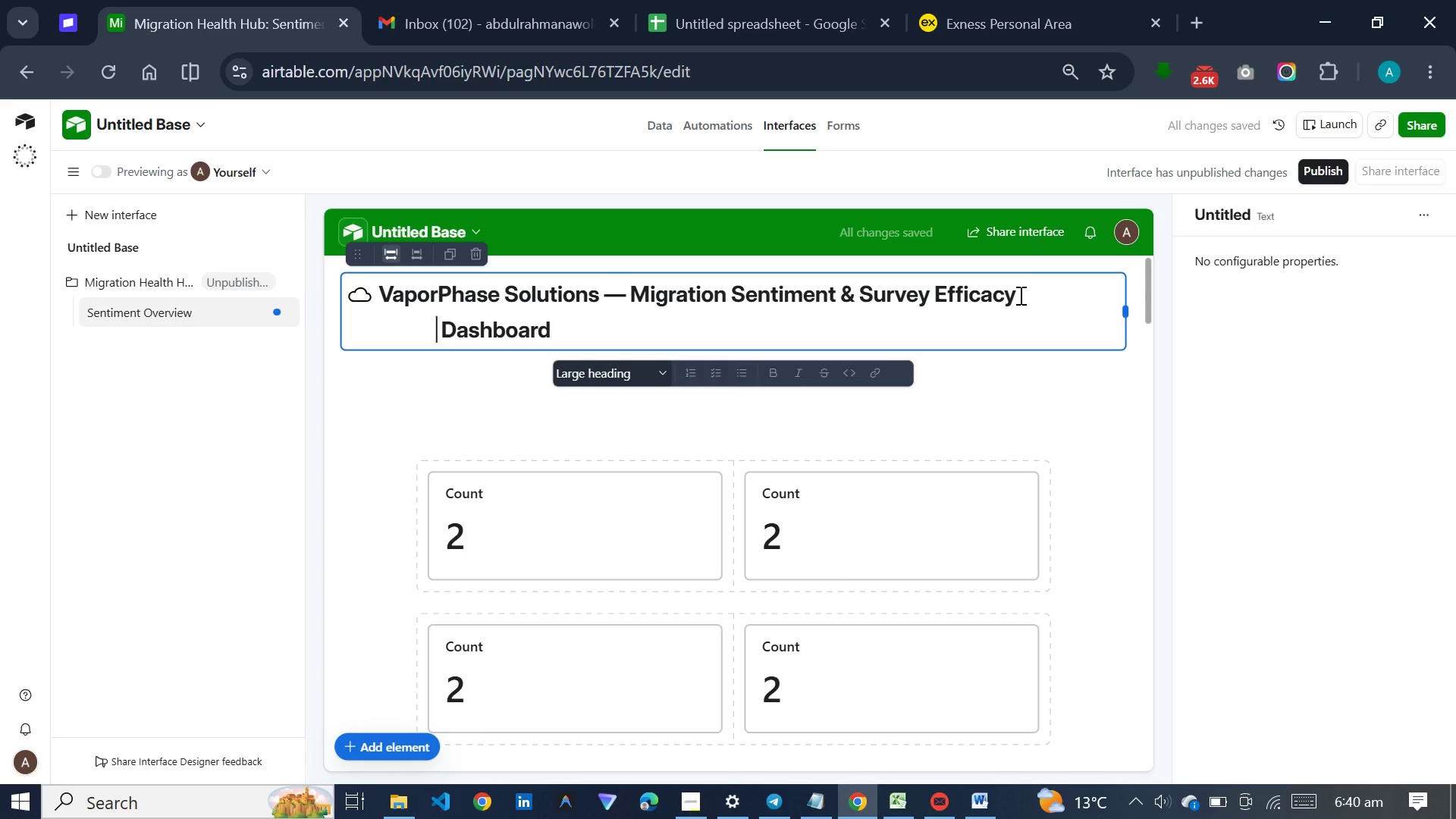 
key(Space)
 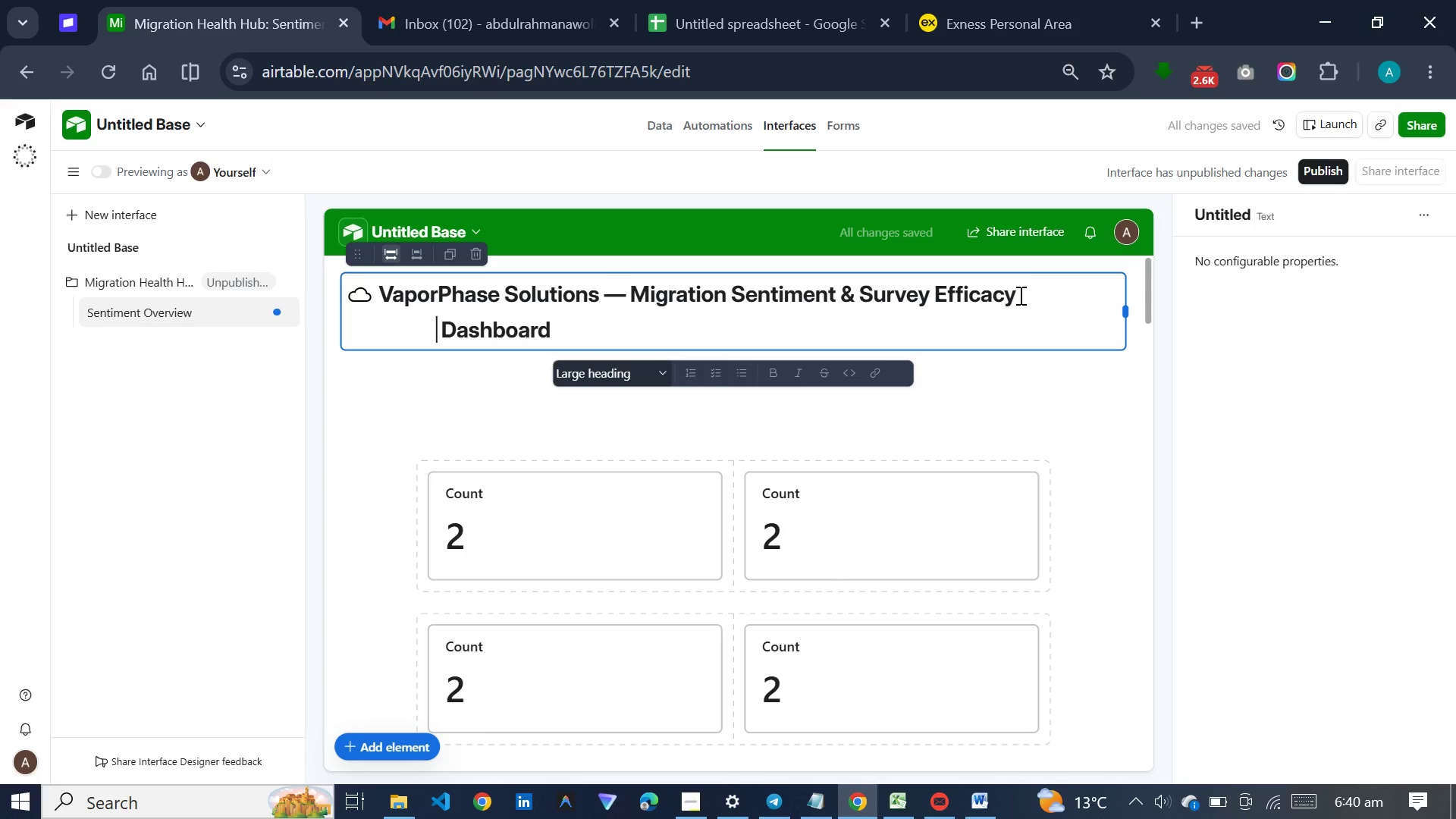 
key(Space)
 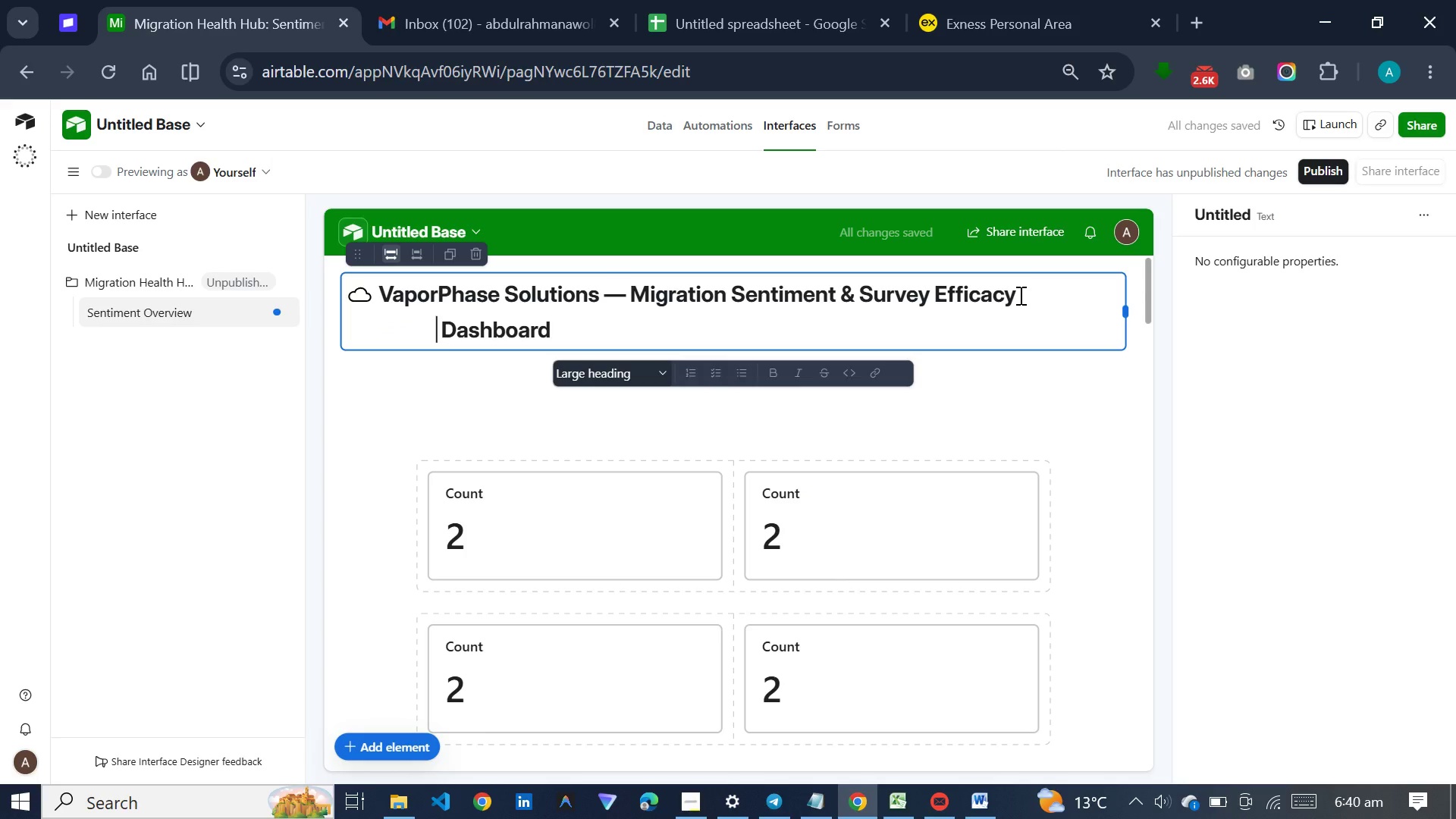 
key(Space)
 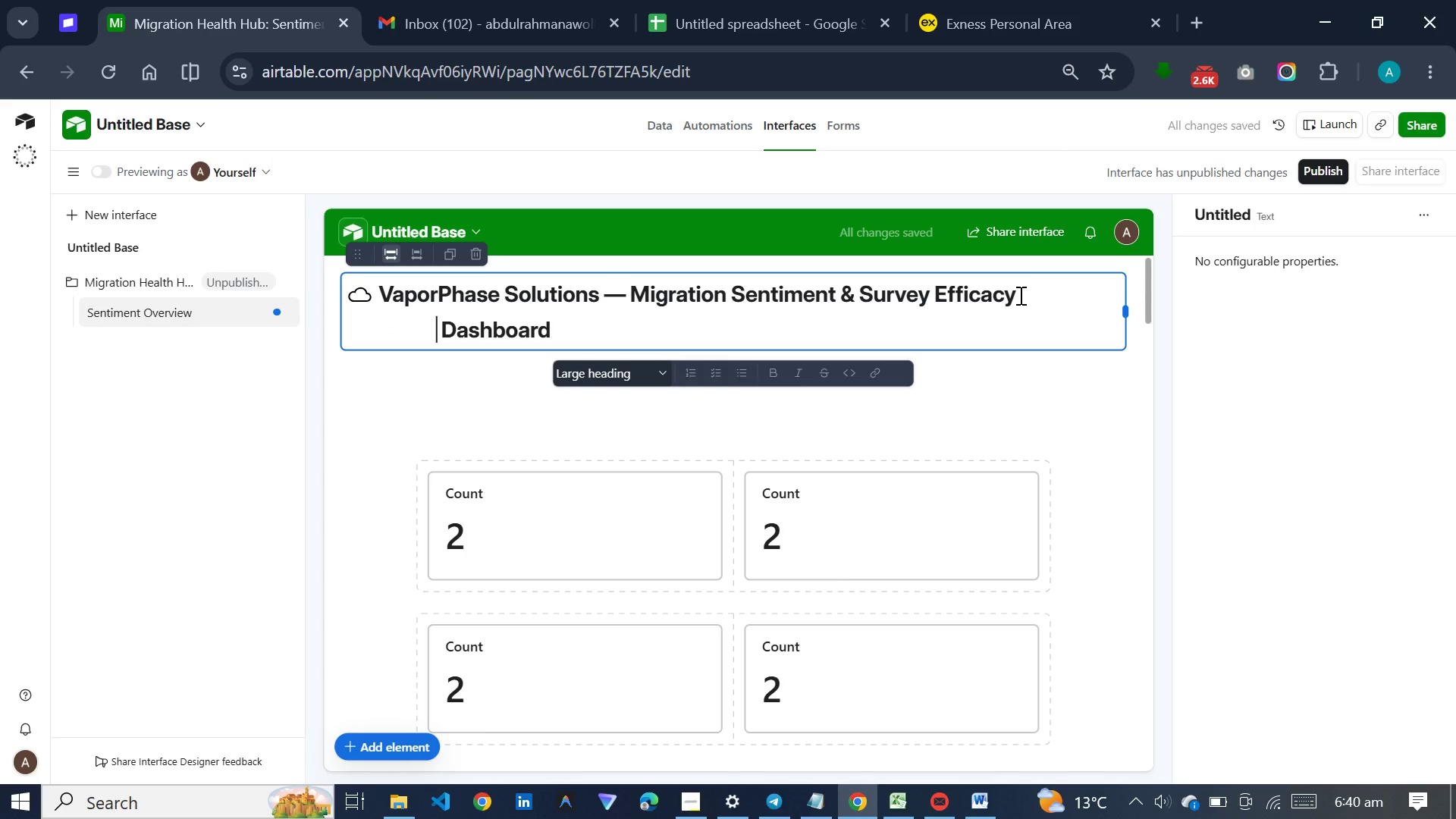 
key(Space)
 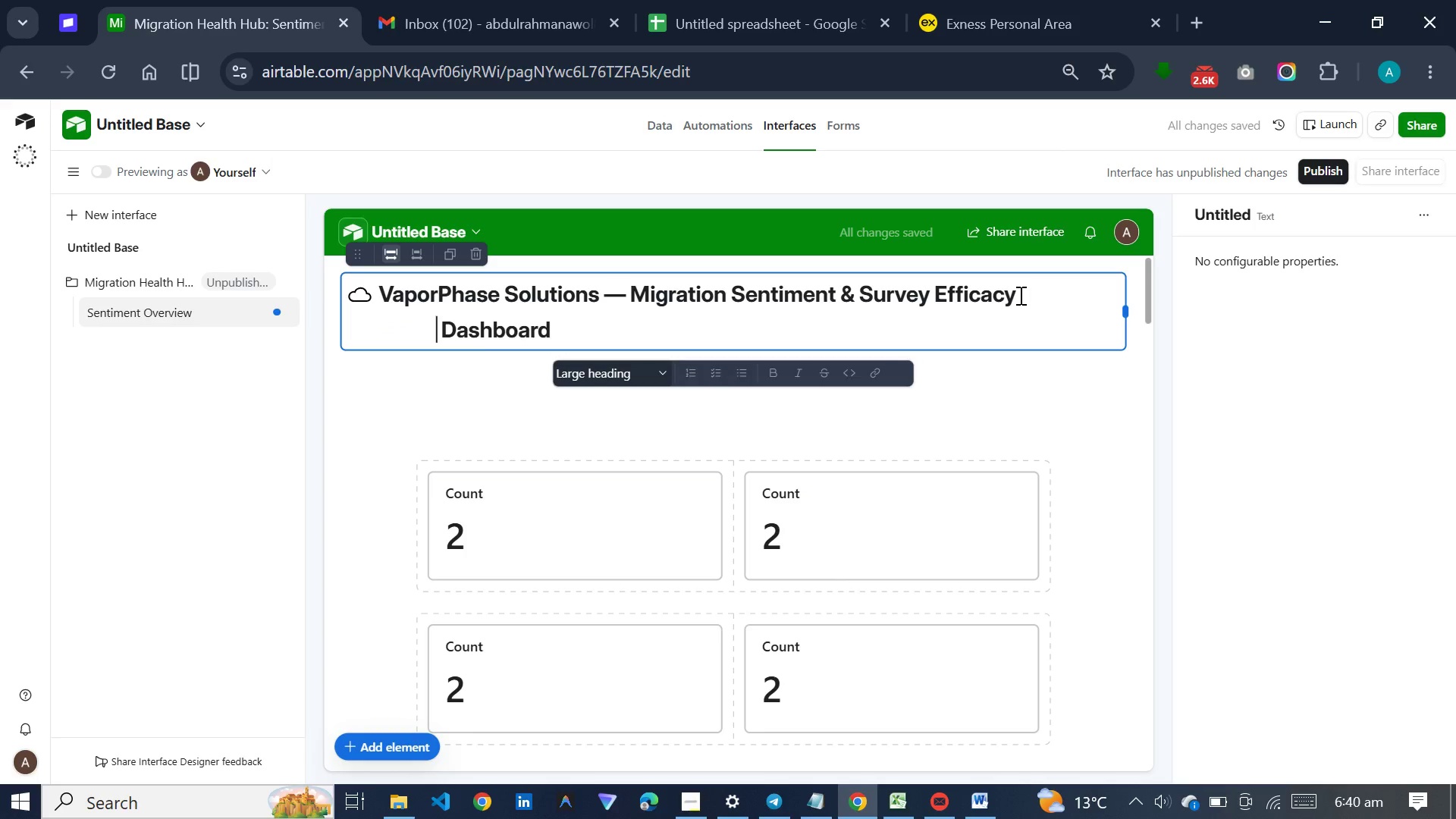 
key(Space)
 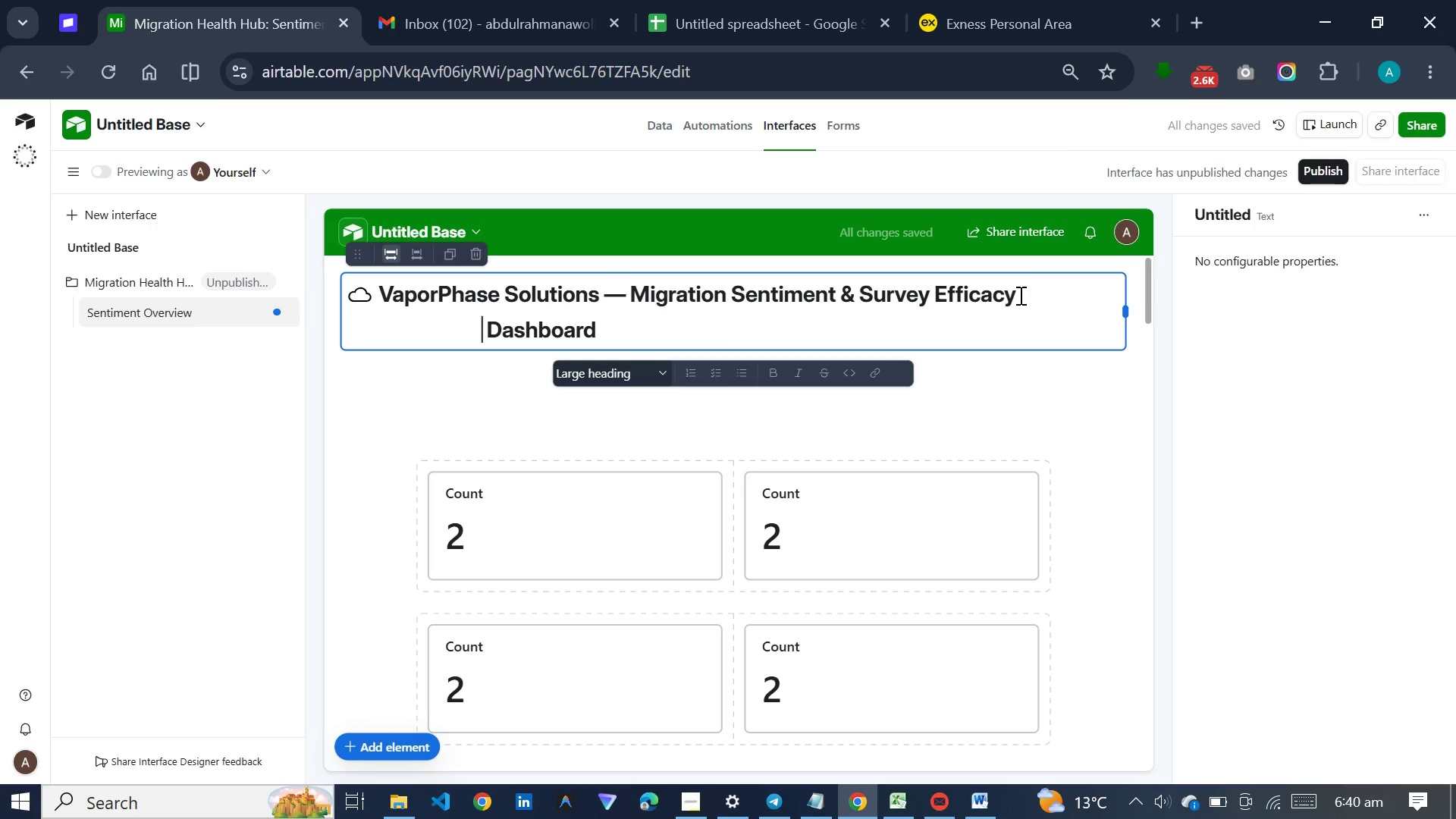 
key(Space)
 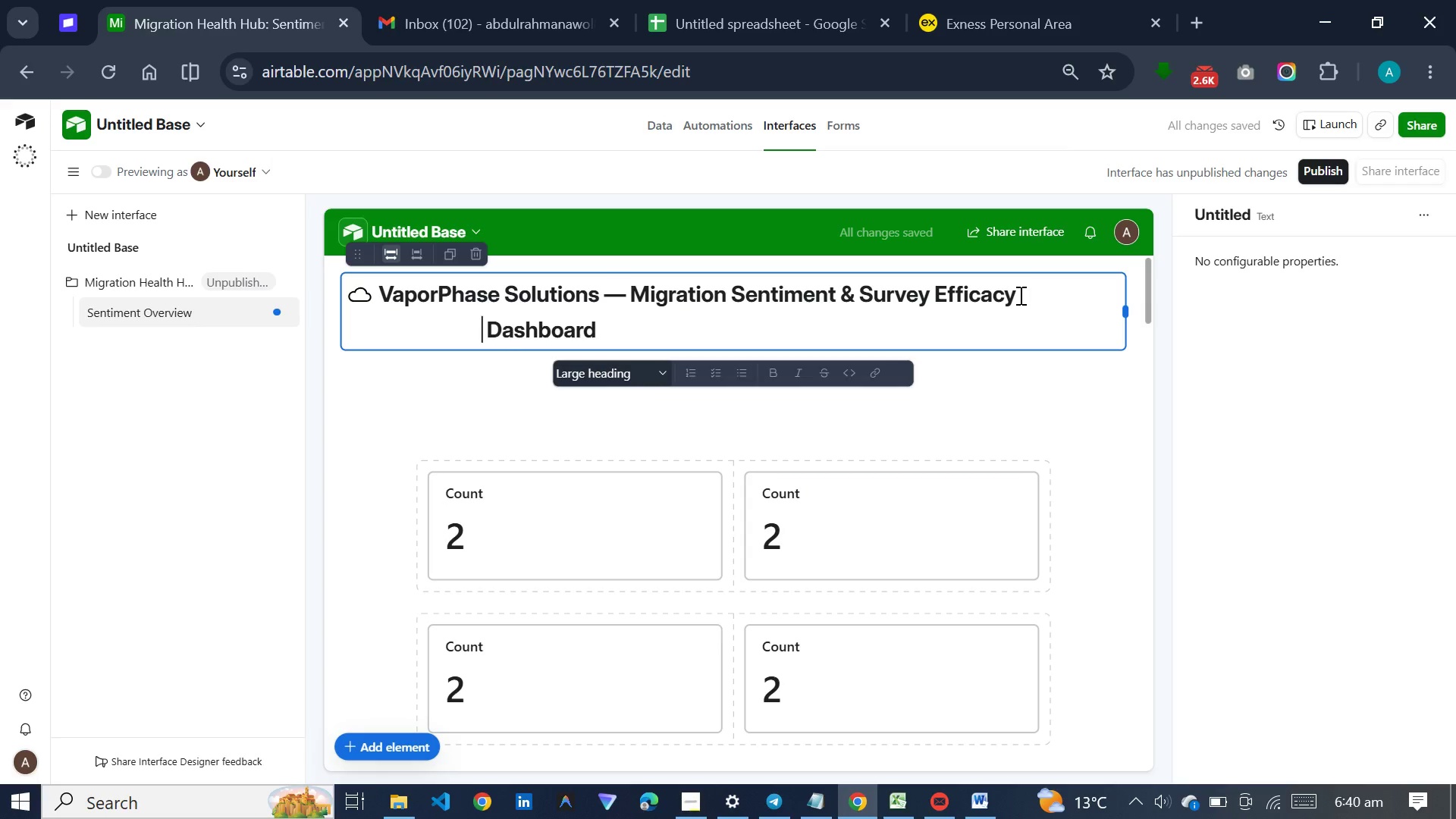 
key(Space)
 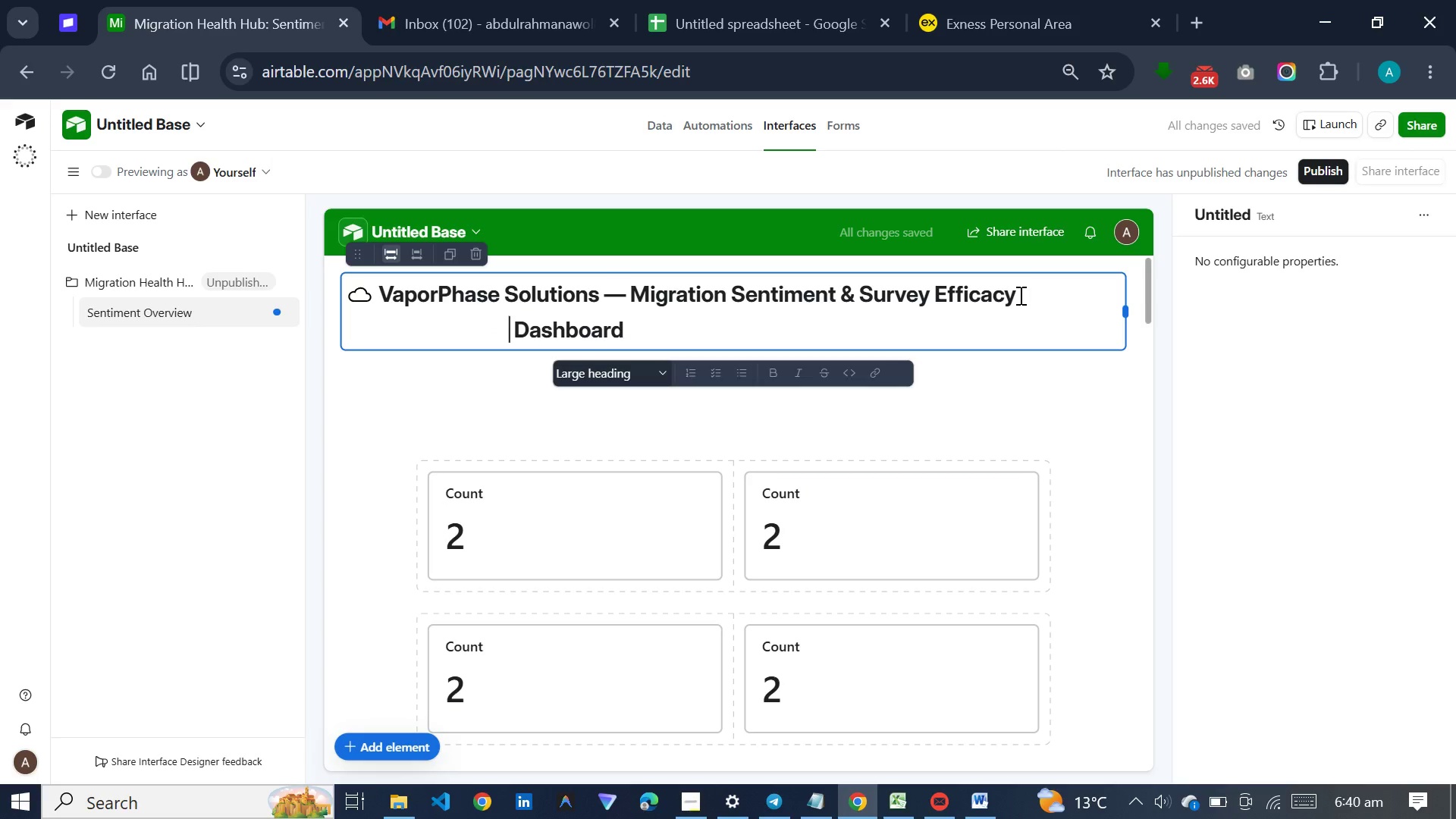 
key(Space)
 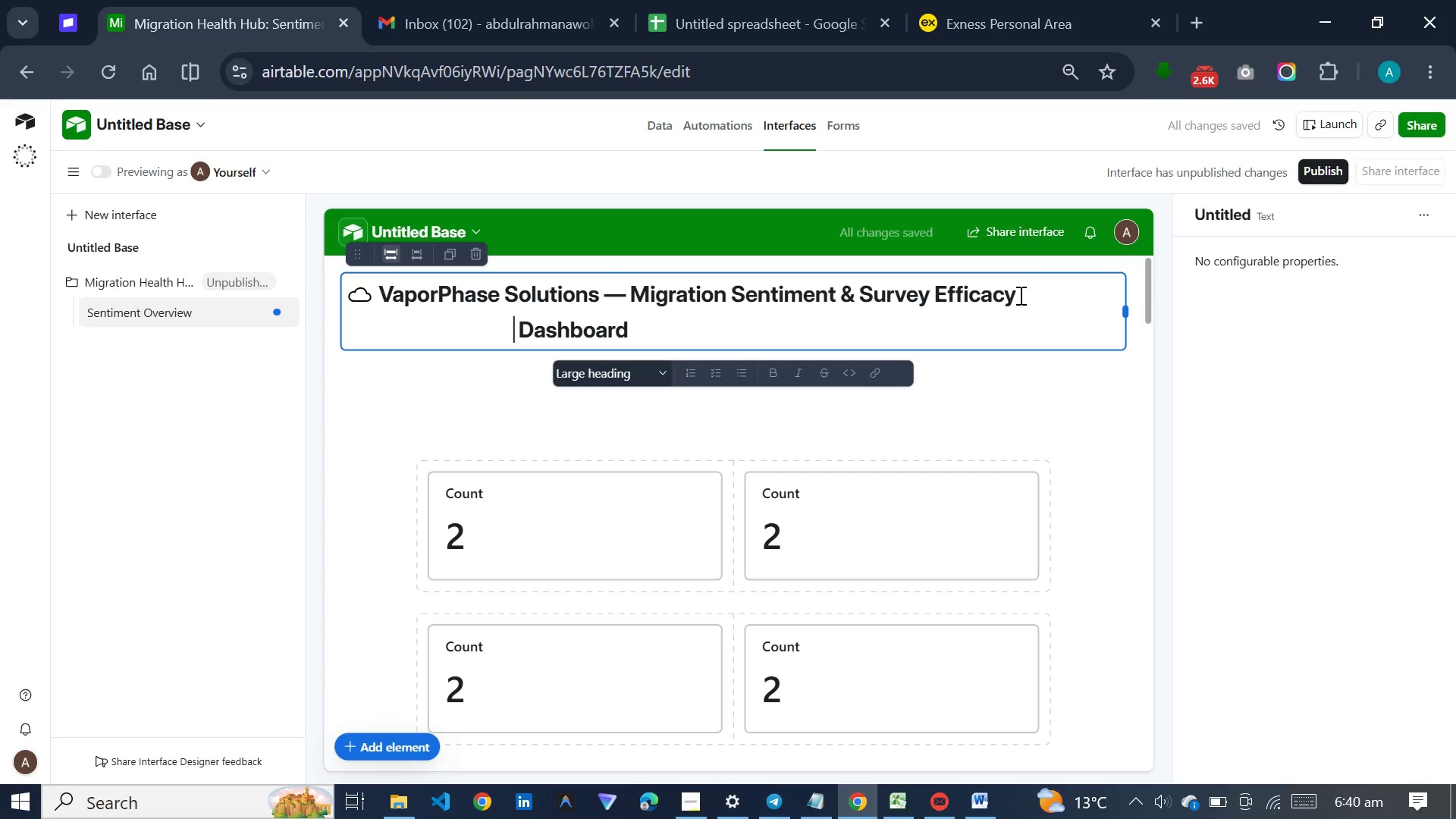 
key(Space)
 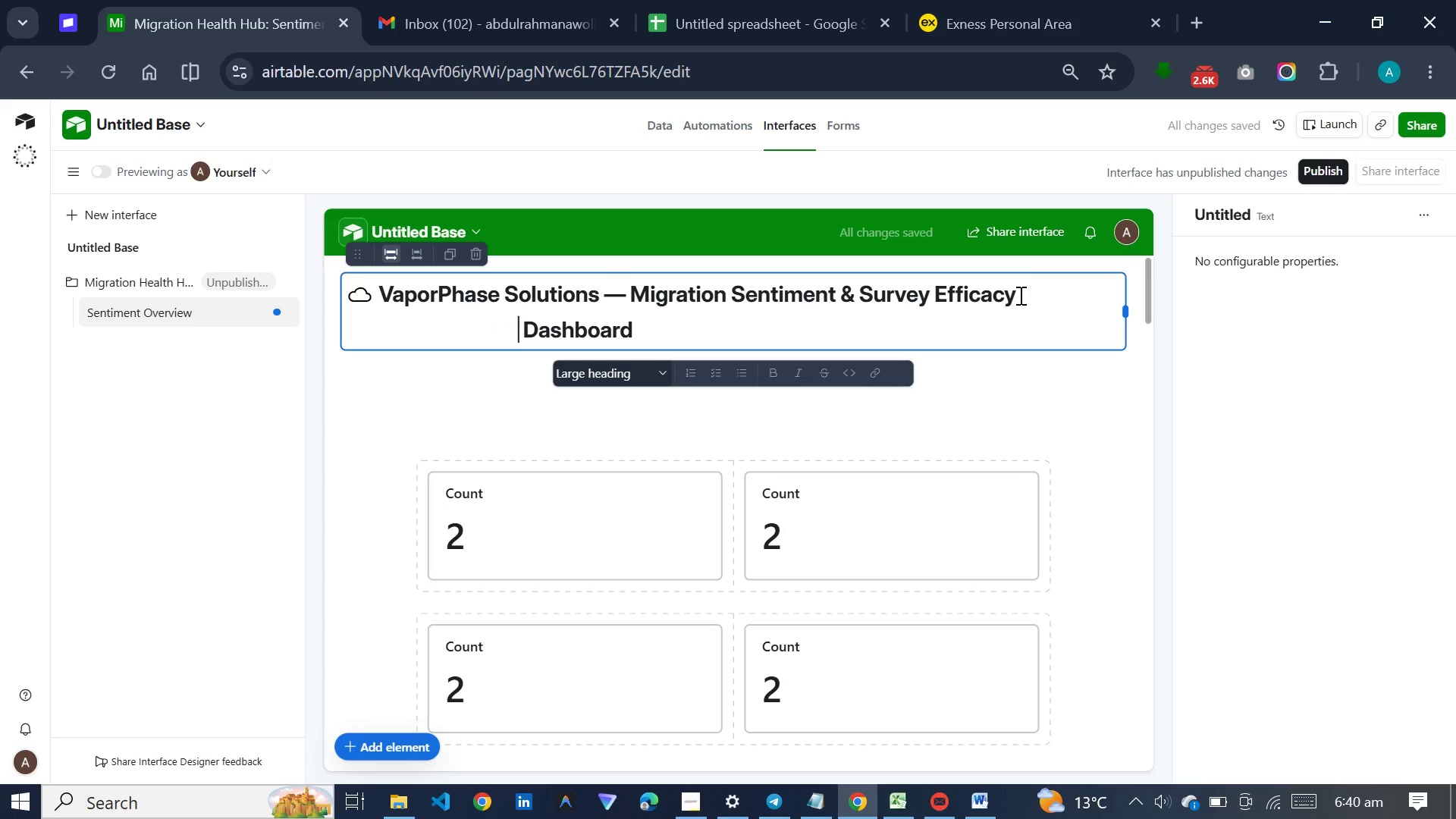 
hold_key(key=Space, duration=1.44)
 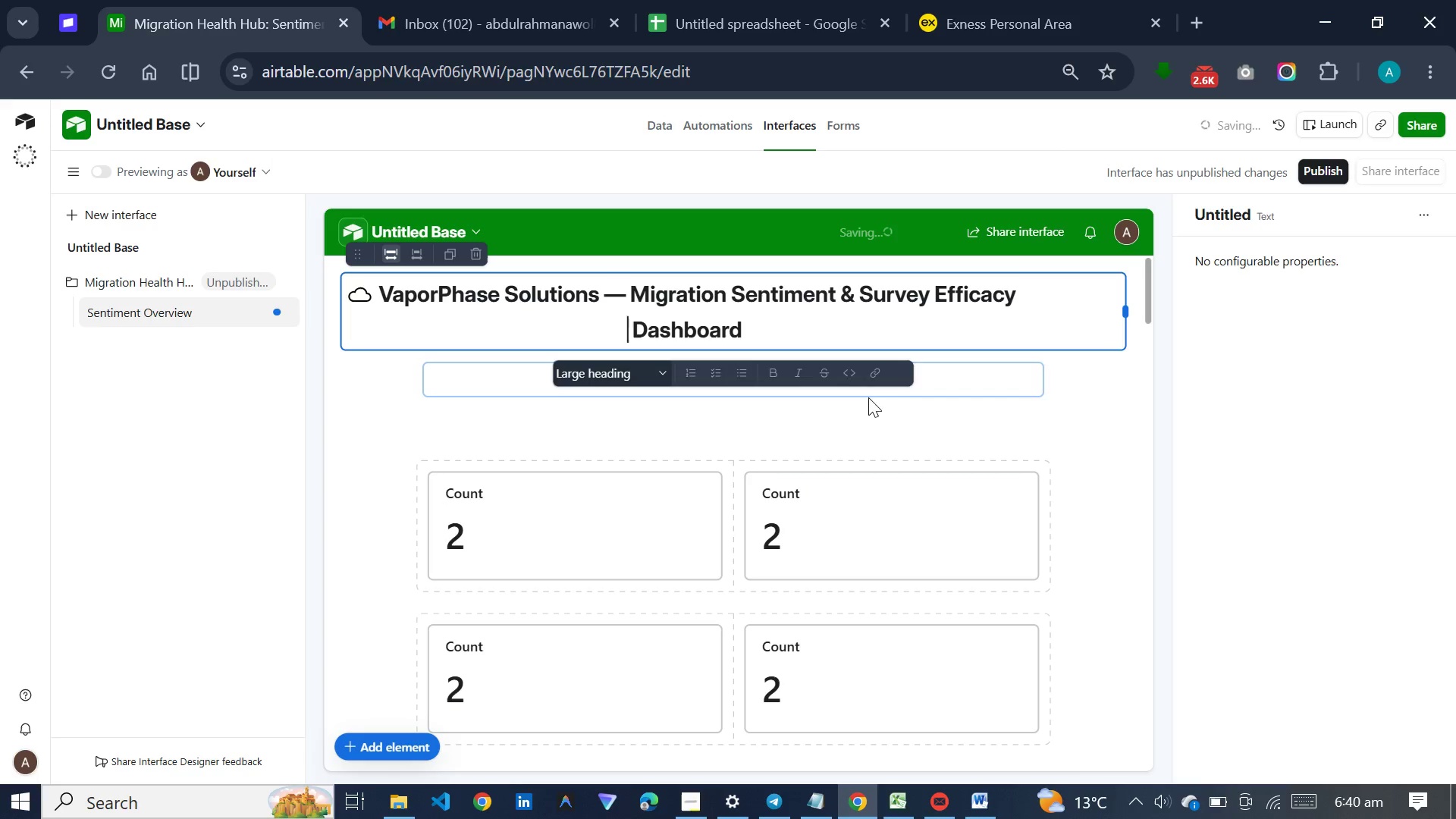 
left_click([482, 385])
 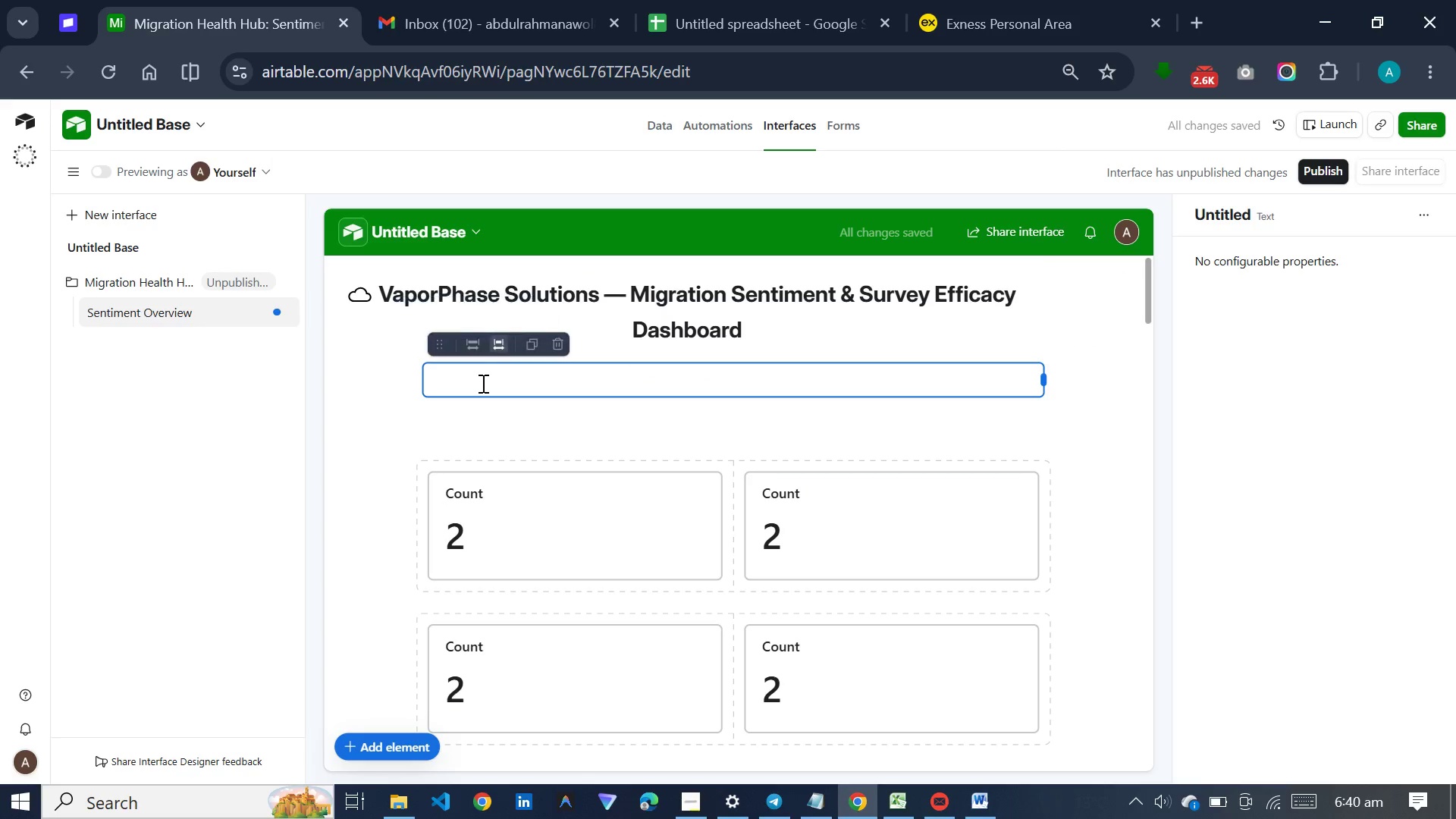 
left_click([482, 383])
 